 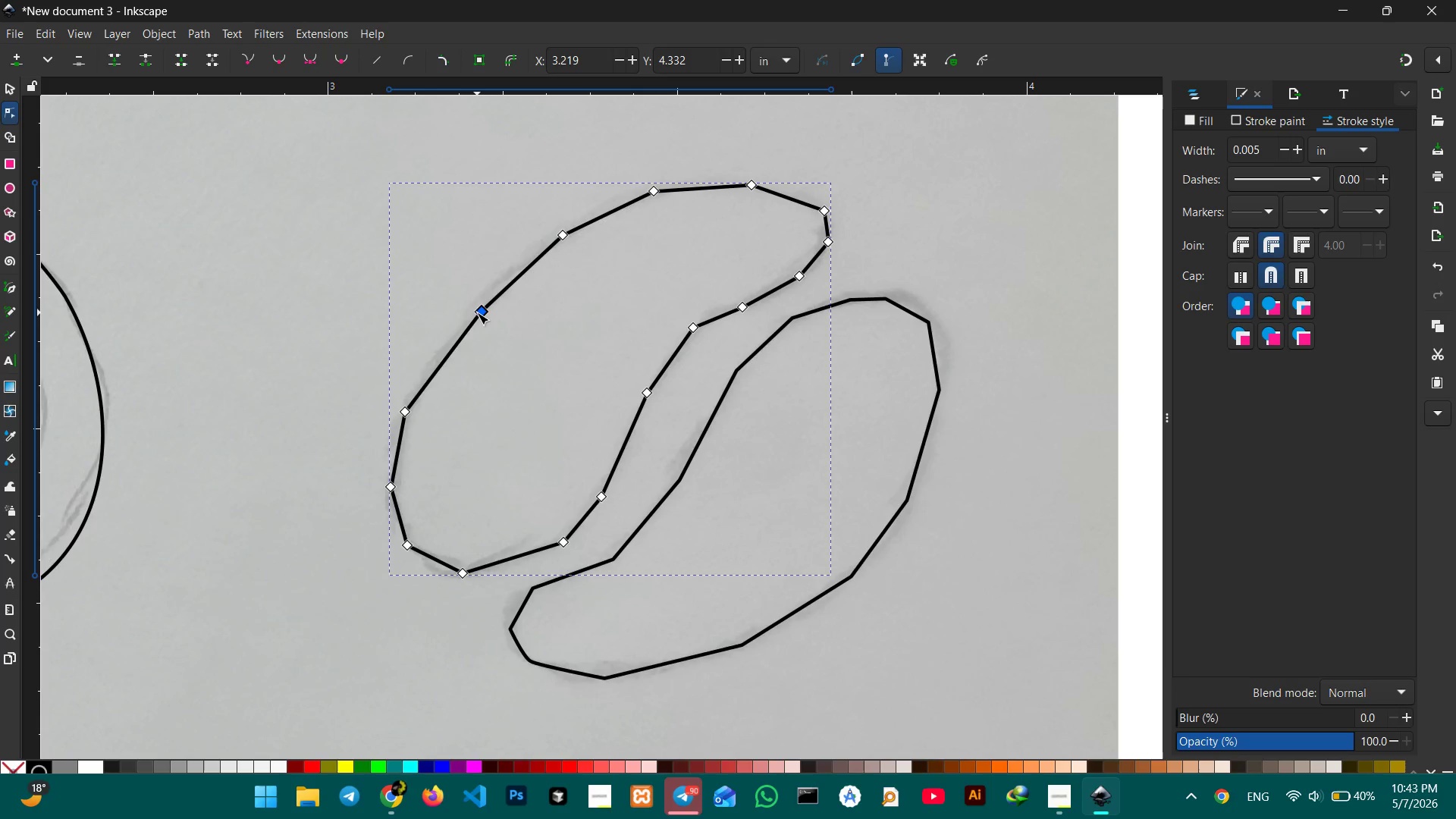 
key(Backspace)
 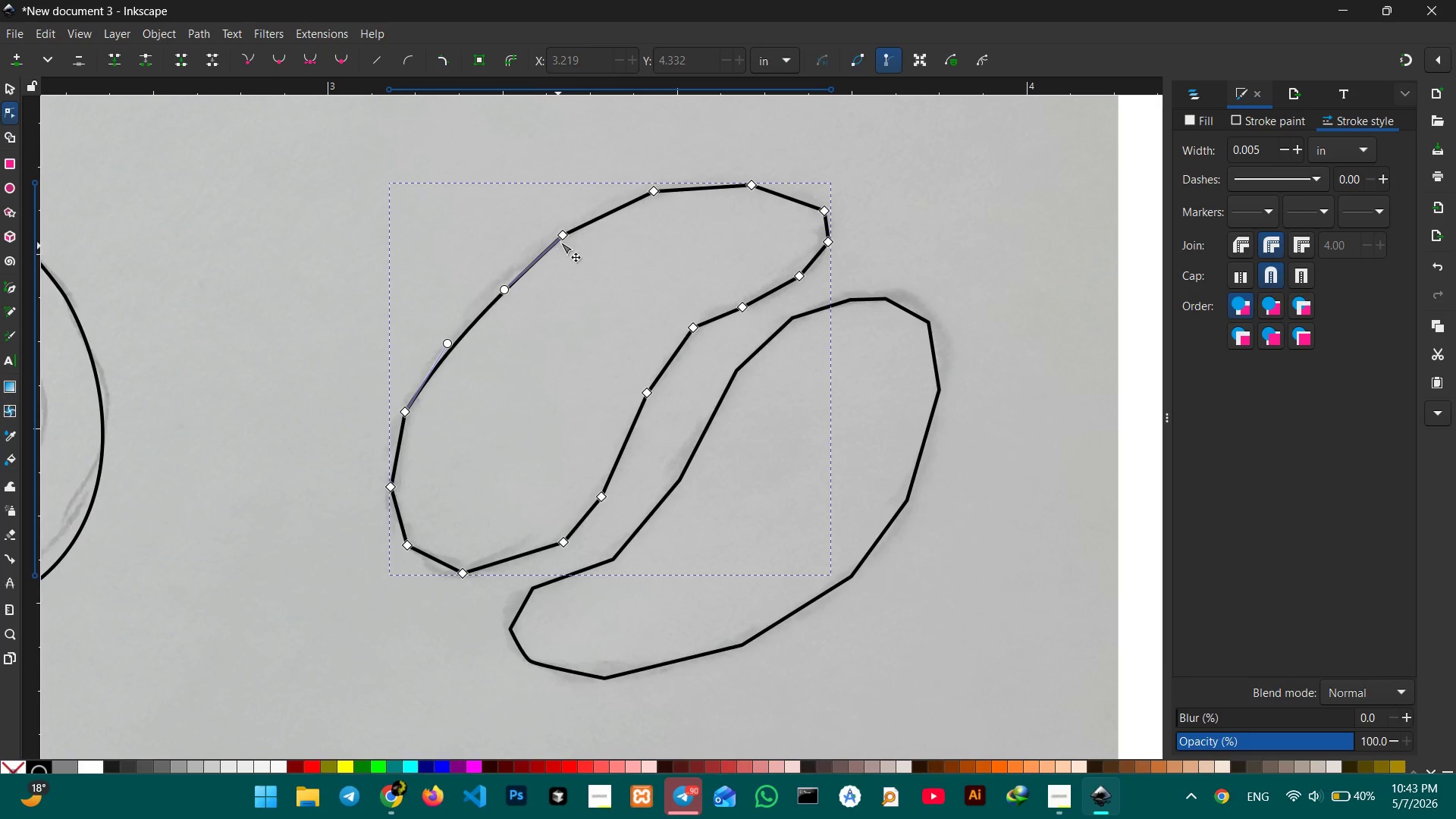 
left_click([562, 239])
 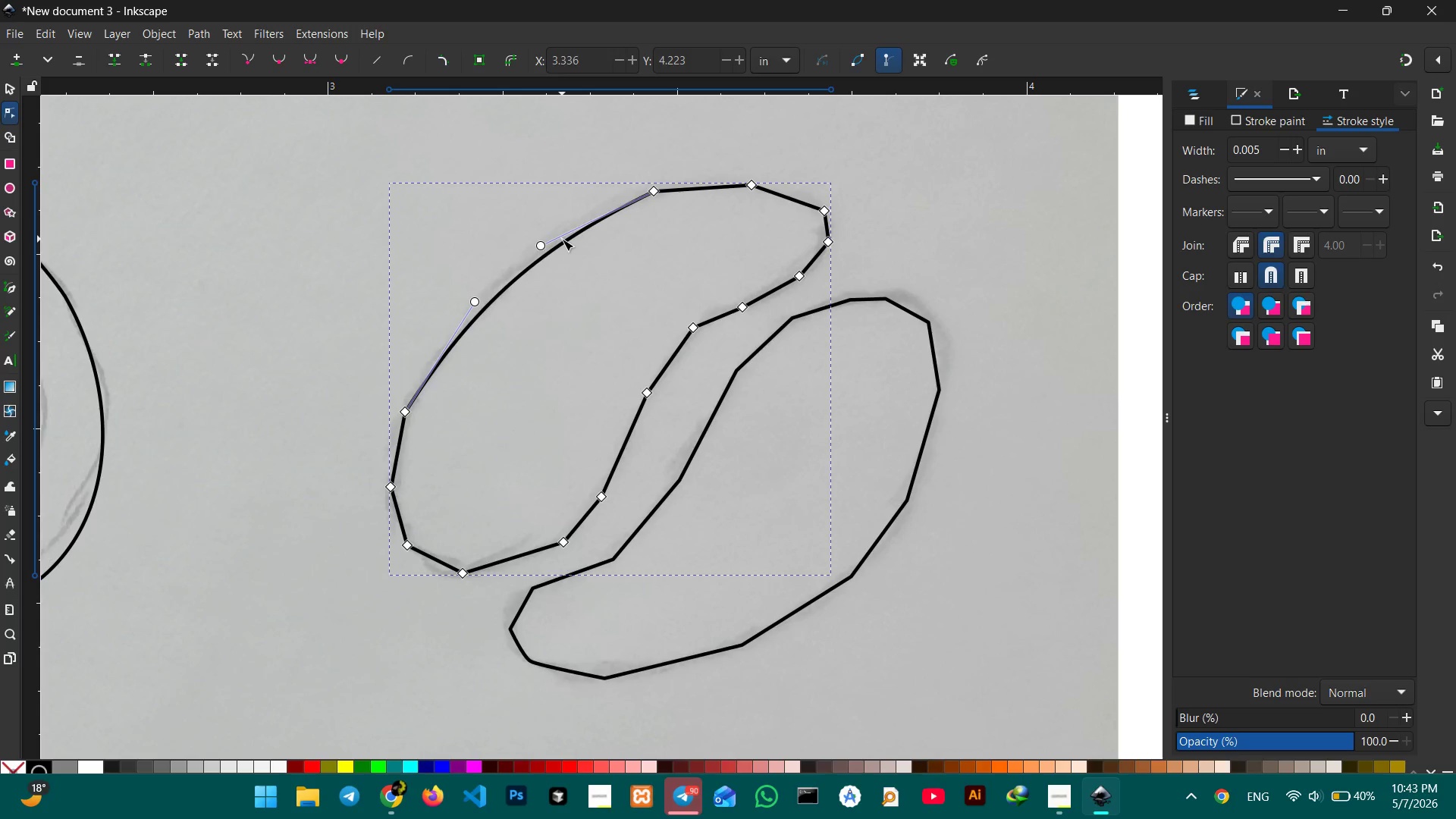 
key(Backspace)
 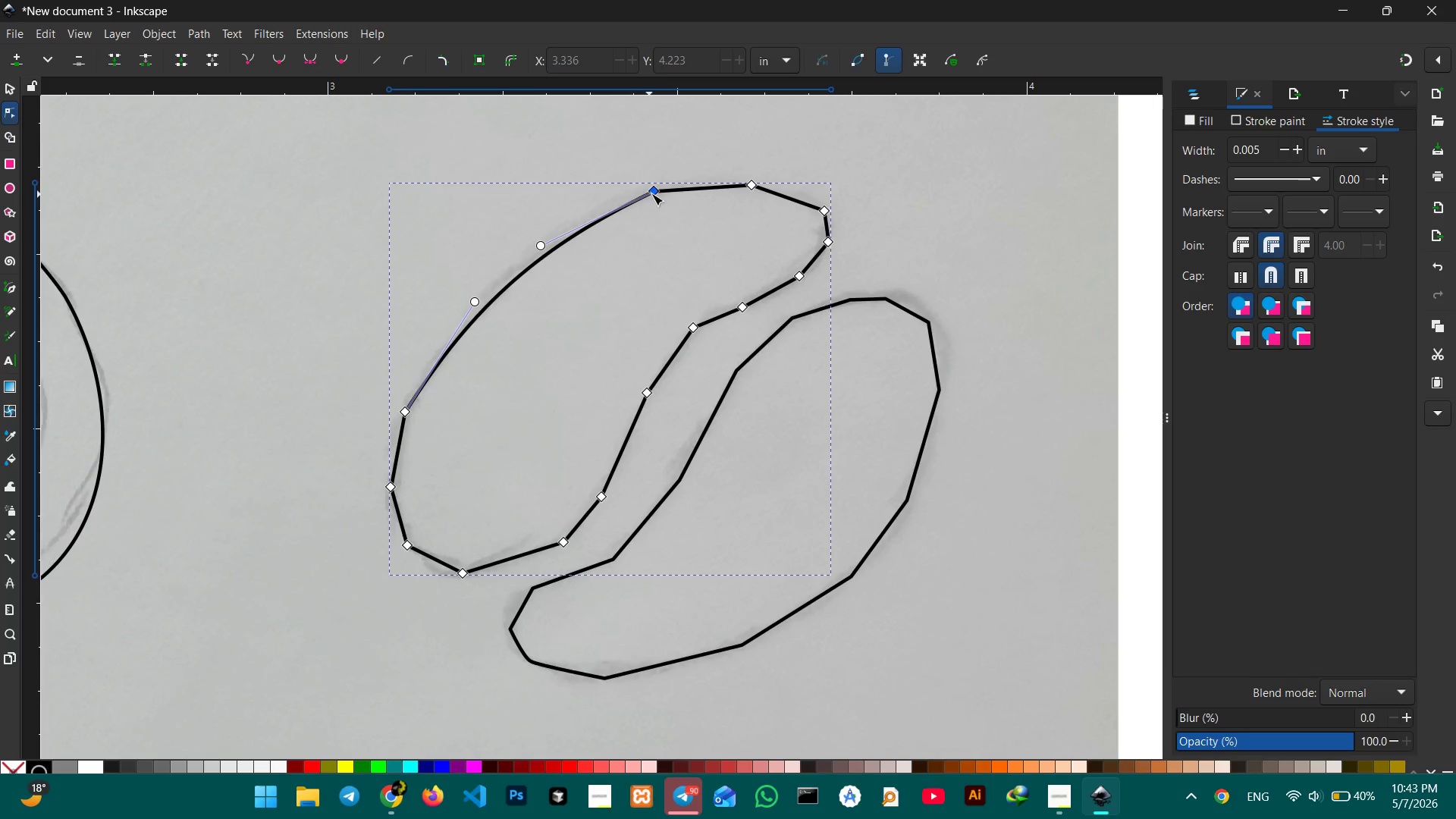 
left_click([652, 193])
 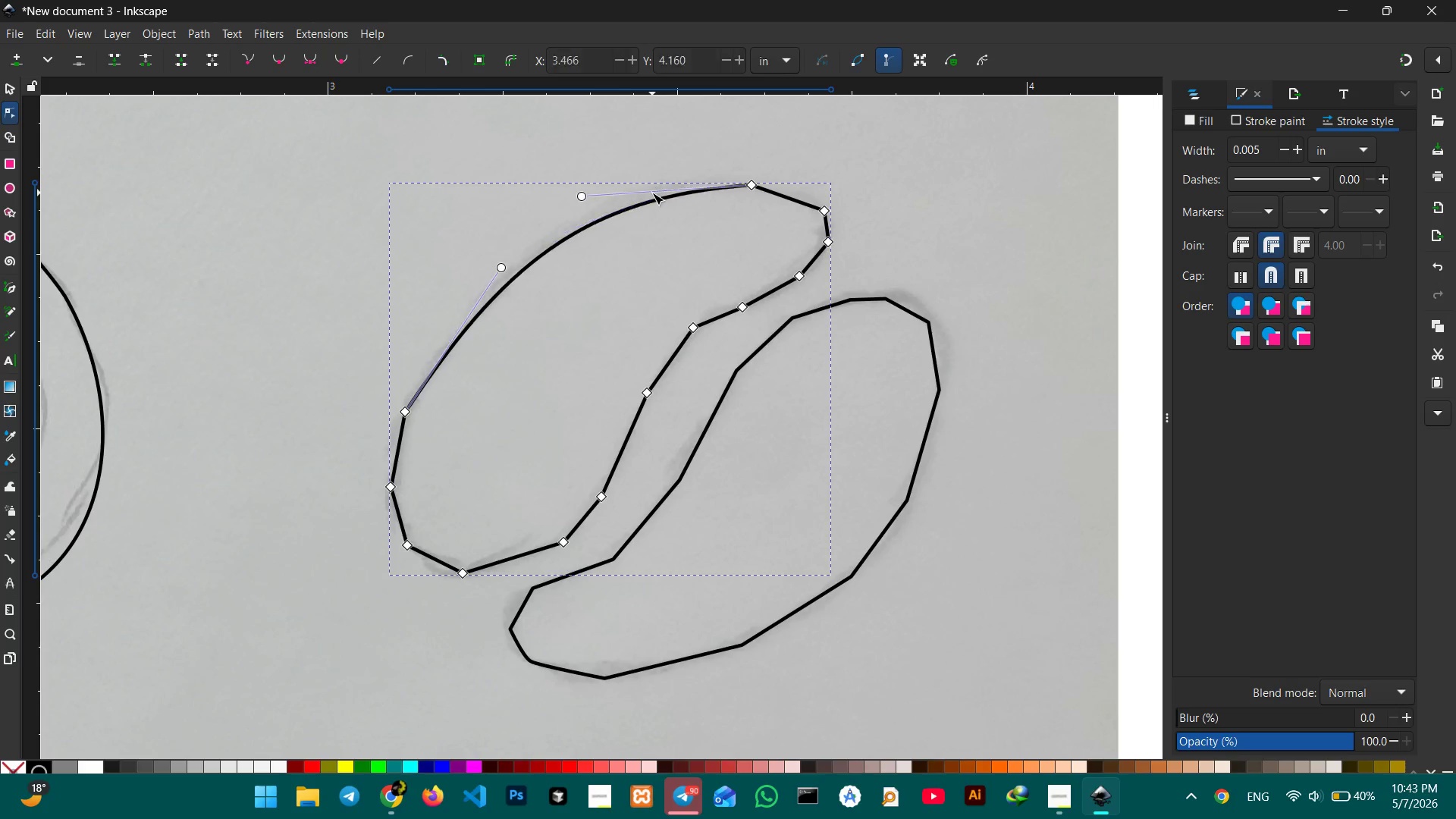 
key(Backspace)
 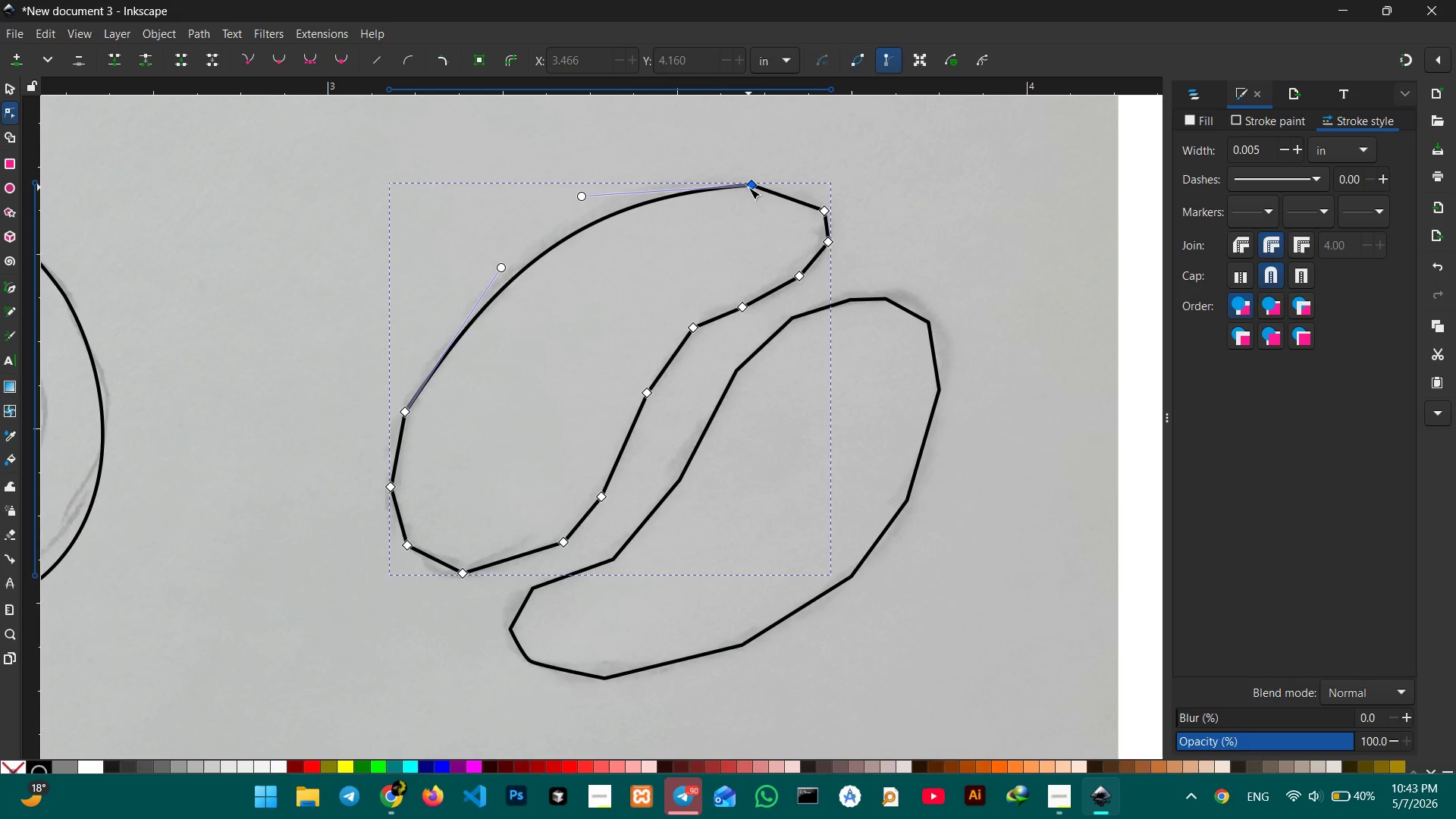 
left_click([748, 187])
 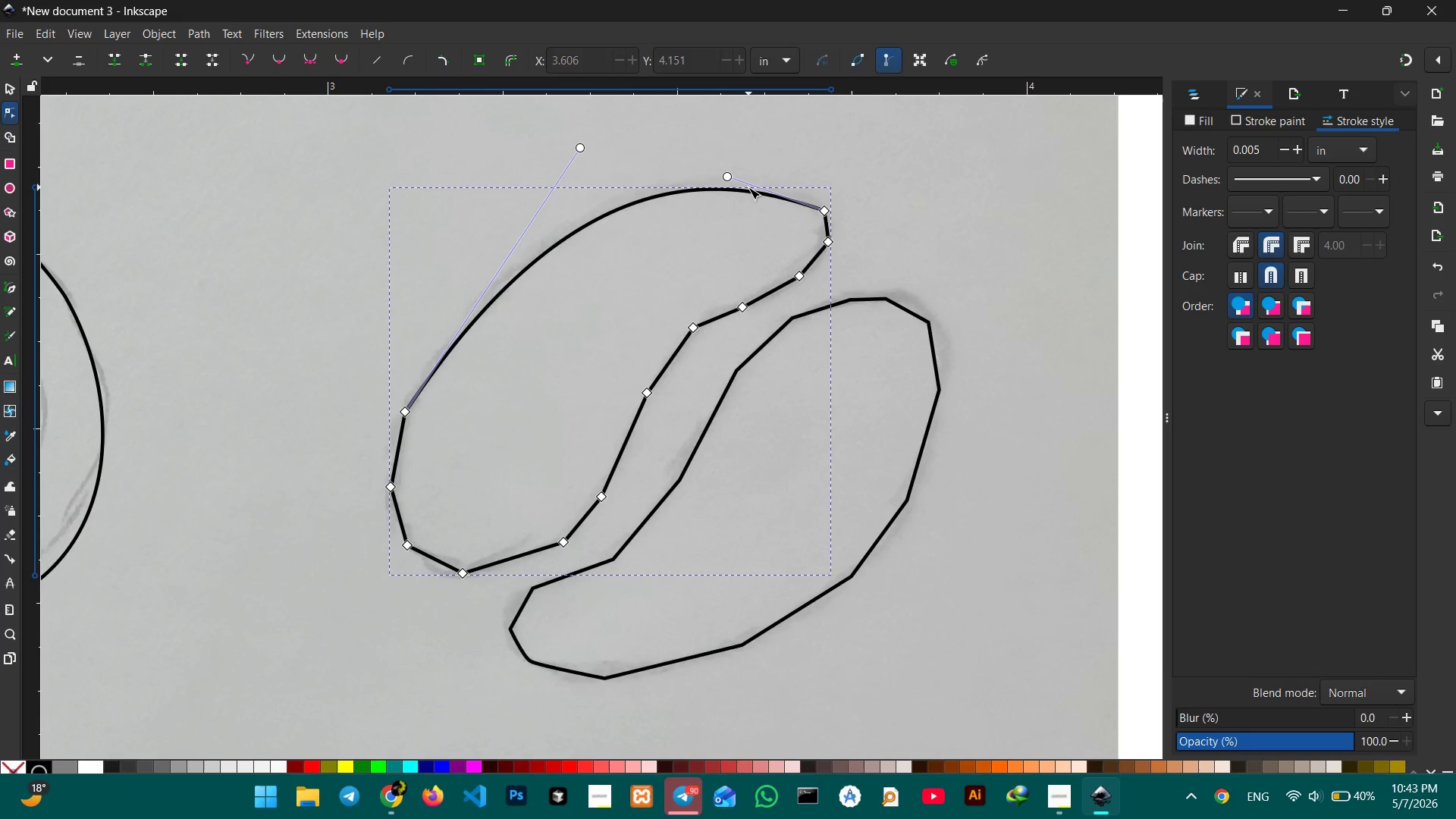 
key(Backspace)
 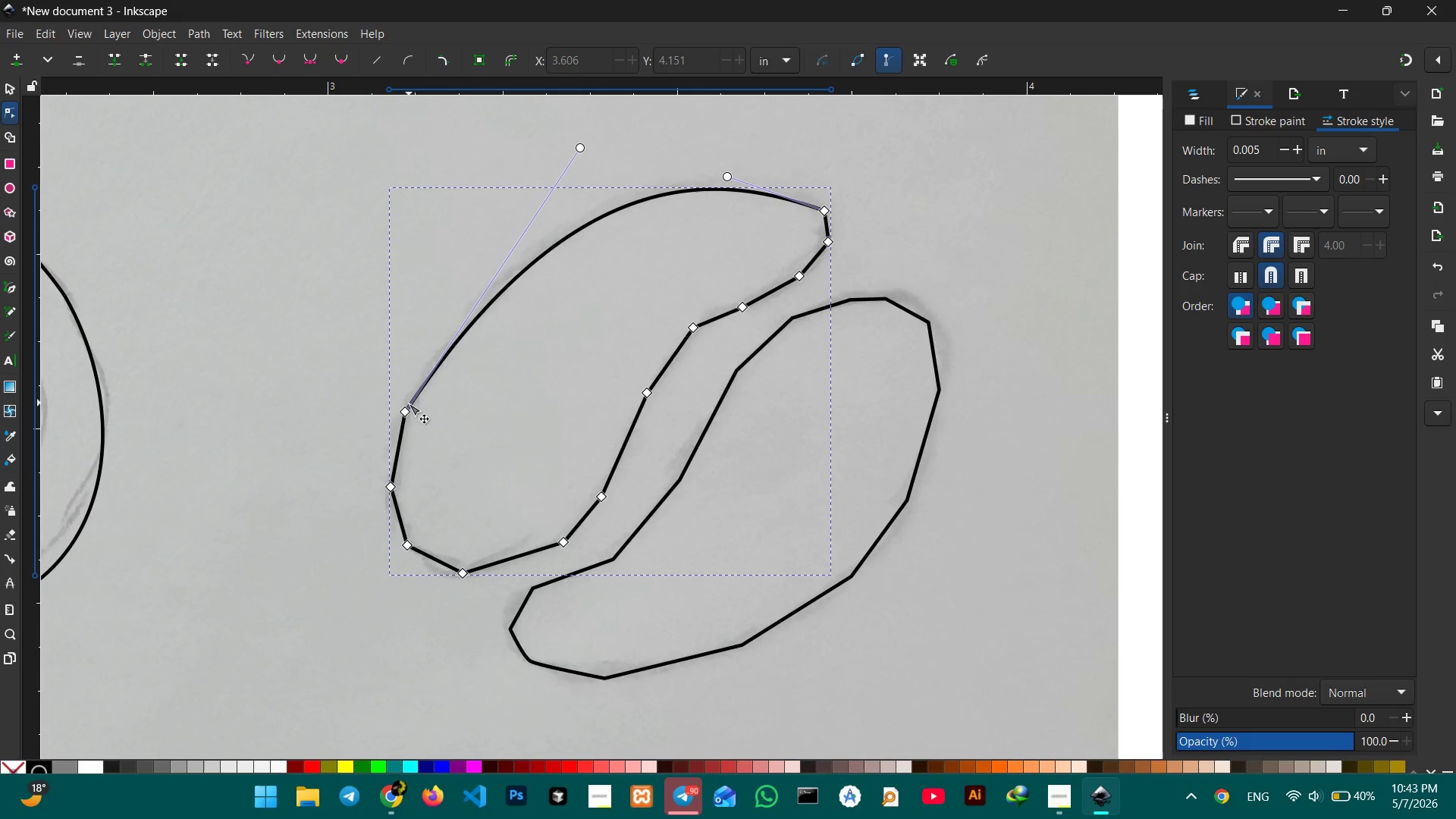 
left_click([407, 408])
 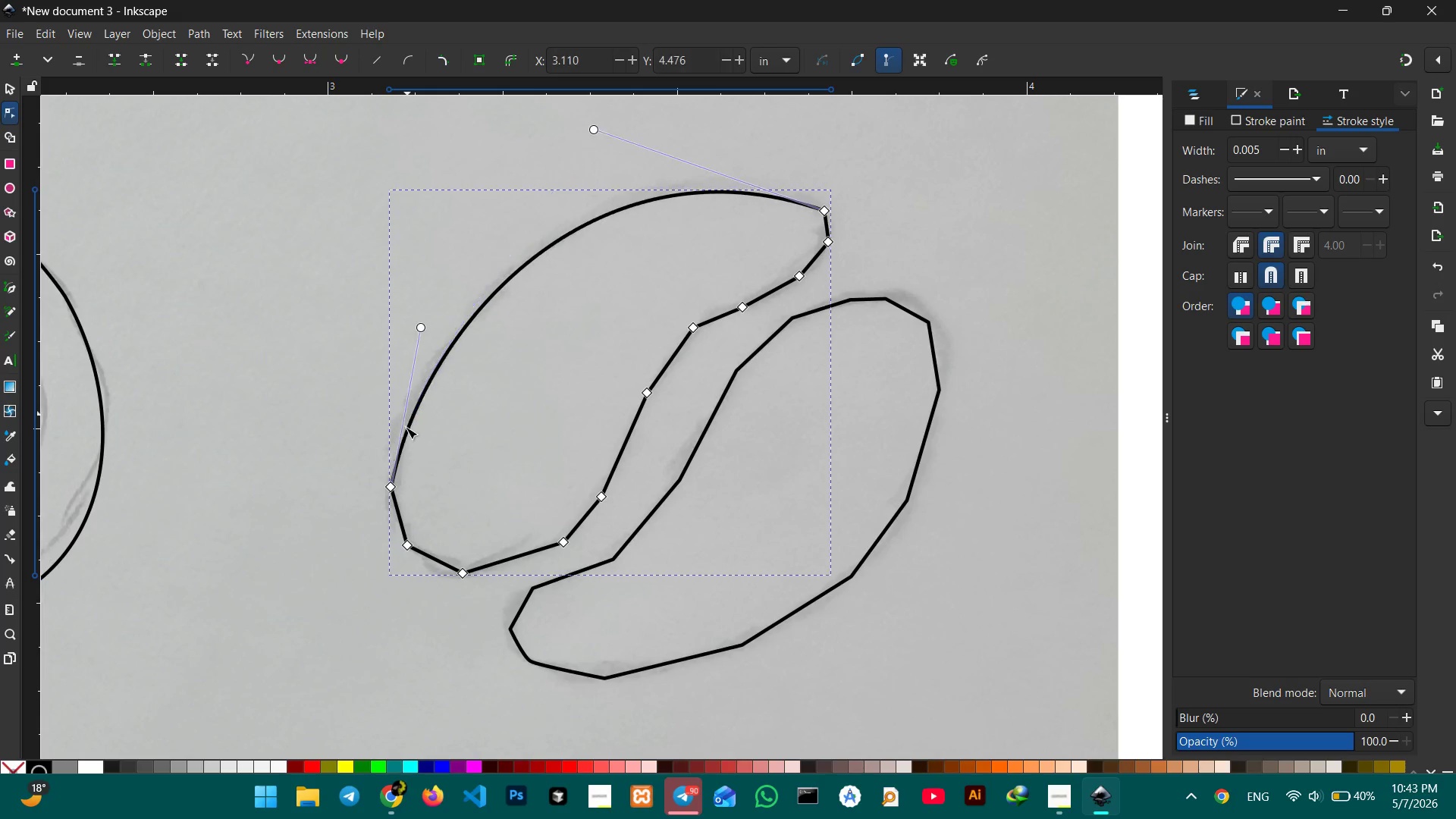 
key(Backspace)
 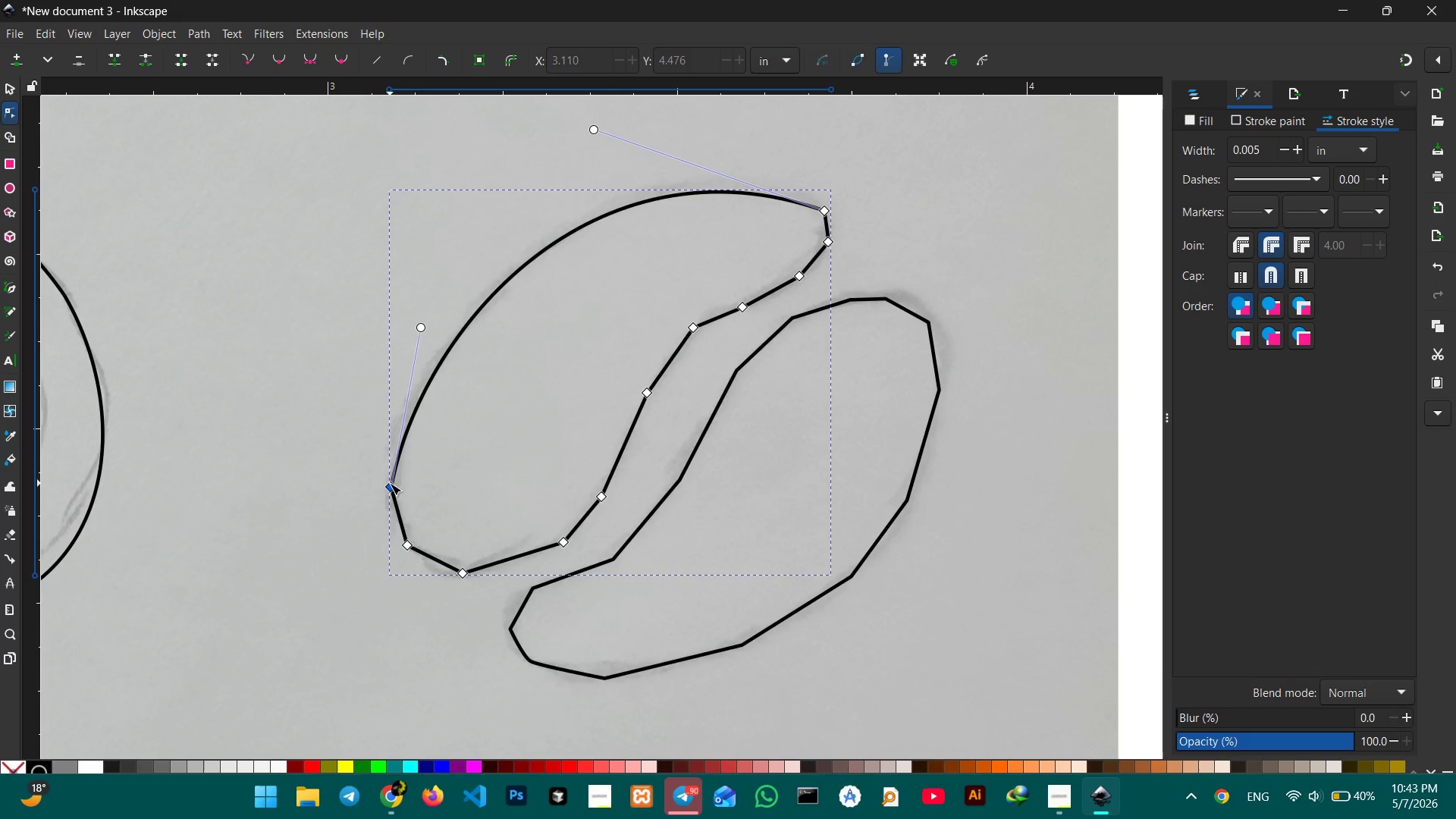 
left_click([390, 483])
 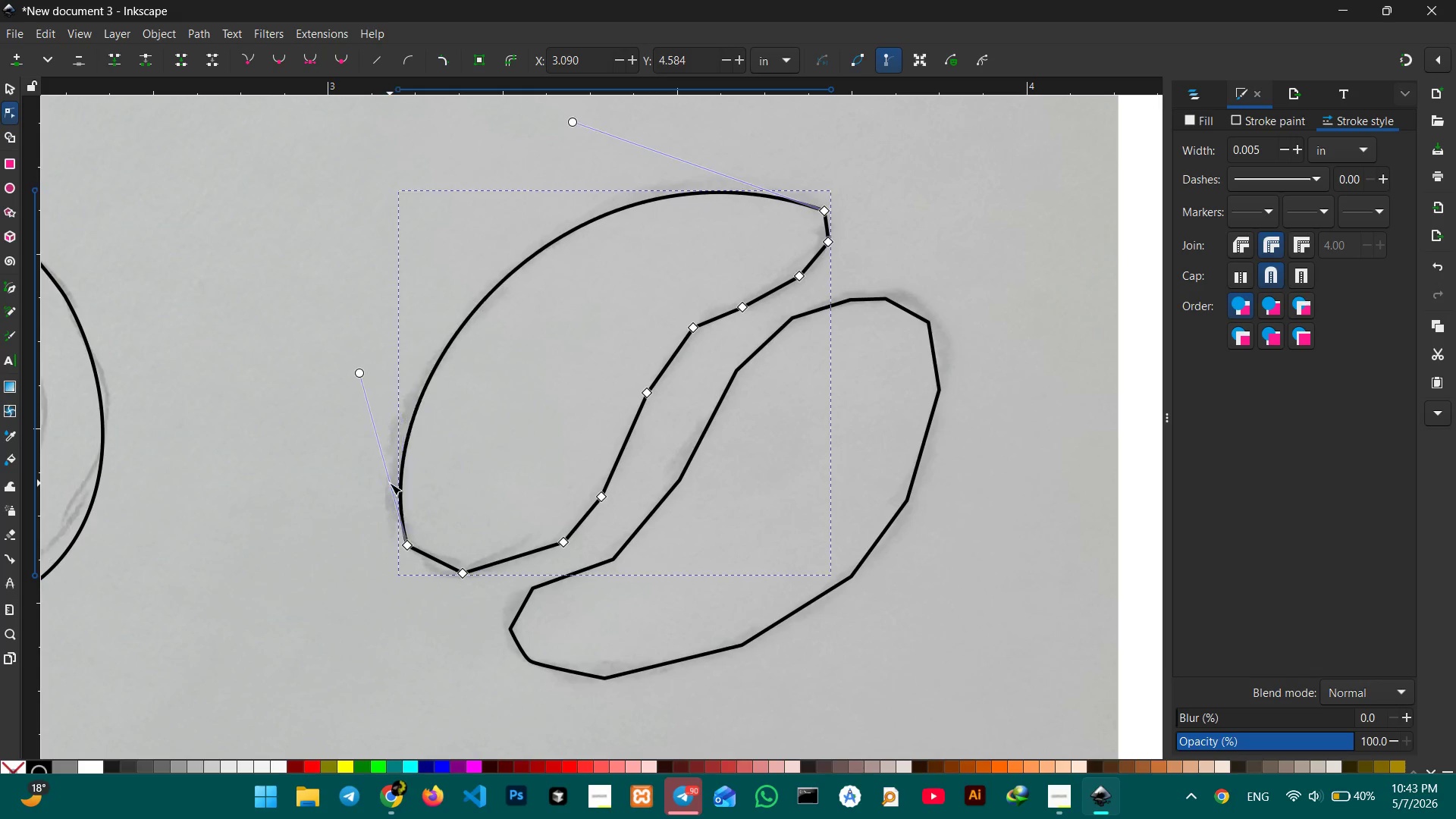 
key(Backspace)
 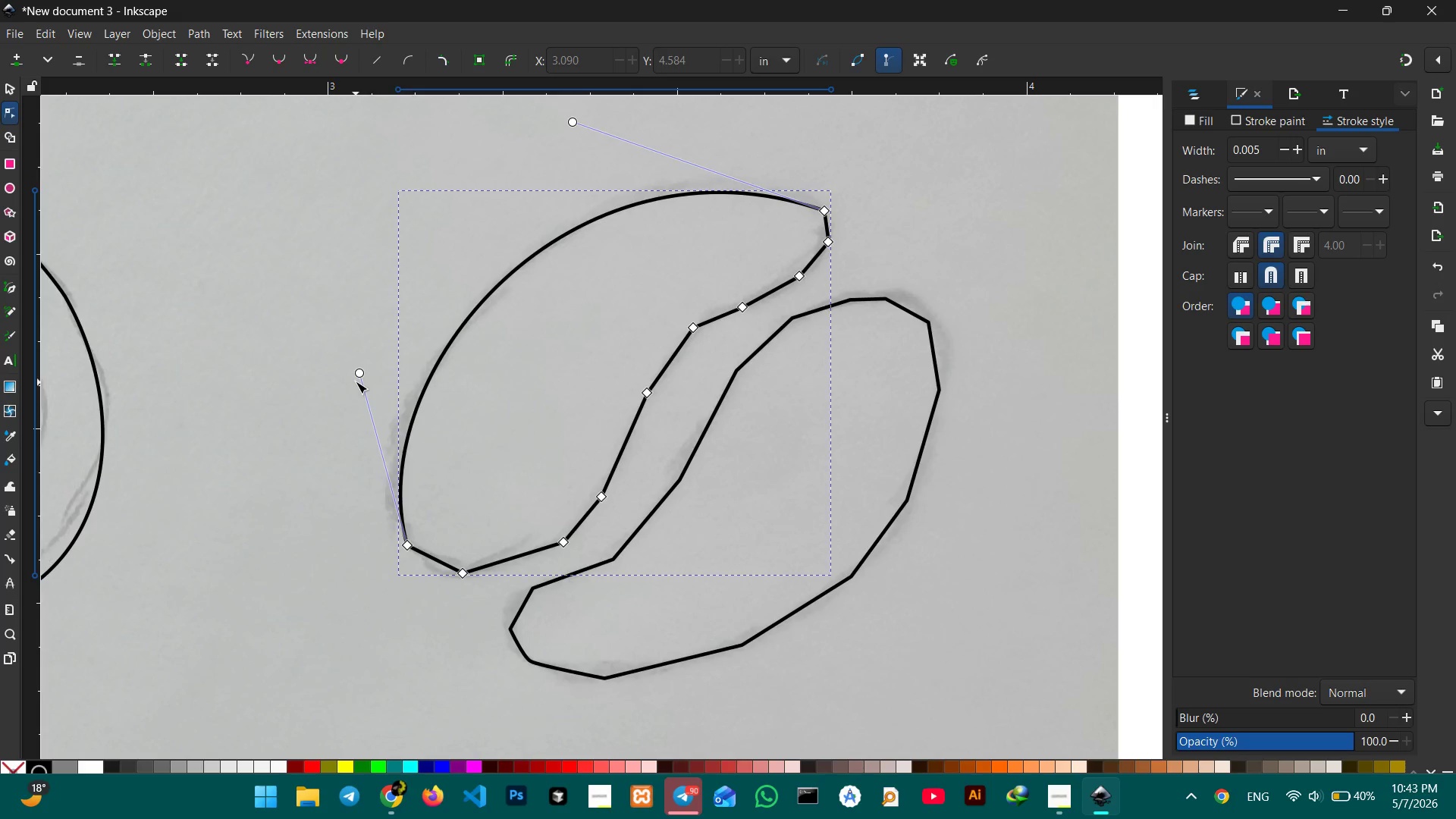 
left_click_drag(start_coordinate=[359, 373], to_coordinate=[334, 374])
 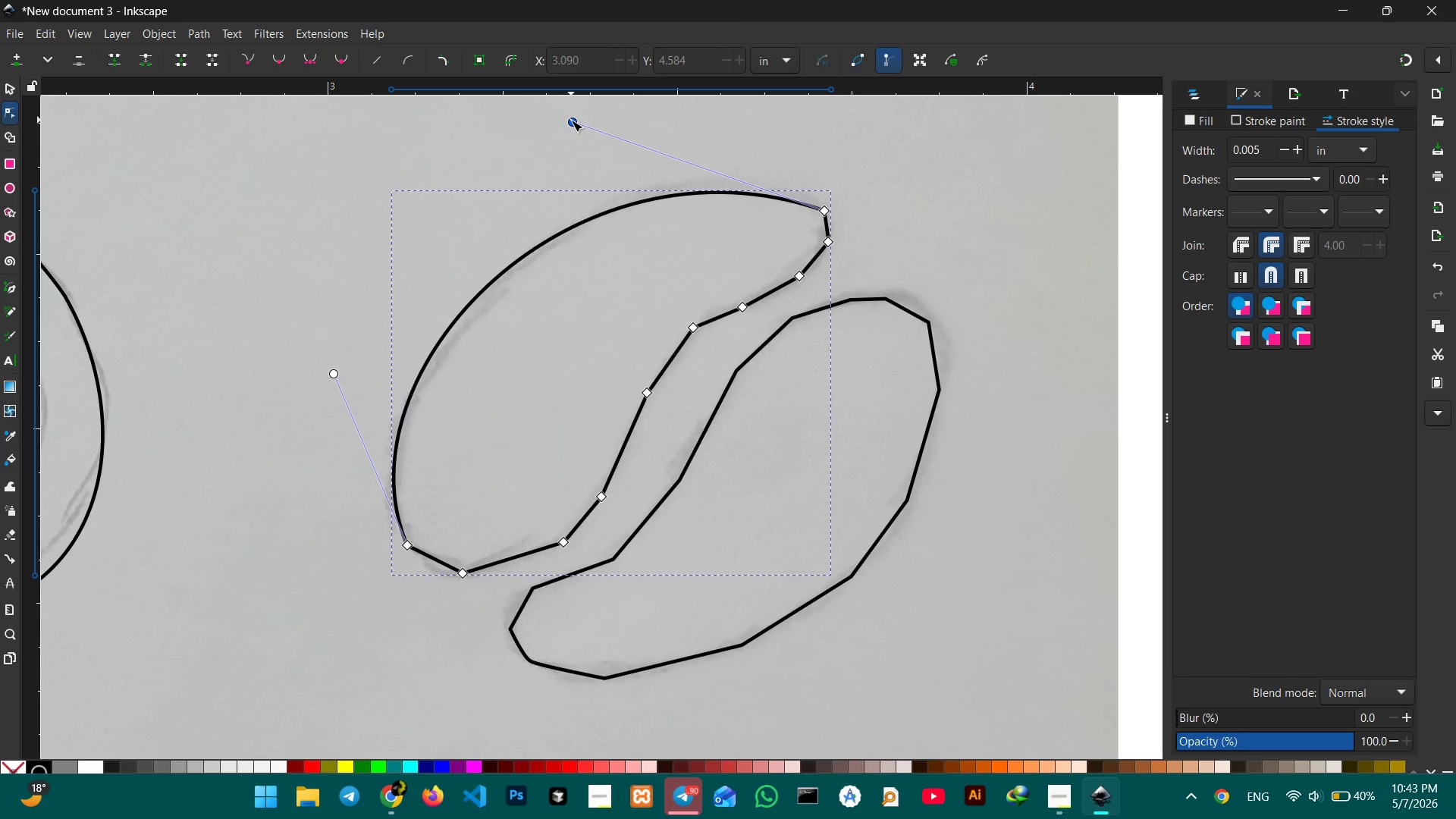 
left_click_drag(start_coordinate=[571, 120], to_coordinate=[584, 101])
 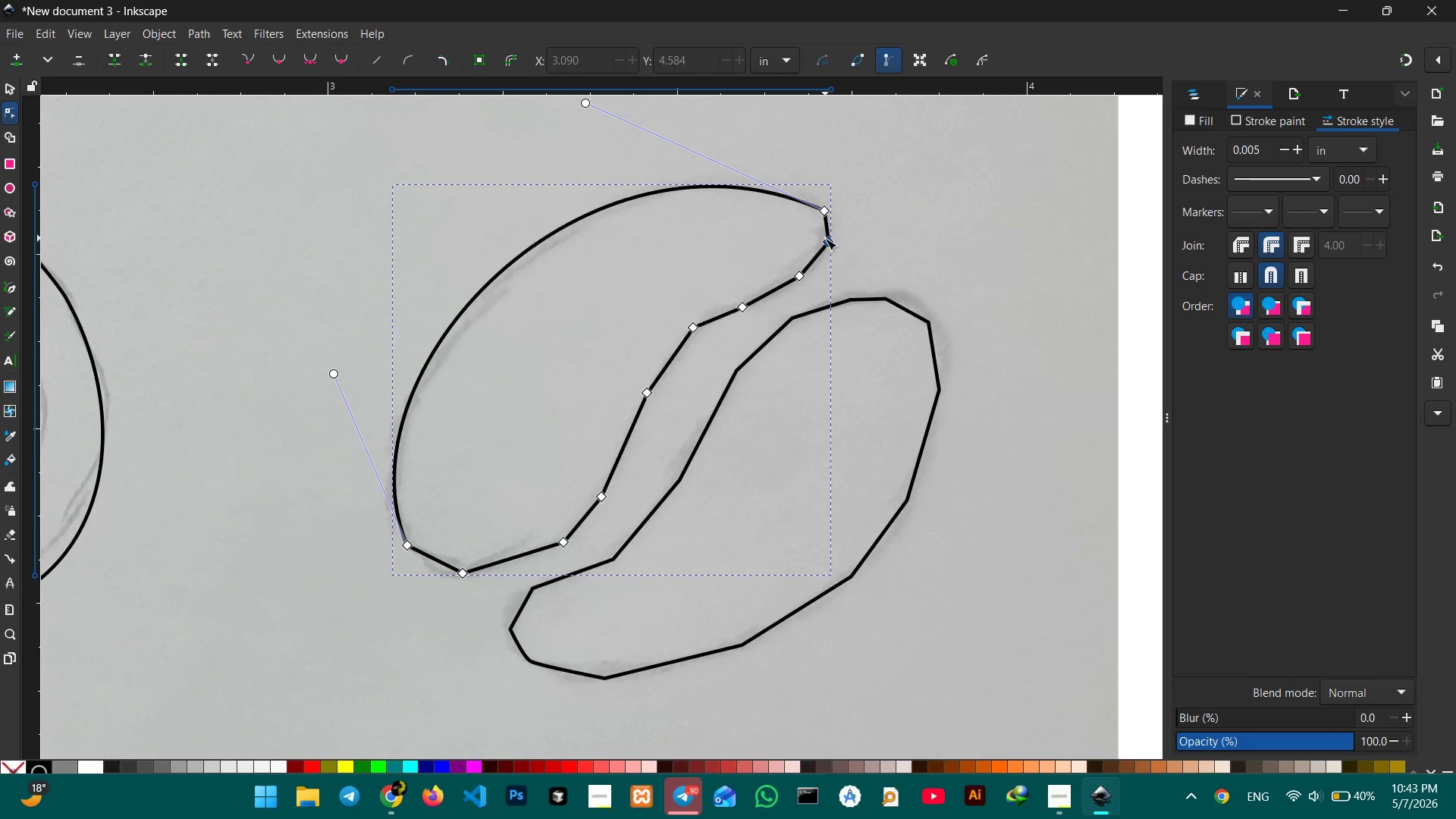 
left_click([825, 238])
 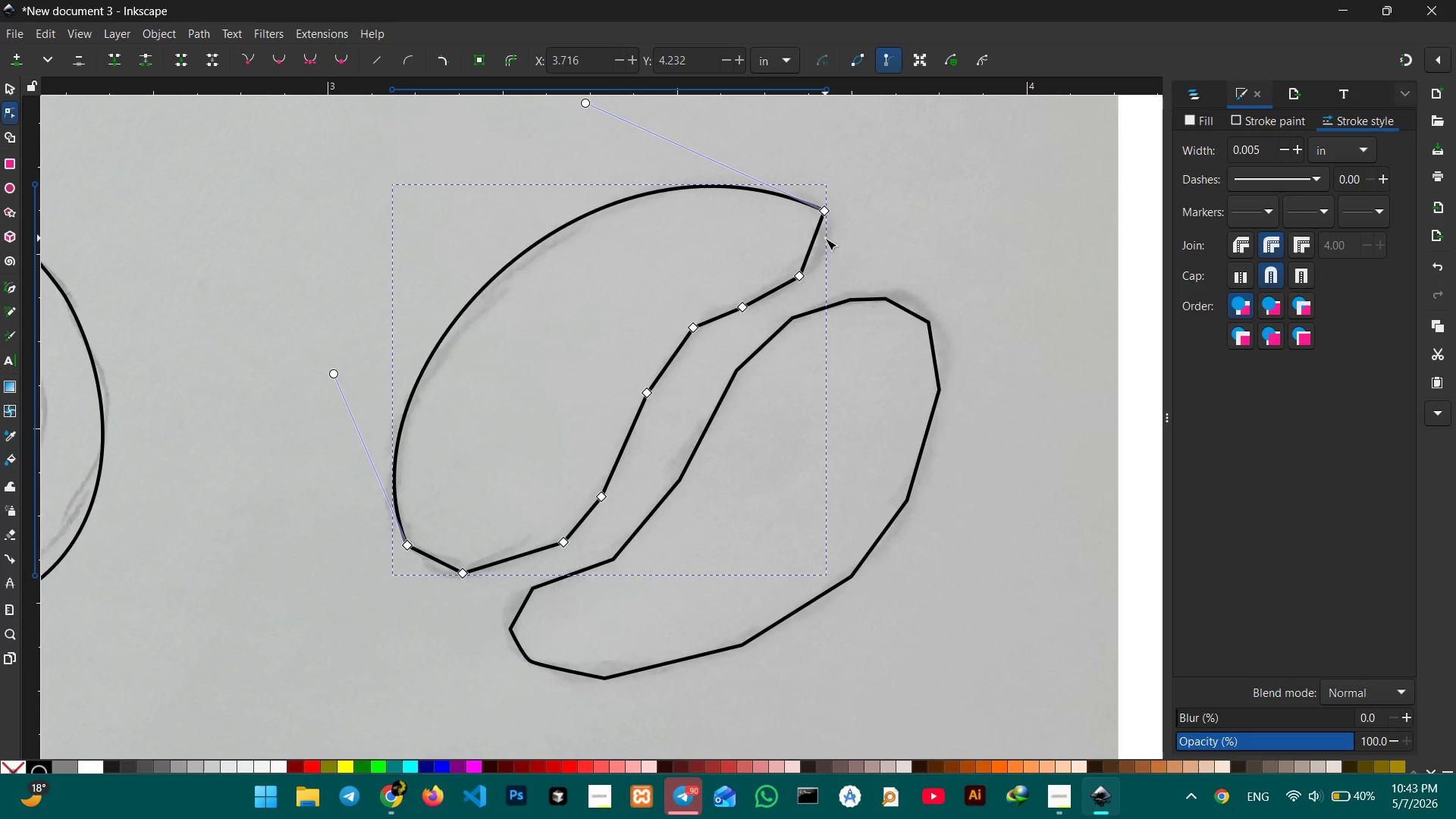 
key(Backspace)
 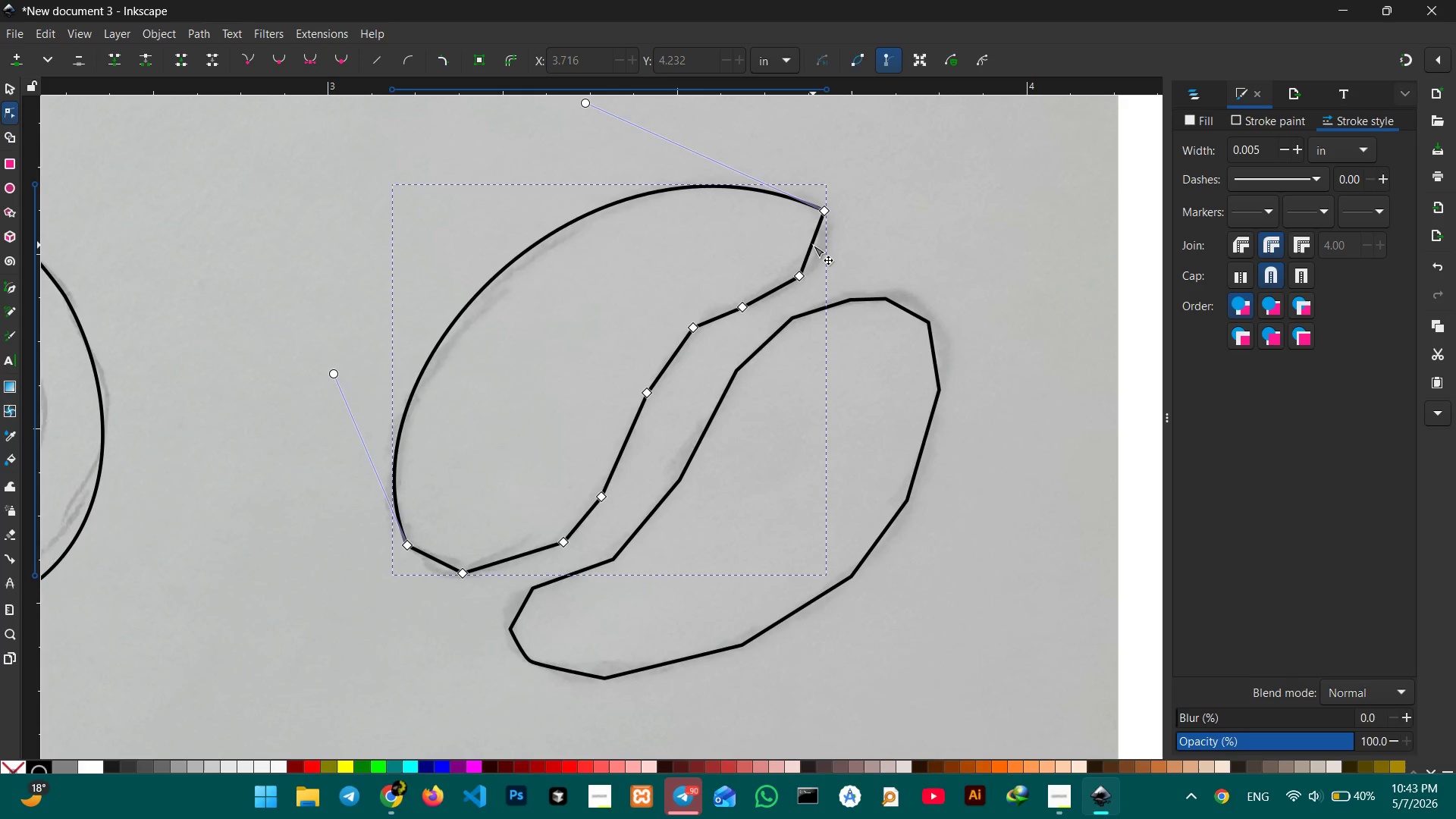 
left_click_drag(start_coordinate=[813, 245], to_coordinate=[827, 248])
 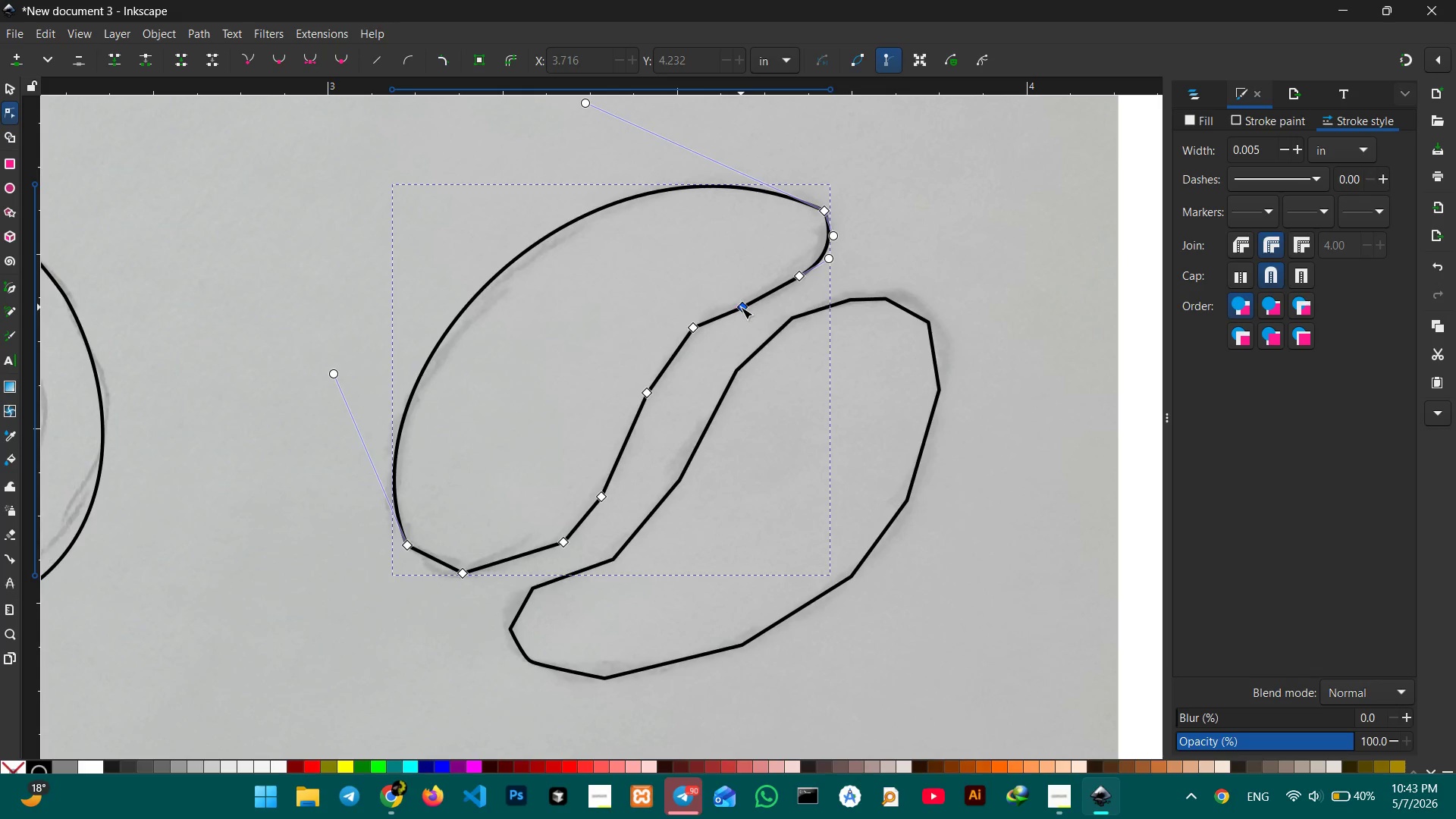 
left_click([741, 307])
 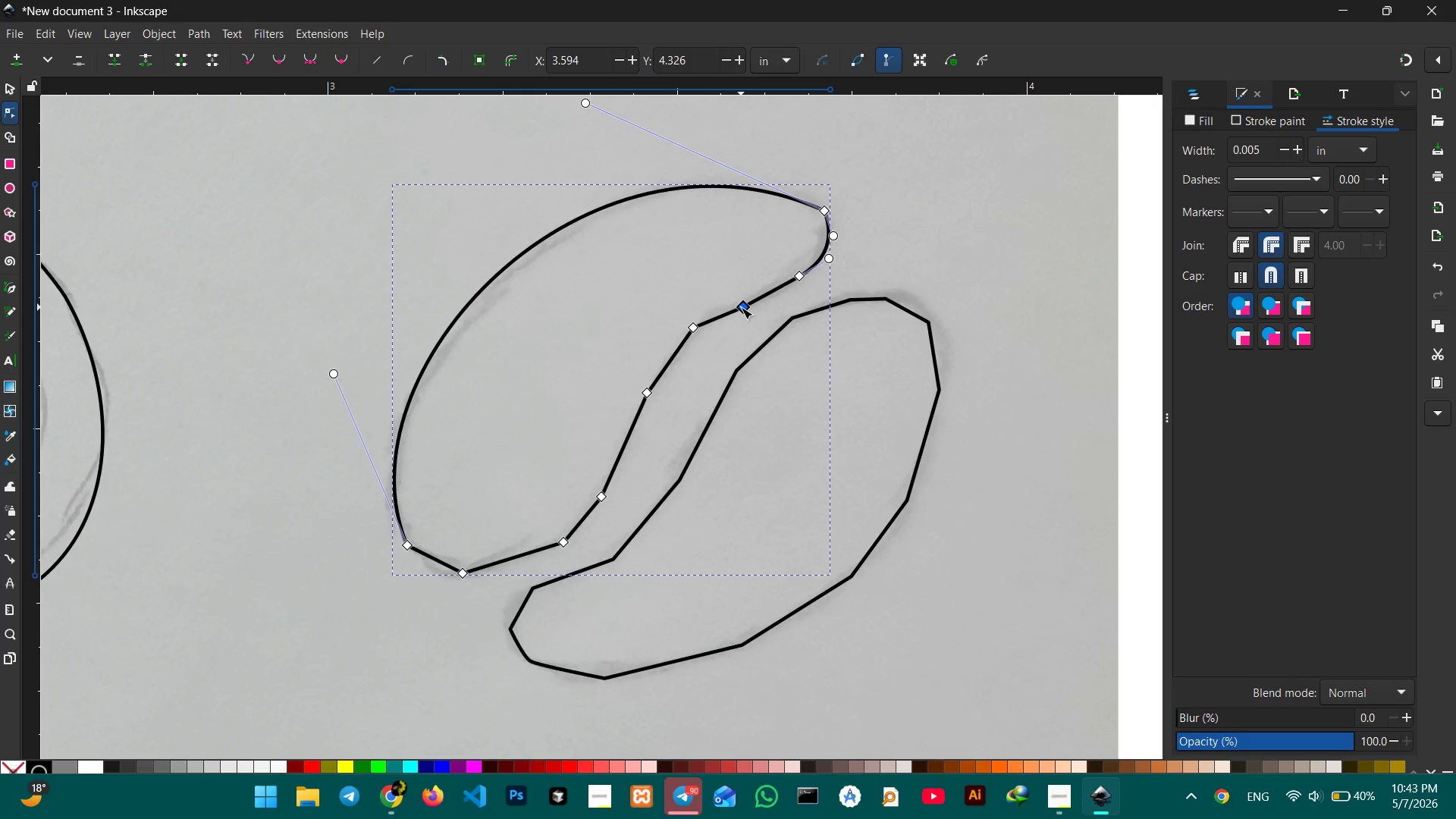 
key(Backspace)
 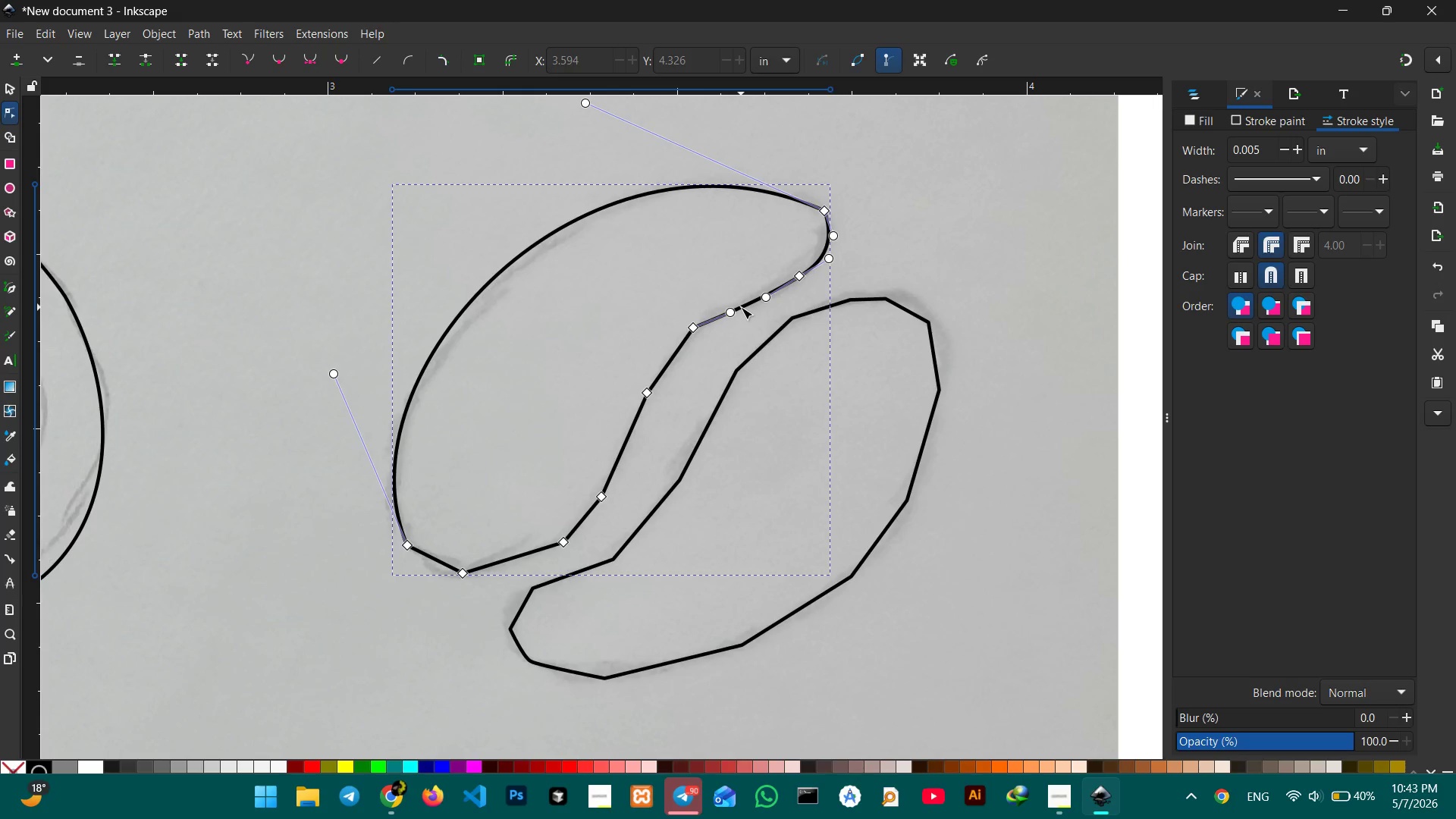 
wait(5.08)
 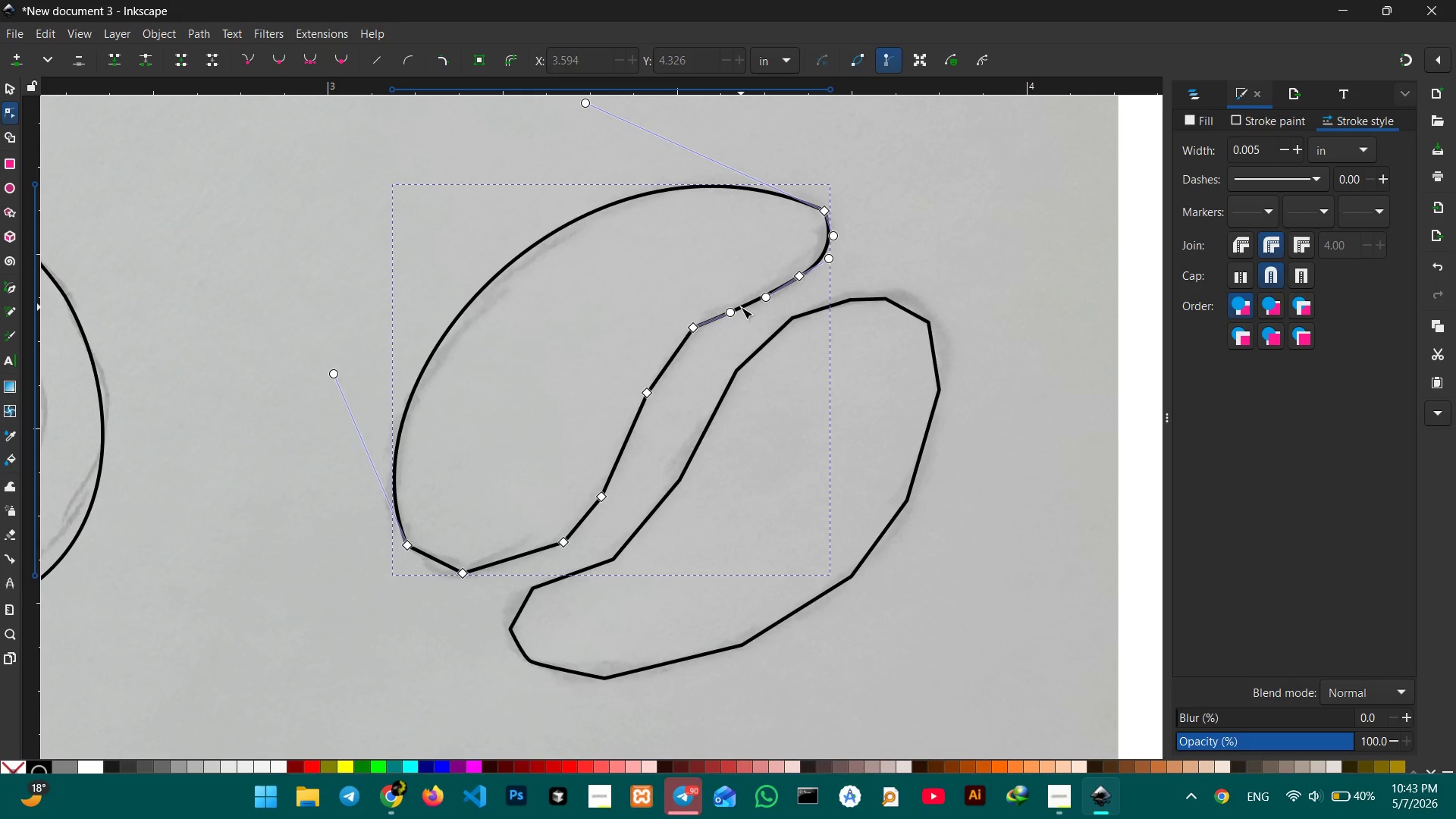 
left_click([690, 325])
 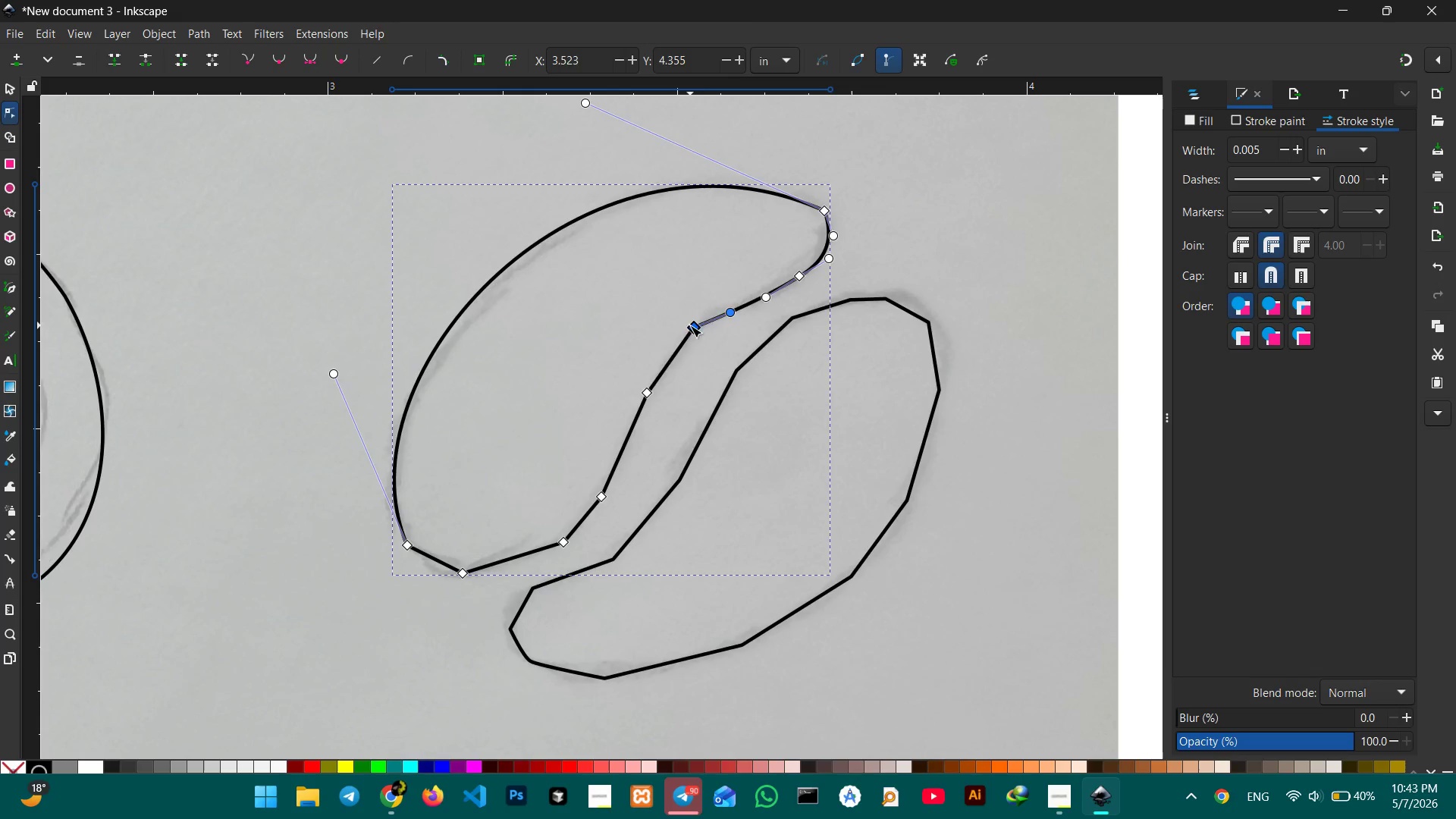 
key(Backspace)
 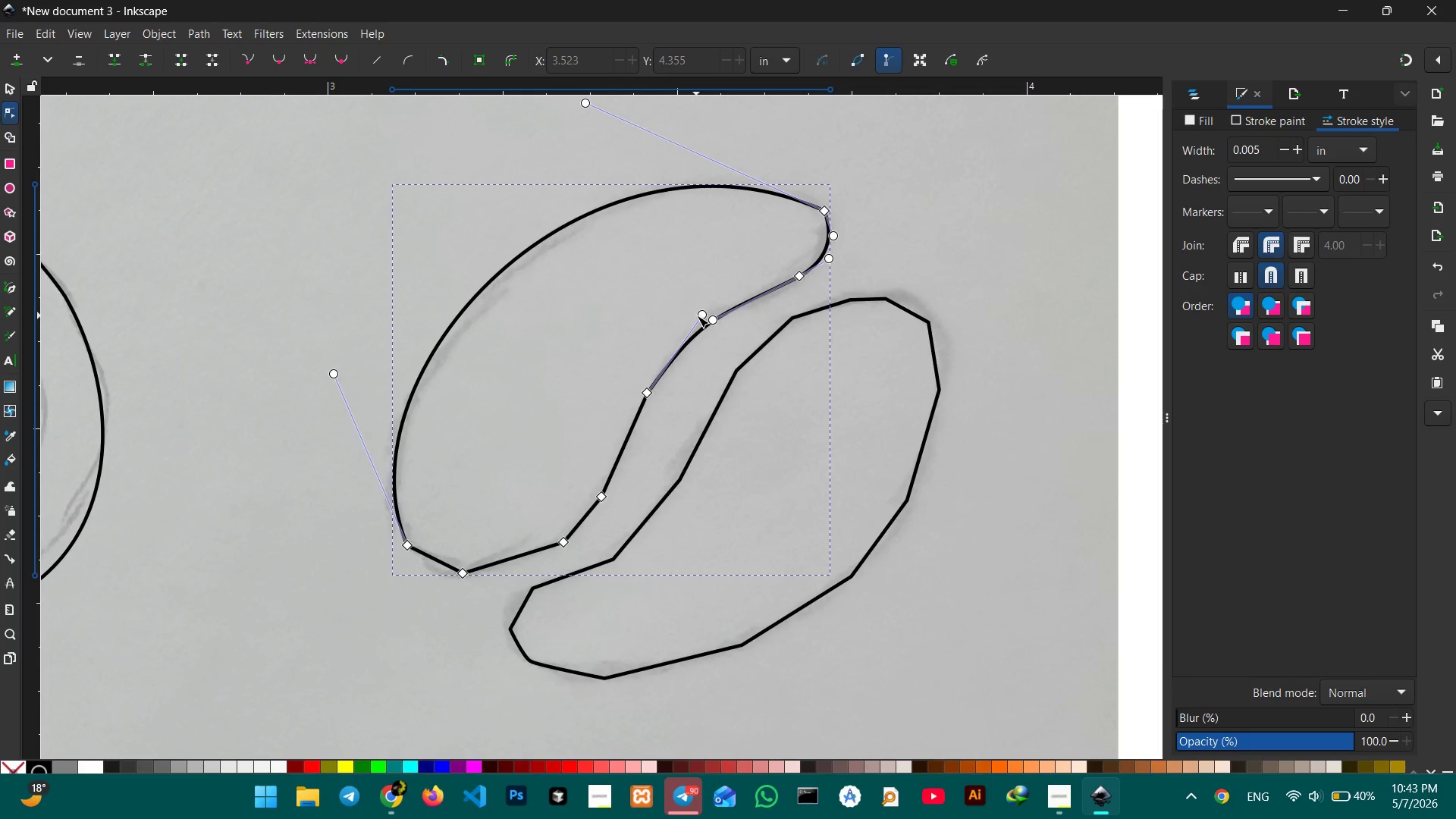 
left_click_drag(start_coordinate=[698, 315], to_coordinate=[685, 301])
 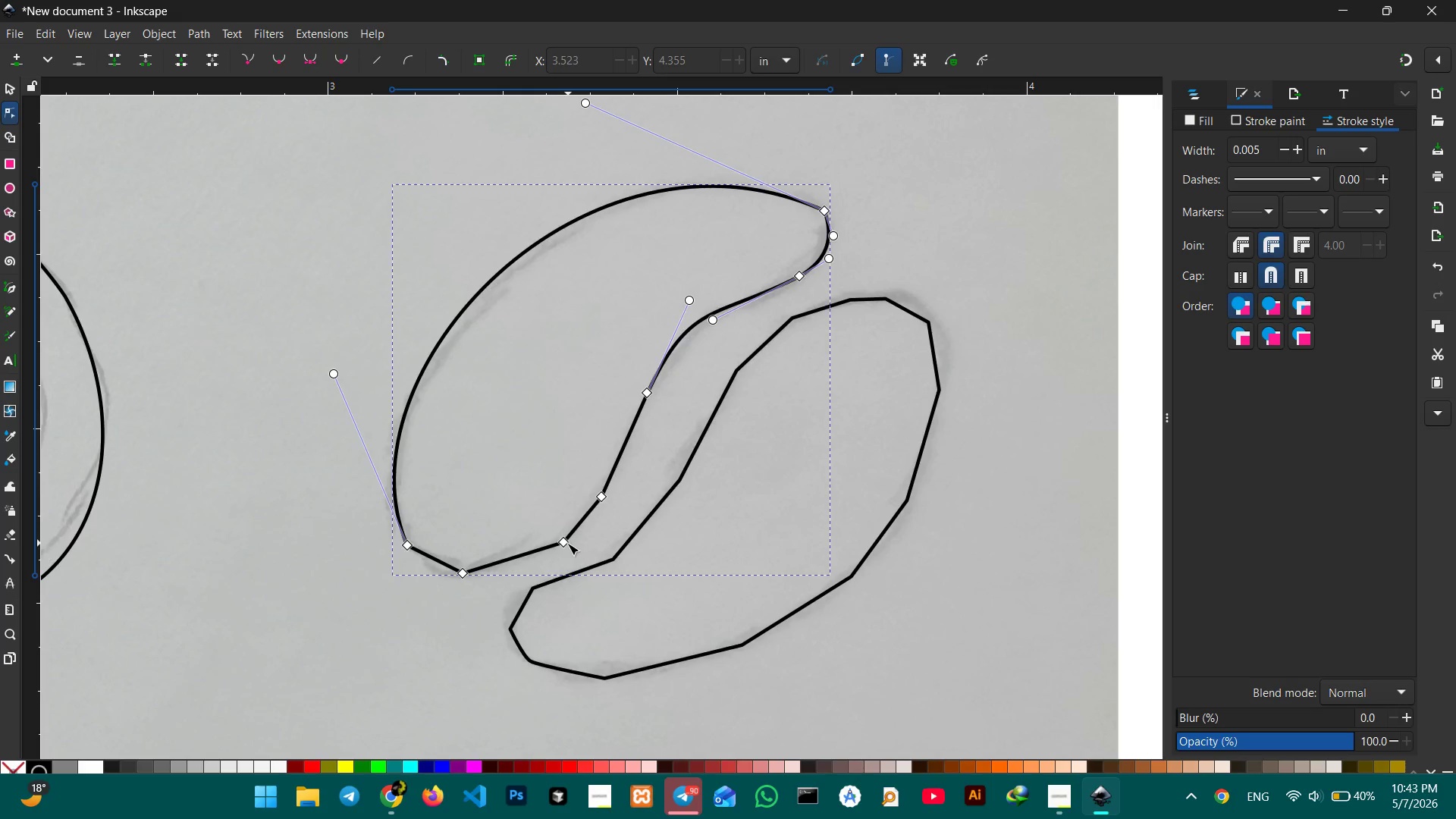 
left_click([563, 544])
 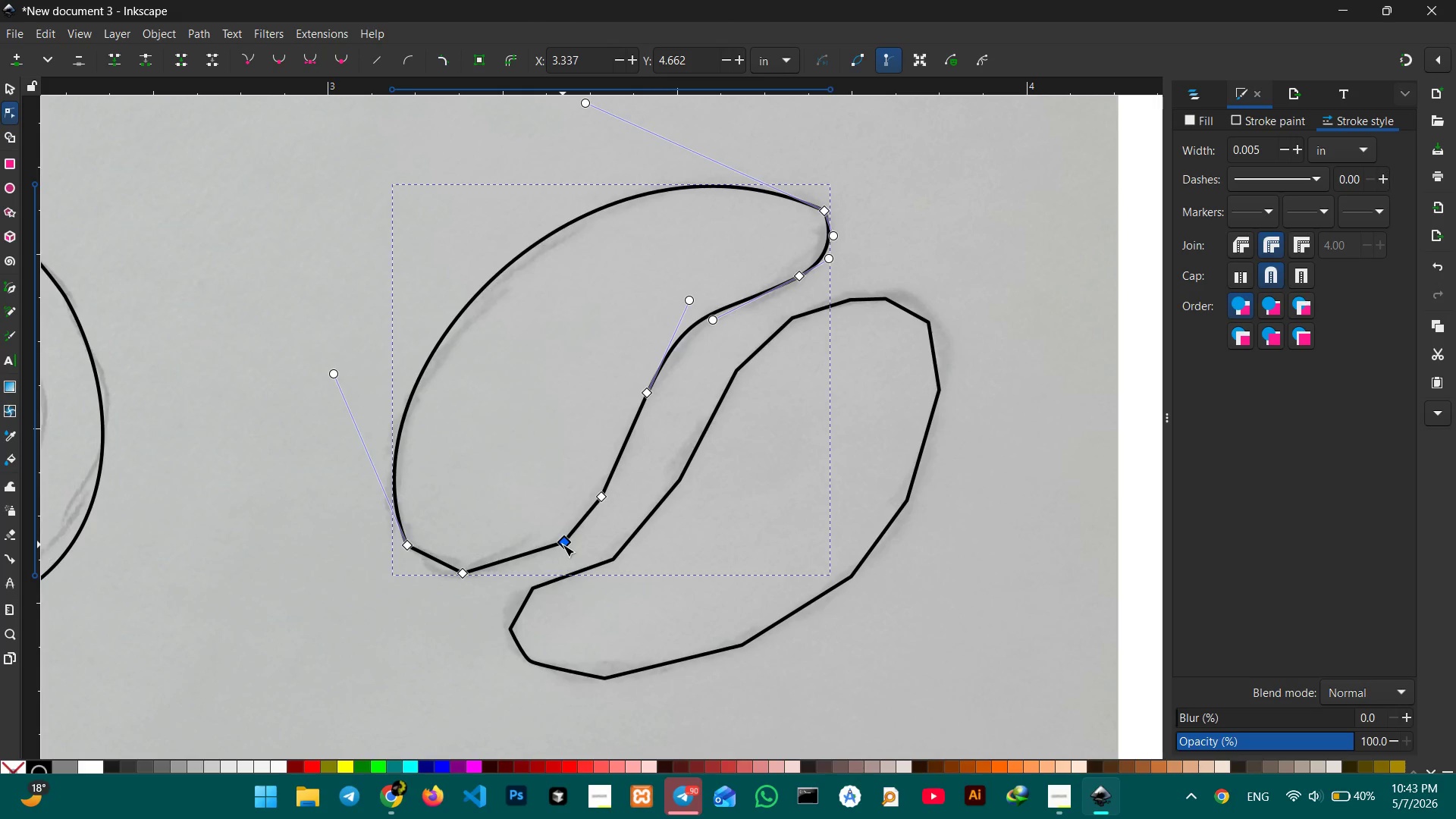 
key(Backspace)
 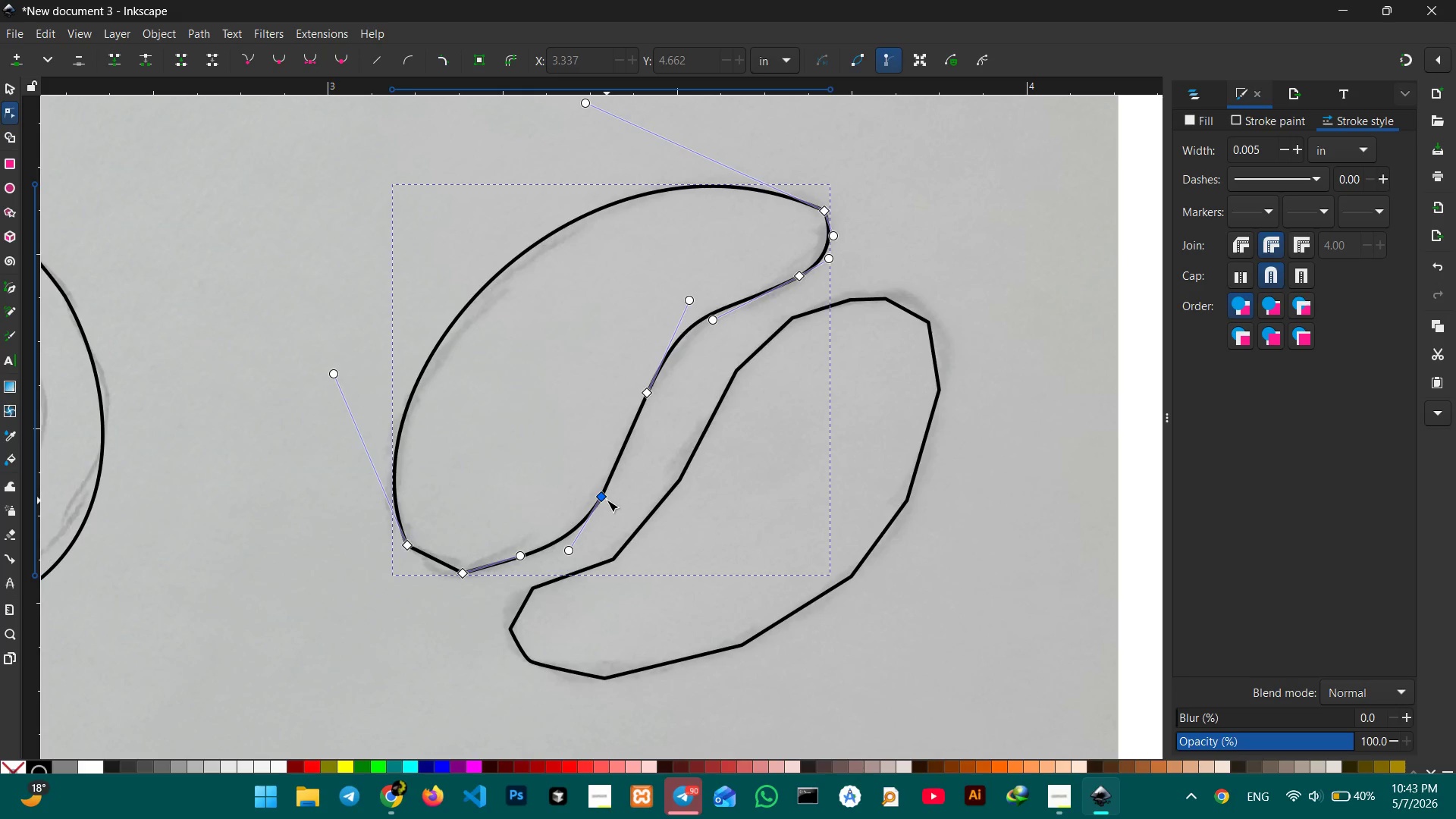 
left_click([602, 498])
 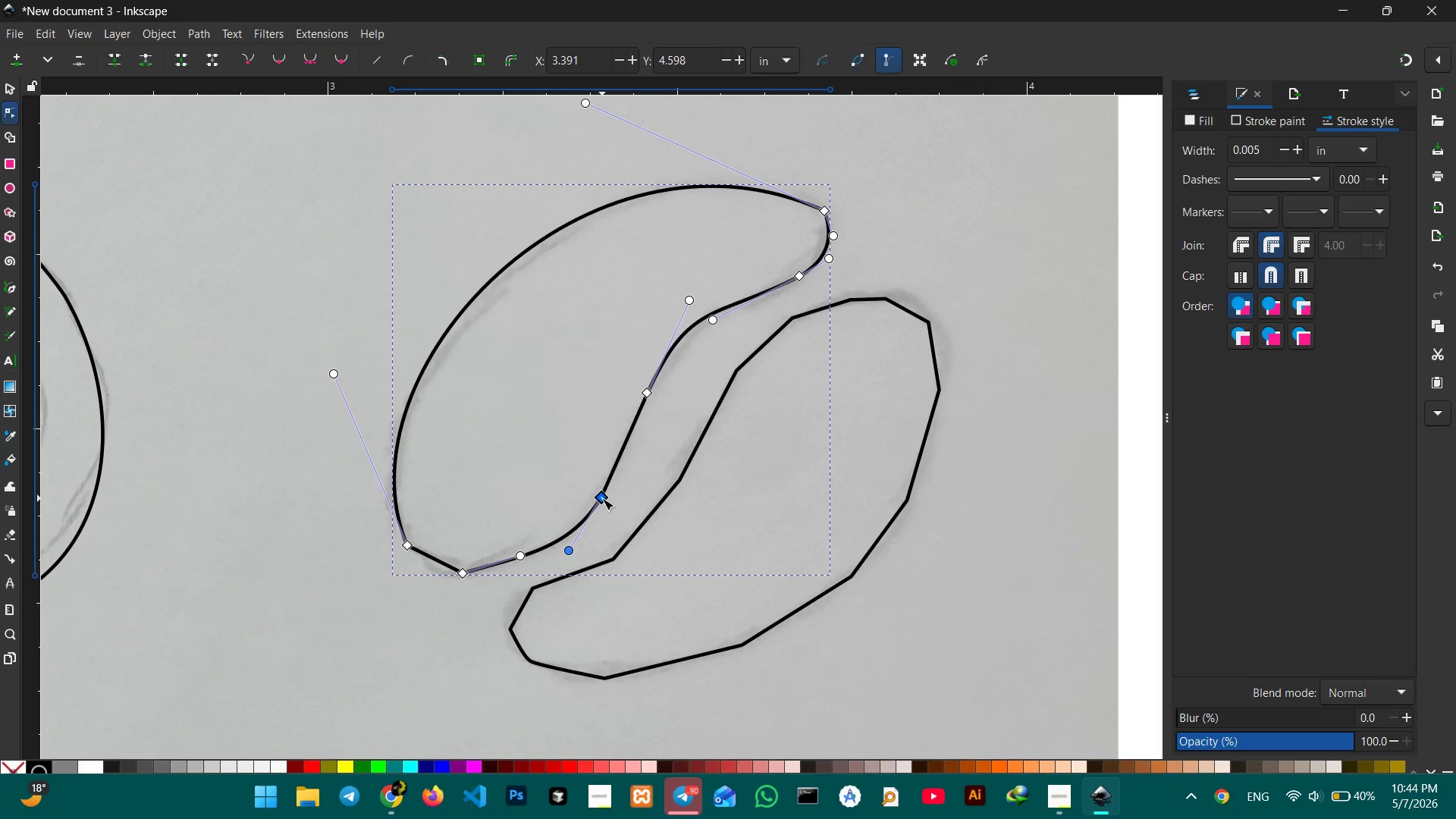 
key(Backspace)
 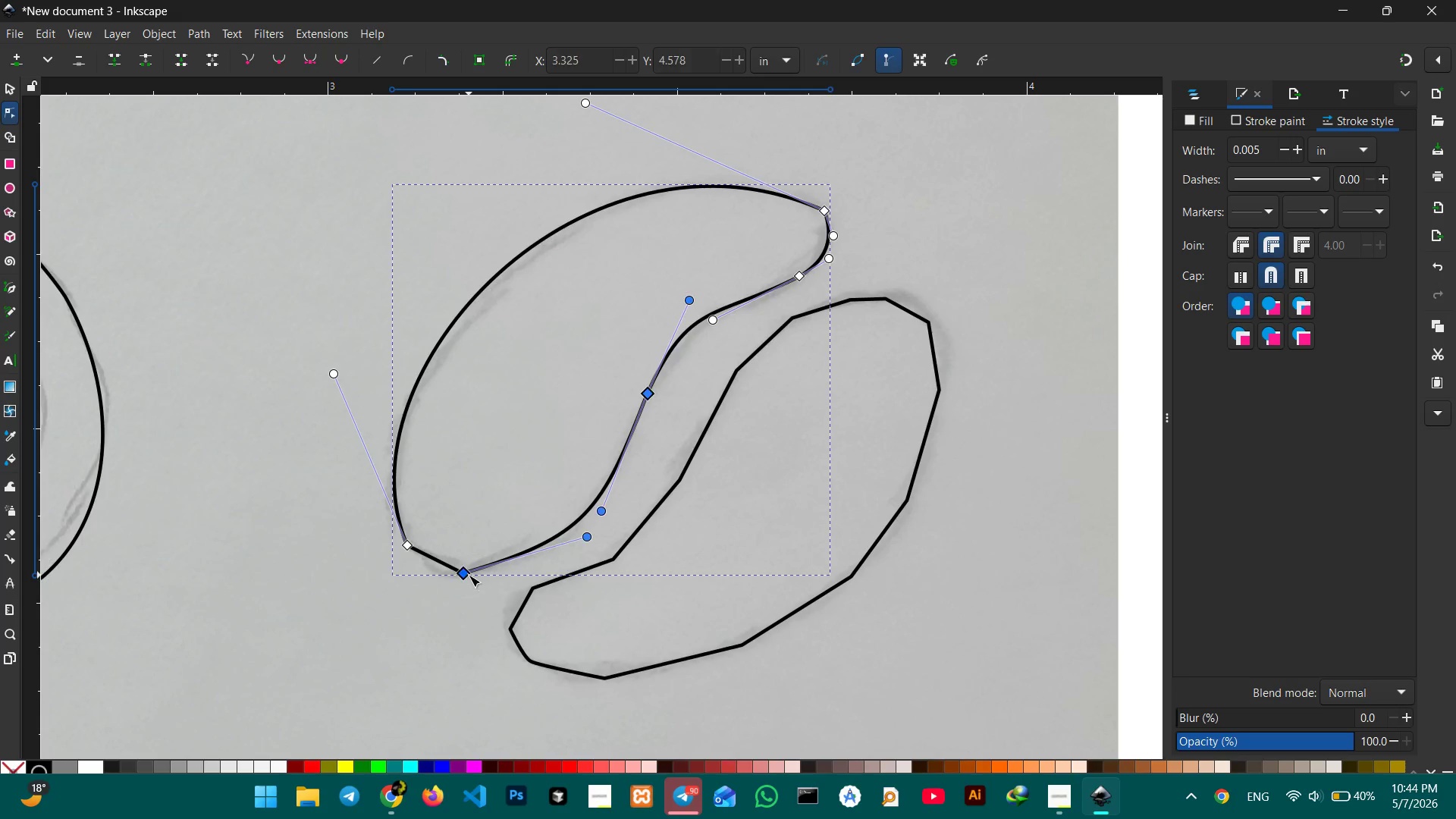 
double_click([466, 575])
 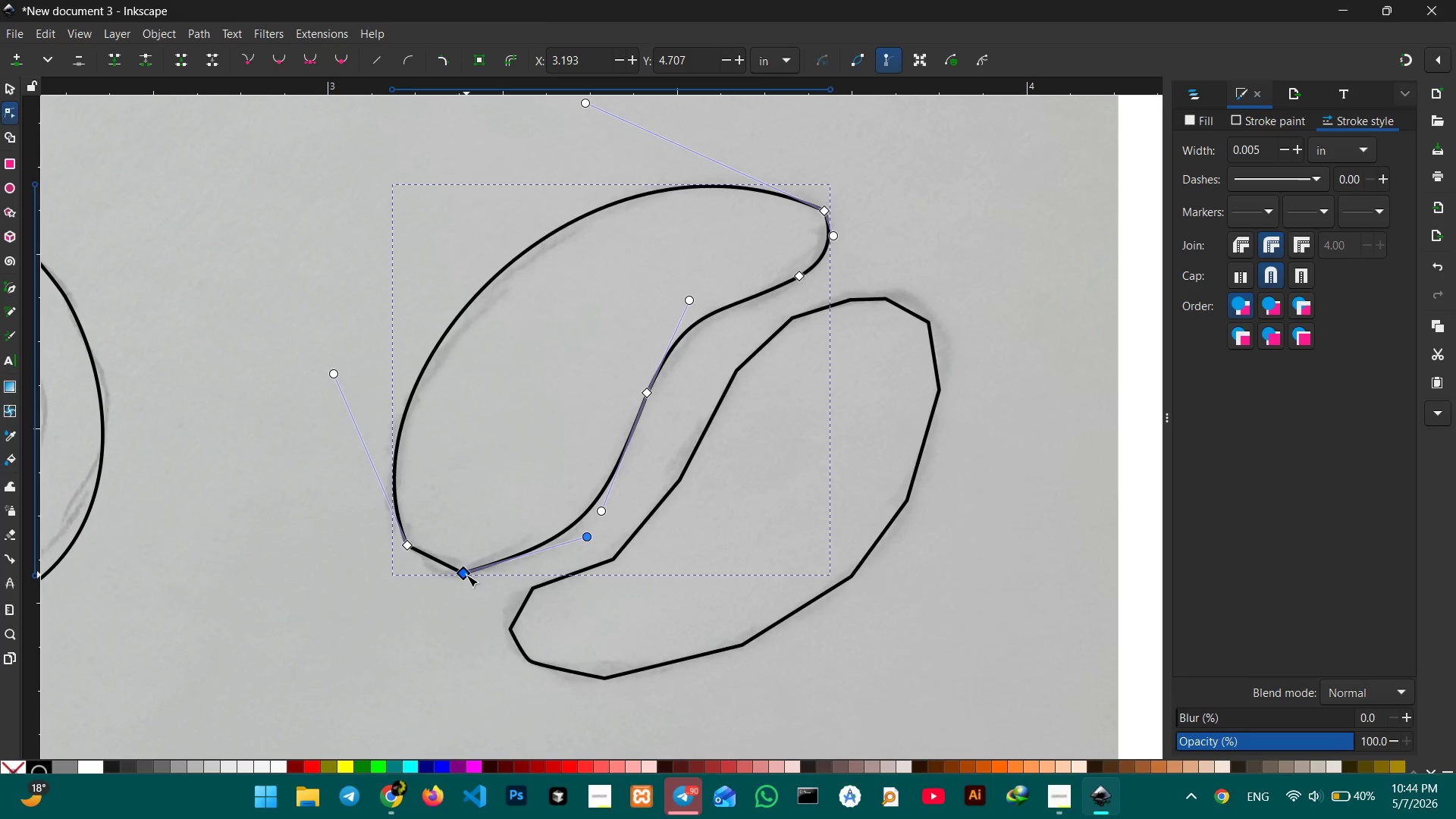 
key(Backspace)
 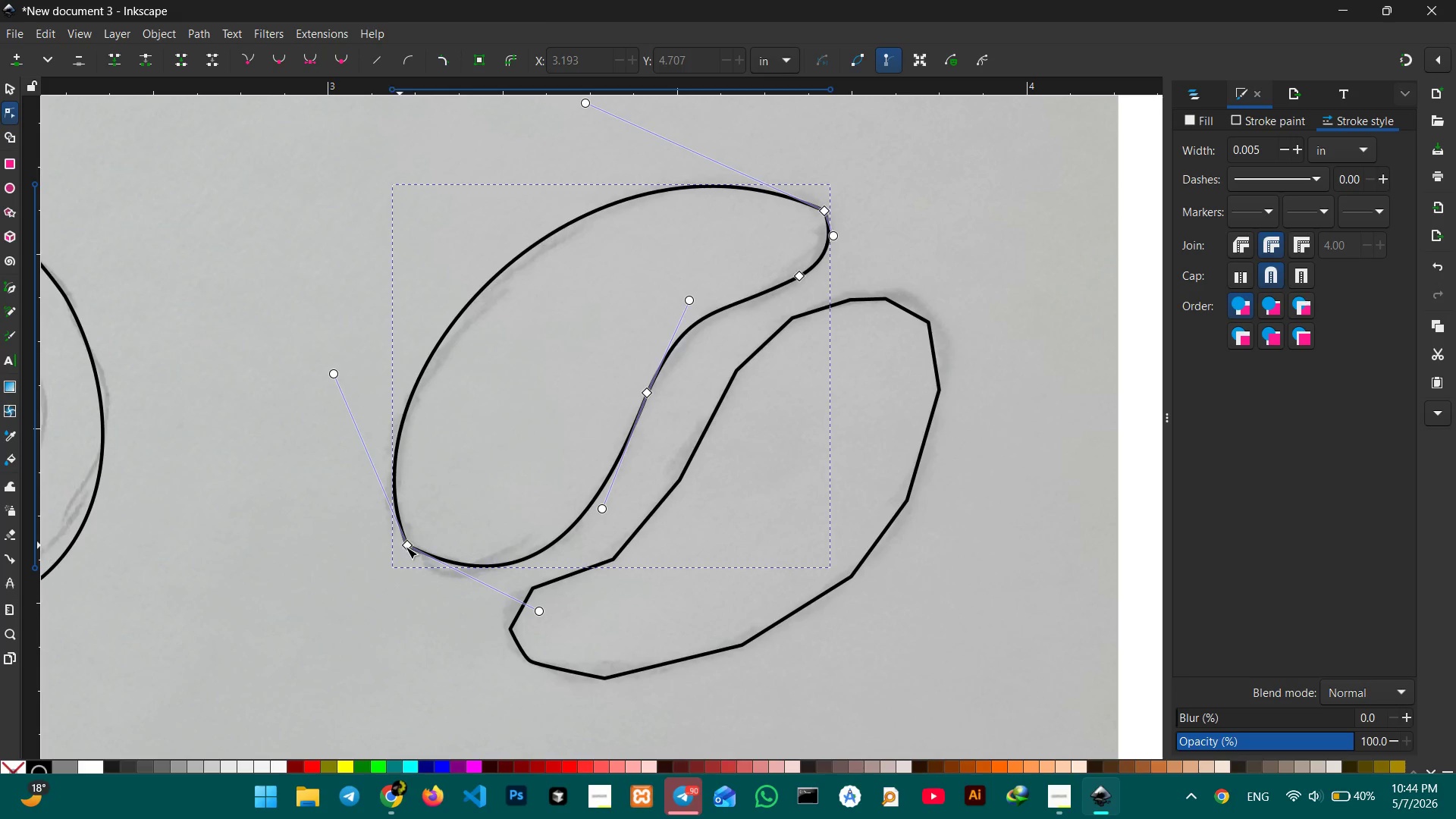 
left_click([406, 547])
 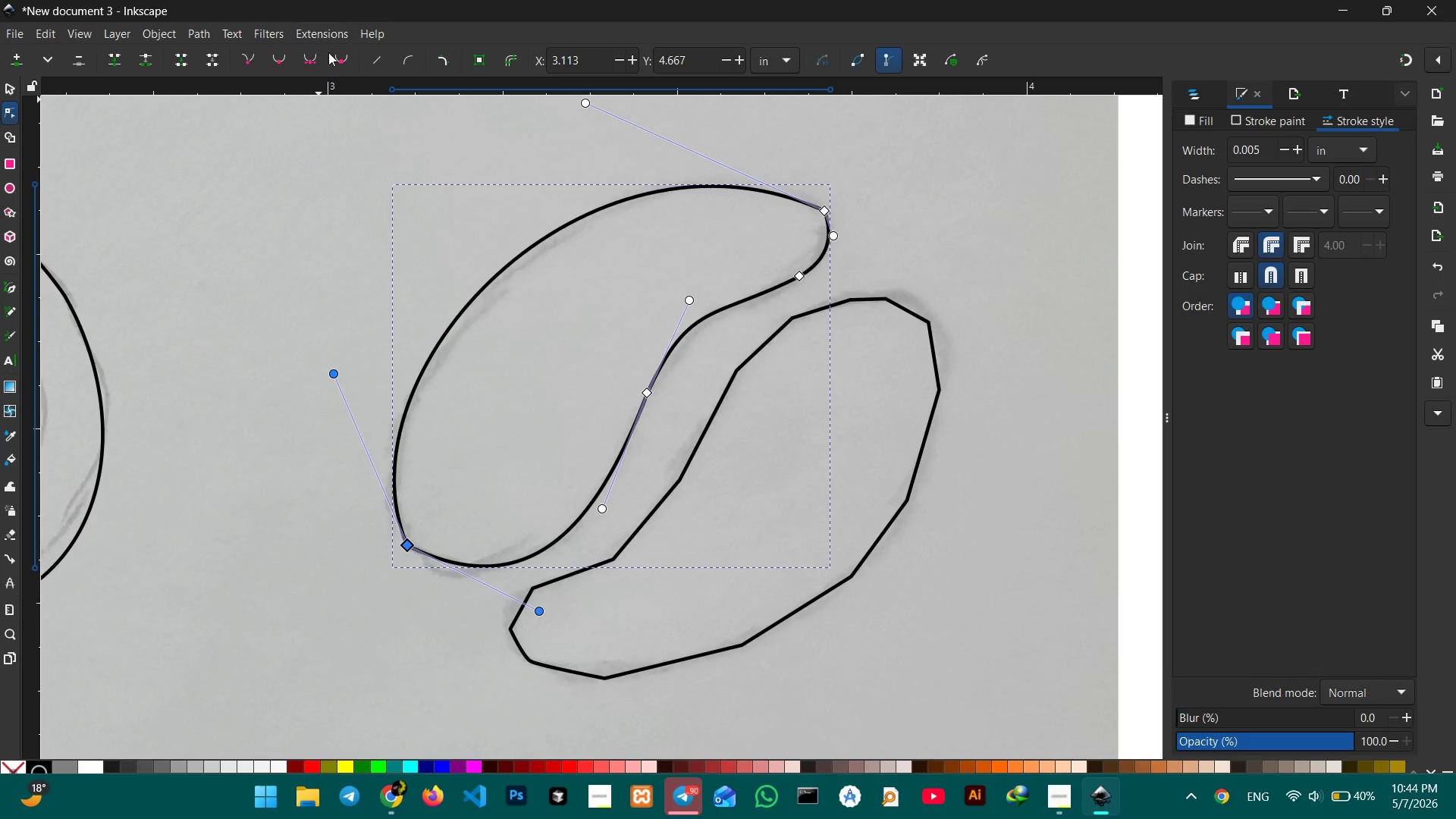 
left_click([311, 61])
 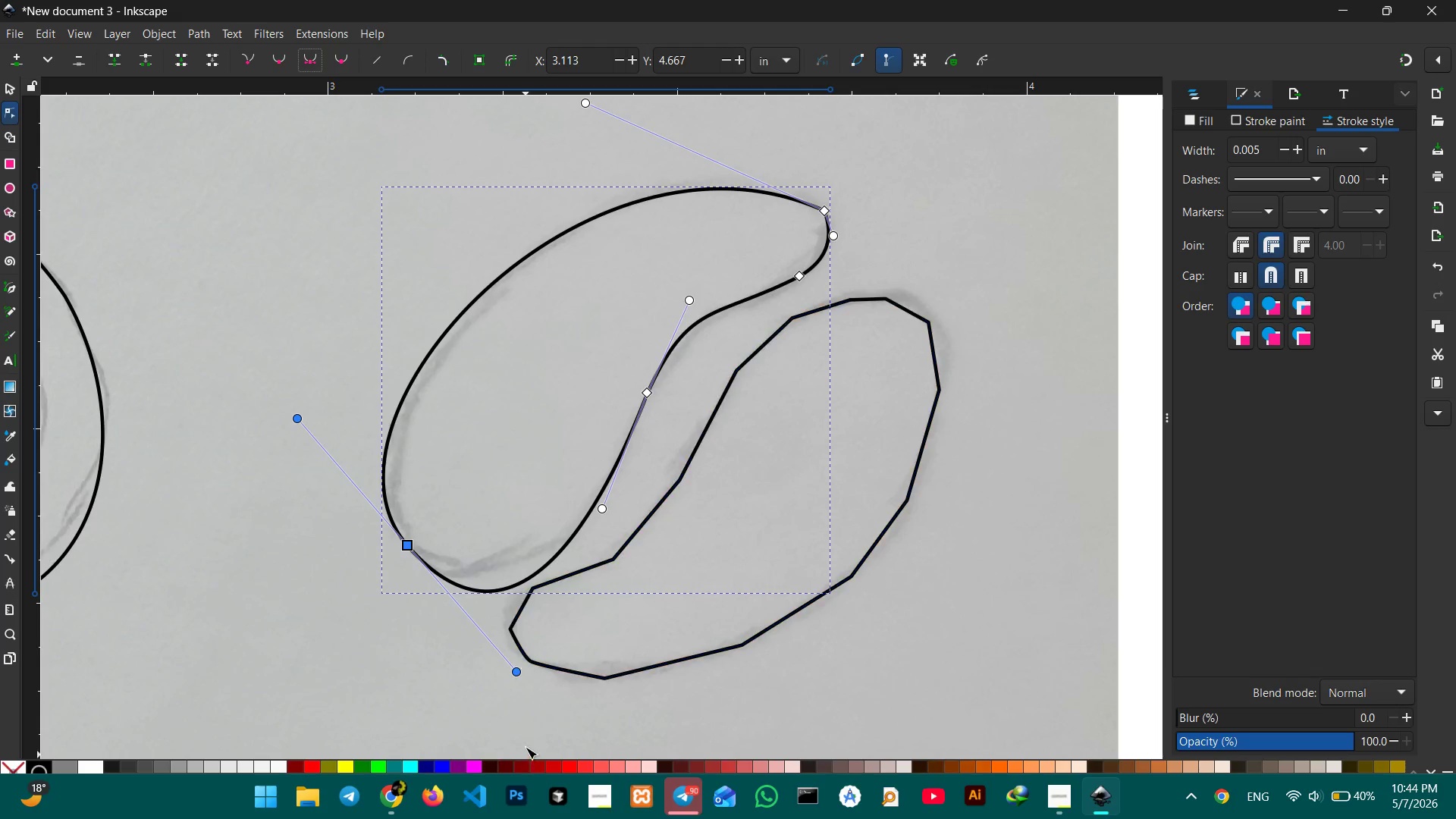 
left_click_drag(start_coordinate=[516, 671], to_coordinate=[510, 625])
 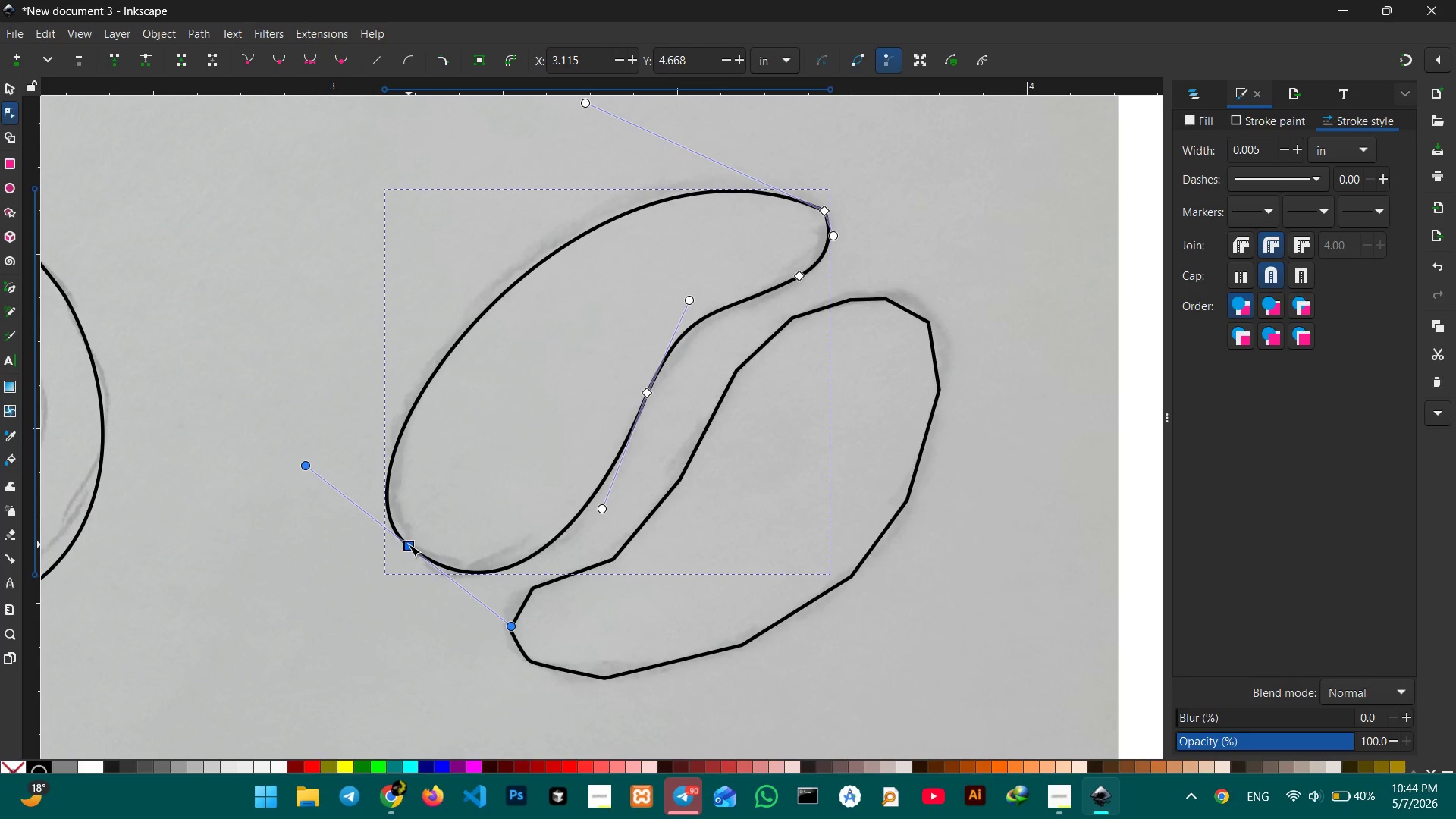 
wait(24.39)
 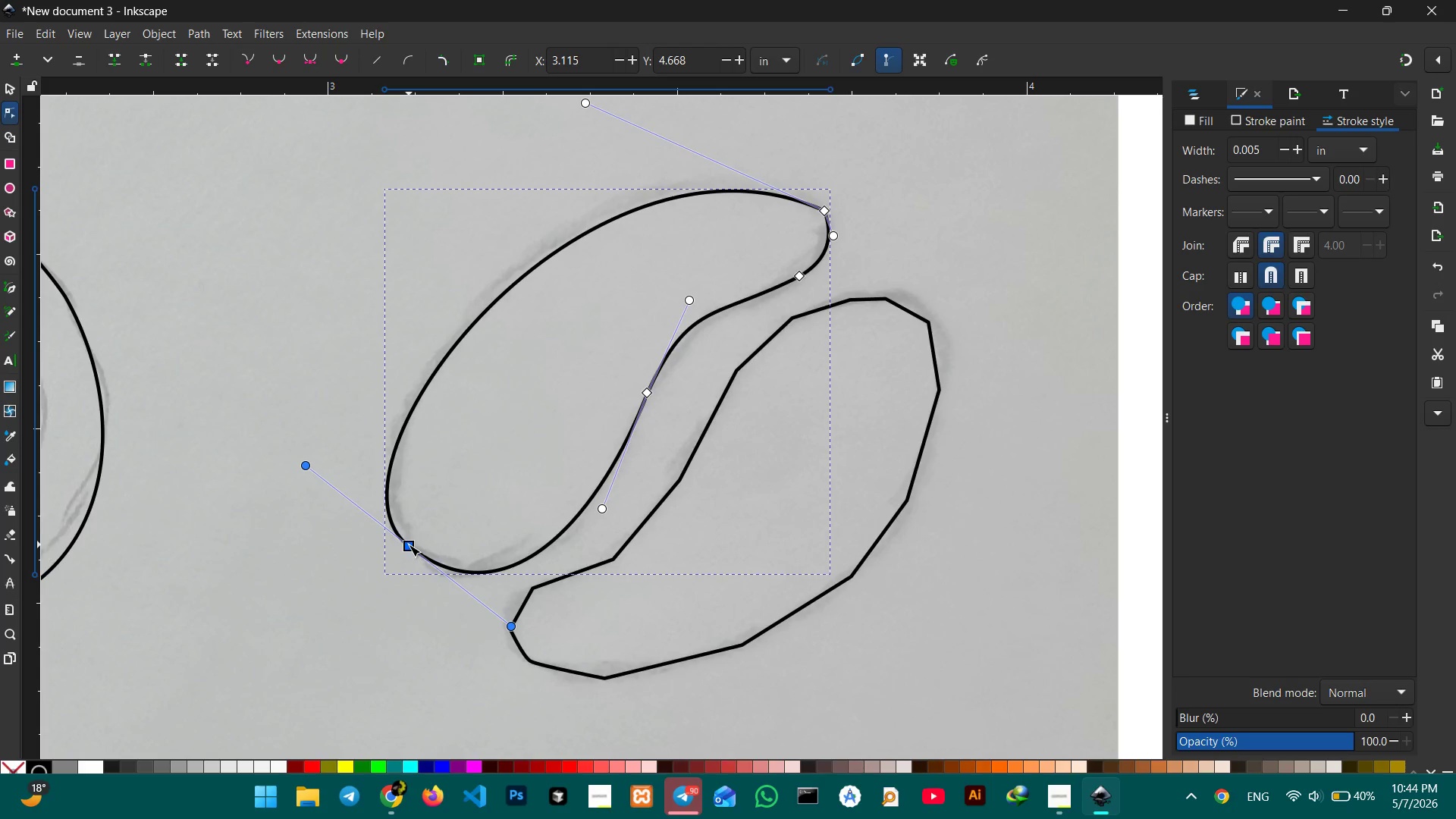 
left_click([828, 216])
 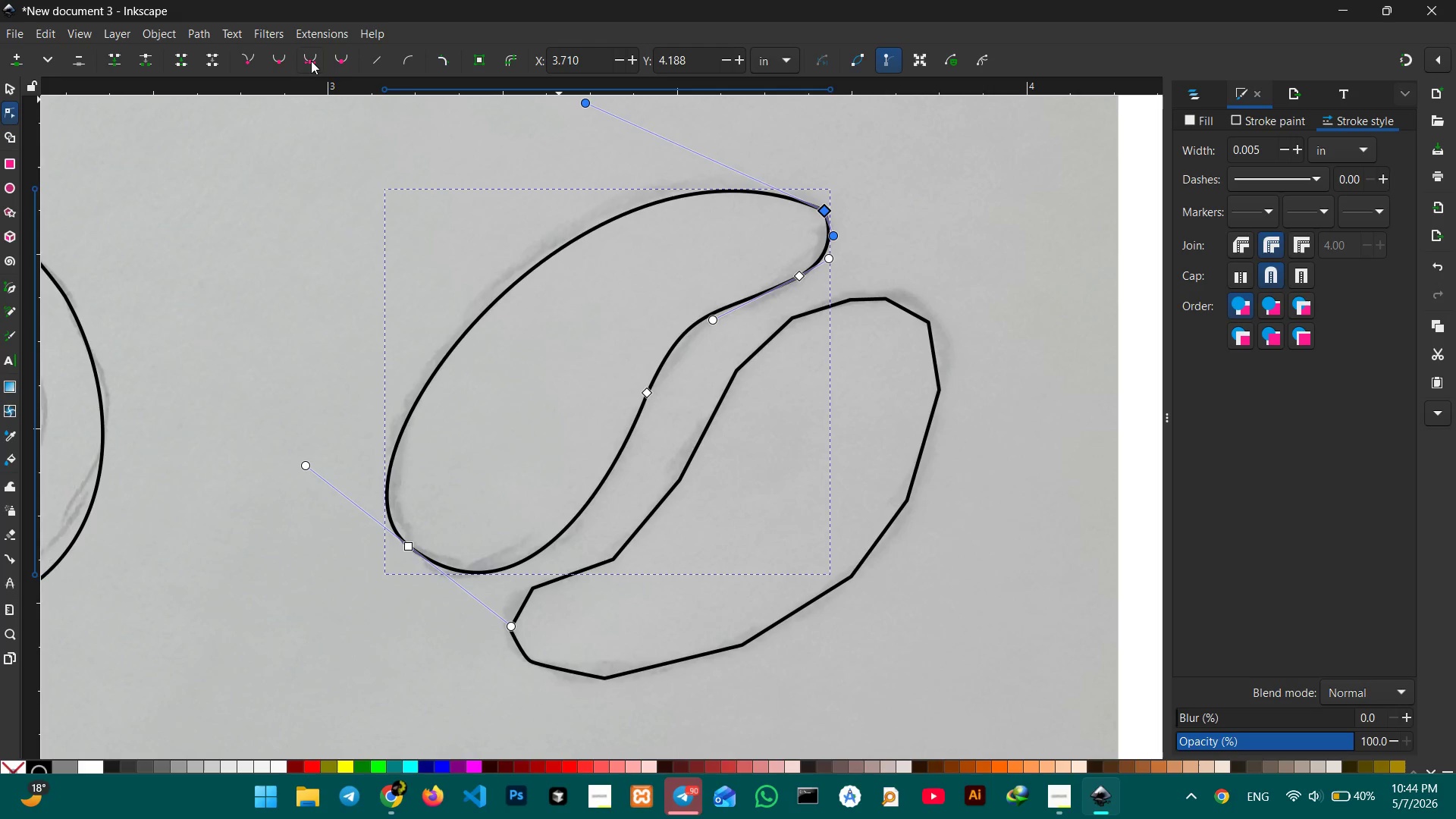 
left_click([309, 61])
 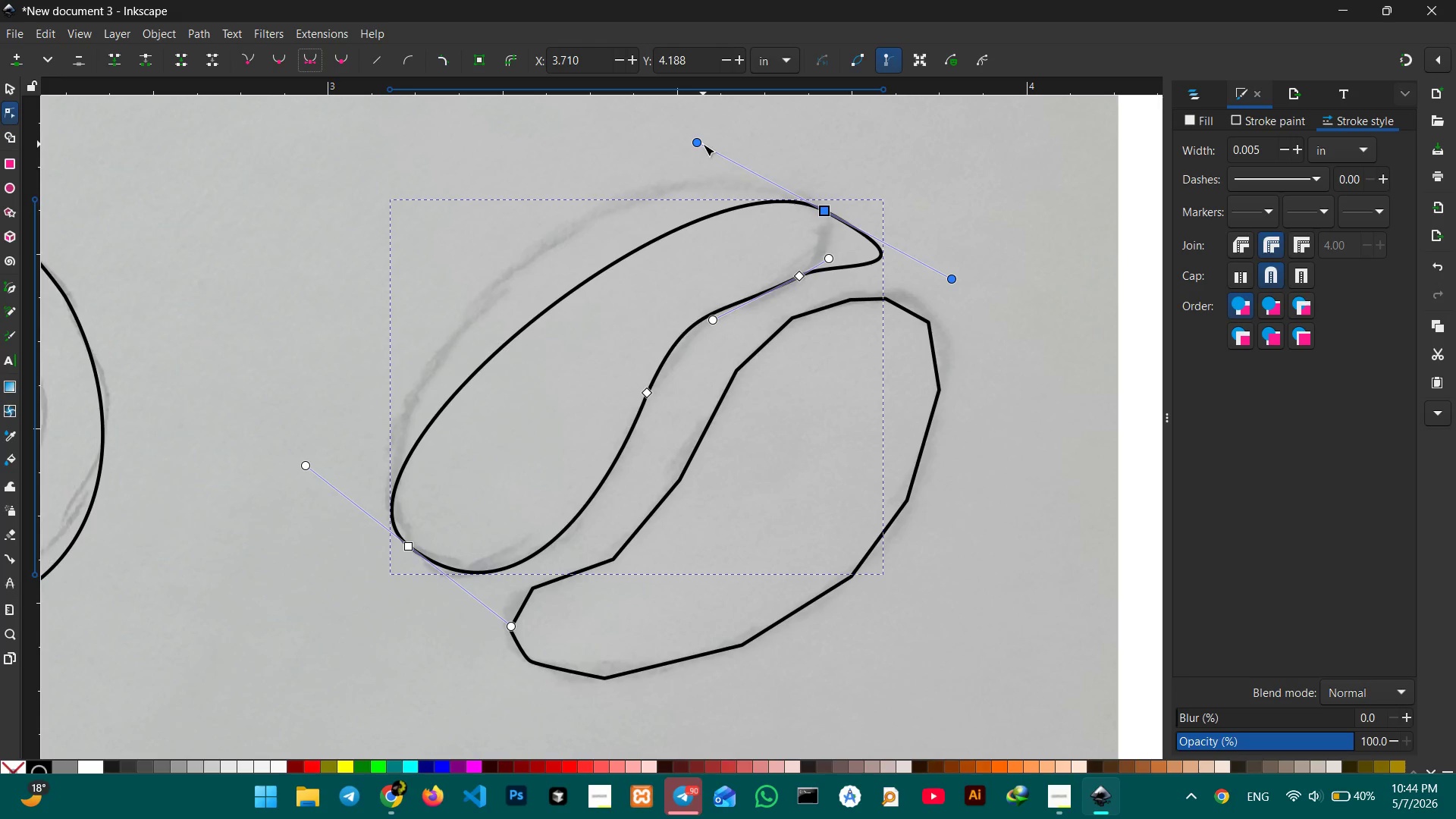 
left_click_drag(start_coordinate=[695, 143], to_coordinate=[639, 105])
 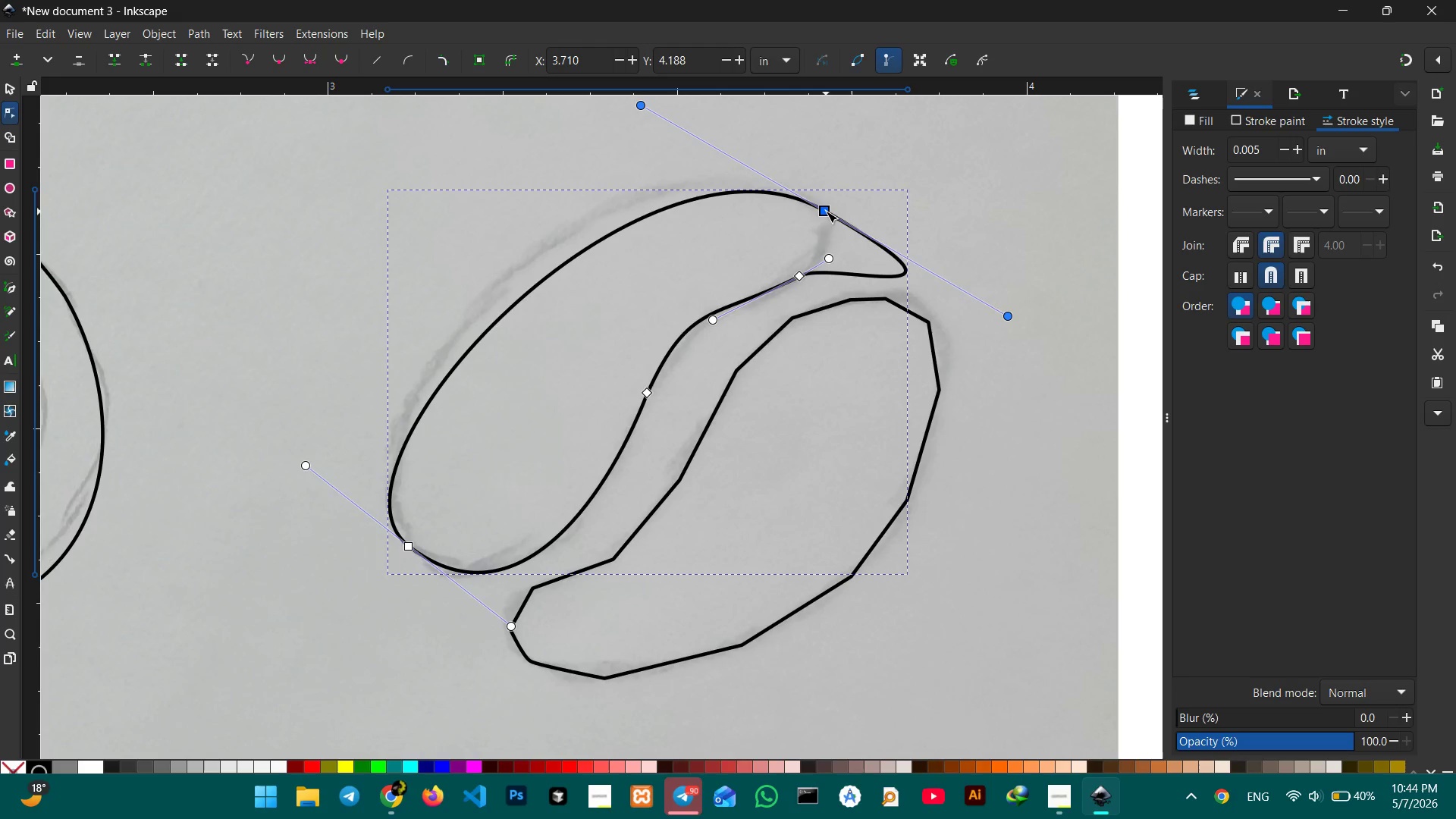 
left_click_drag(start_coordinate=[826, 211], to_coordinate=[783, 184])
 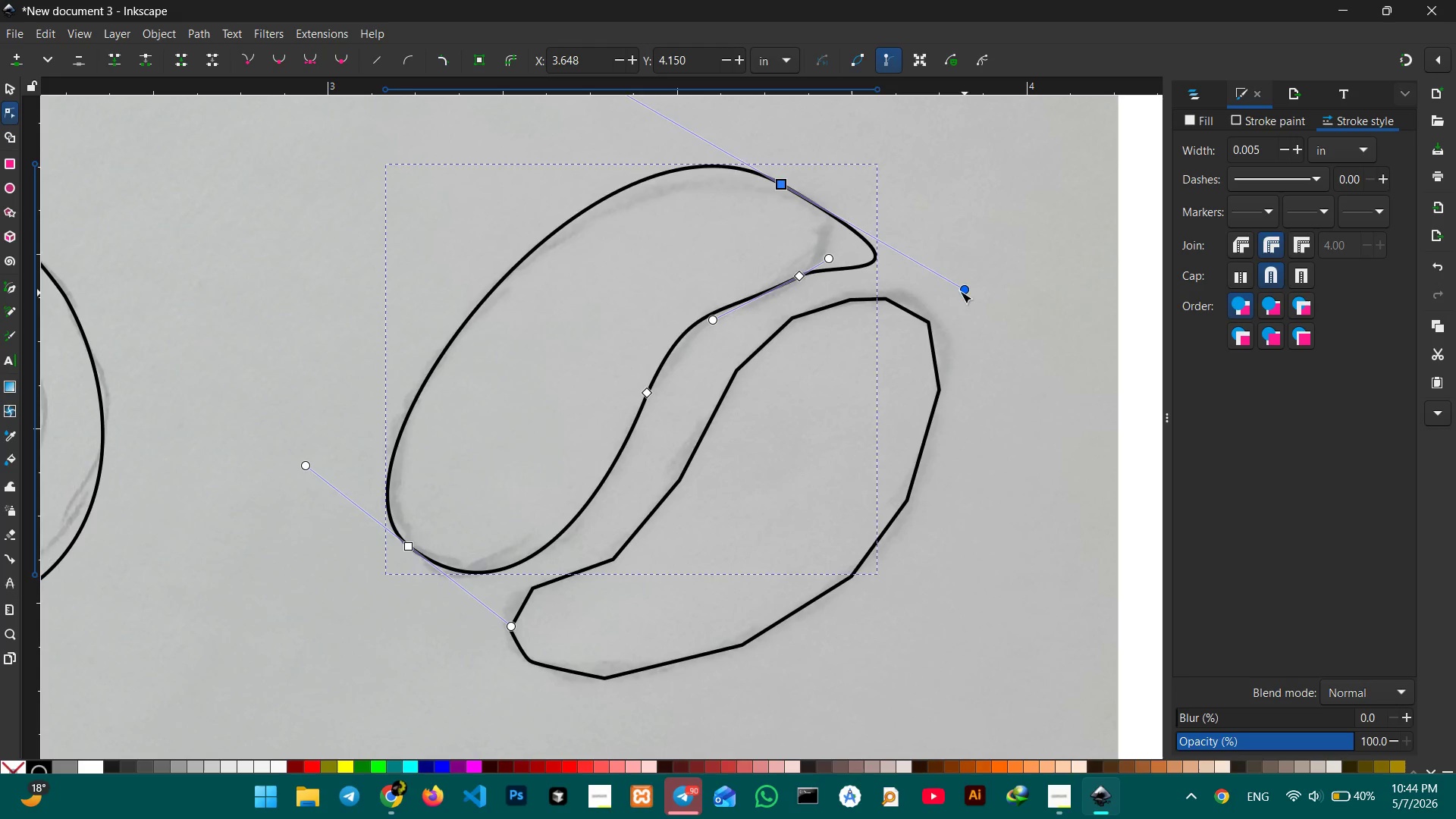 
left_click_drag(start_coordinate=[965, 293], to_coordinate=[851, 240])
 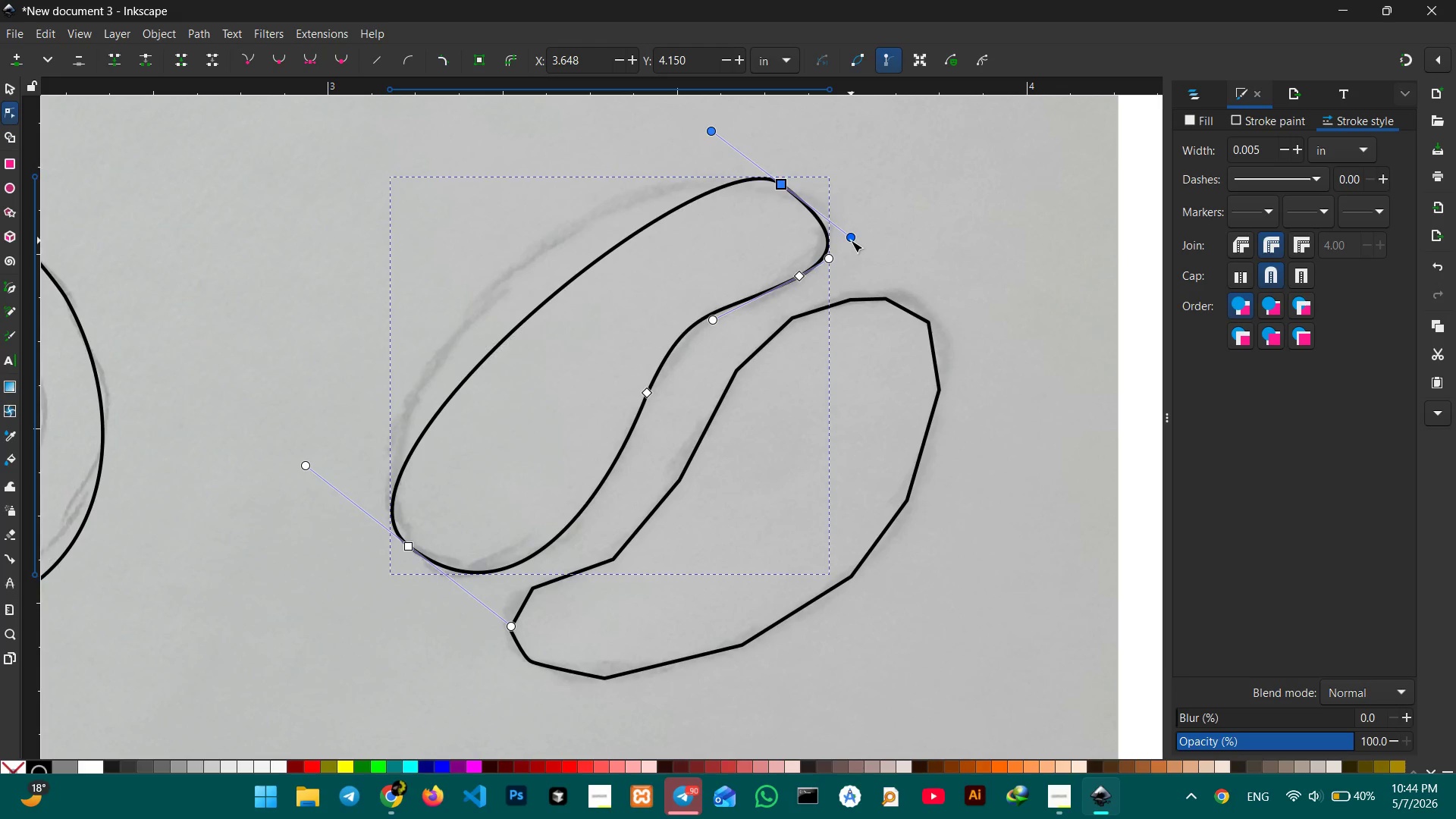 
key(Control+Z)
 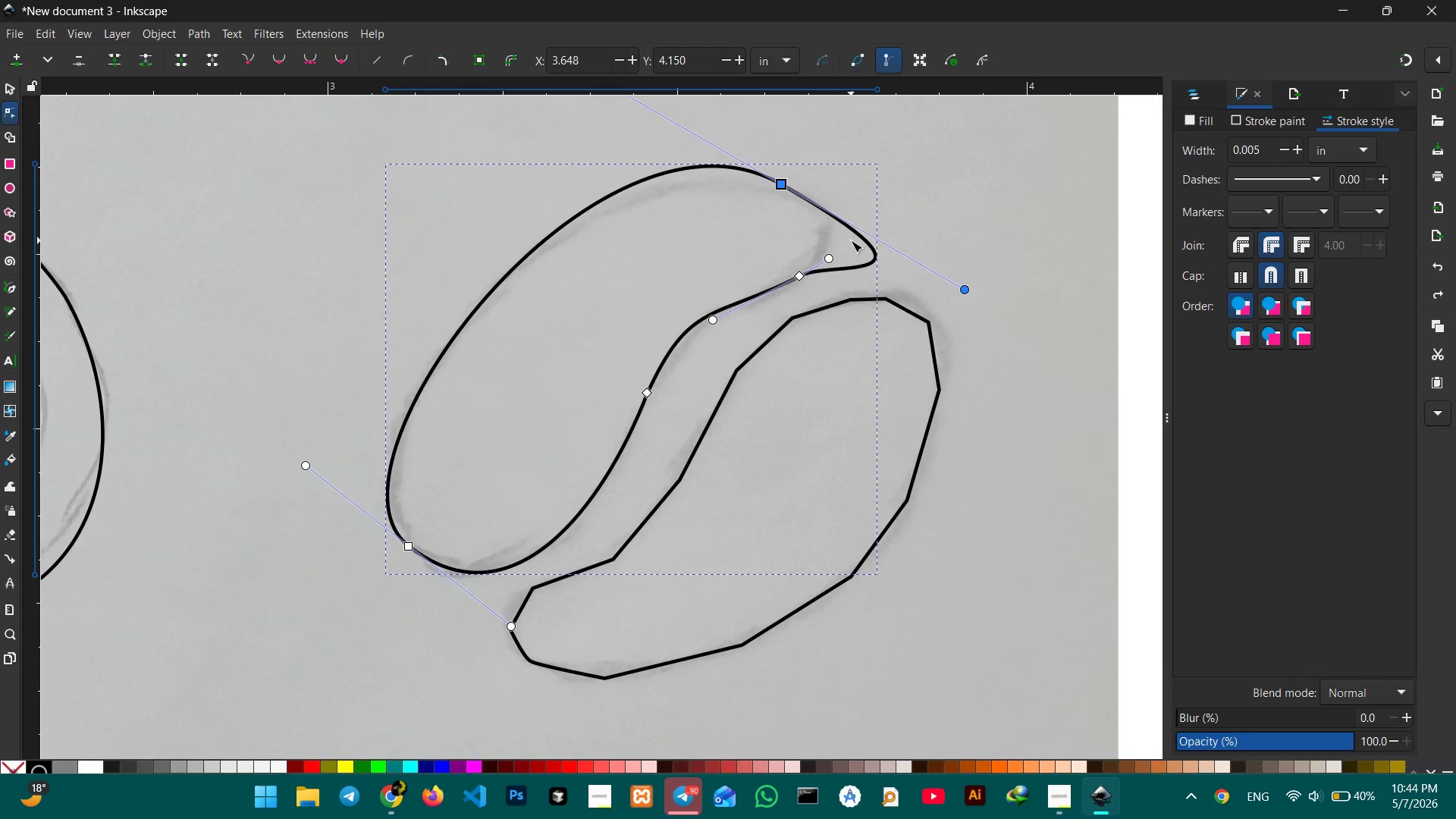 
key(Control+Z)
 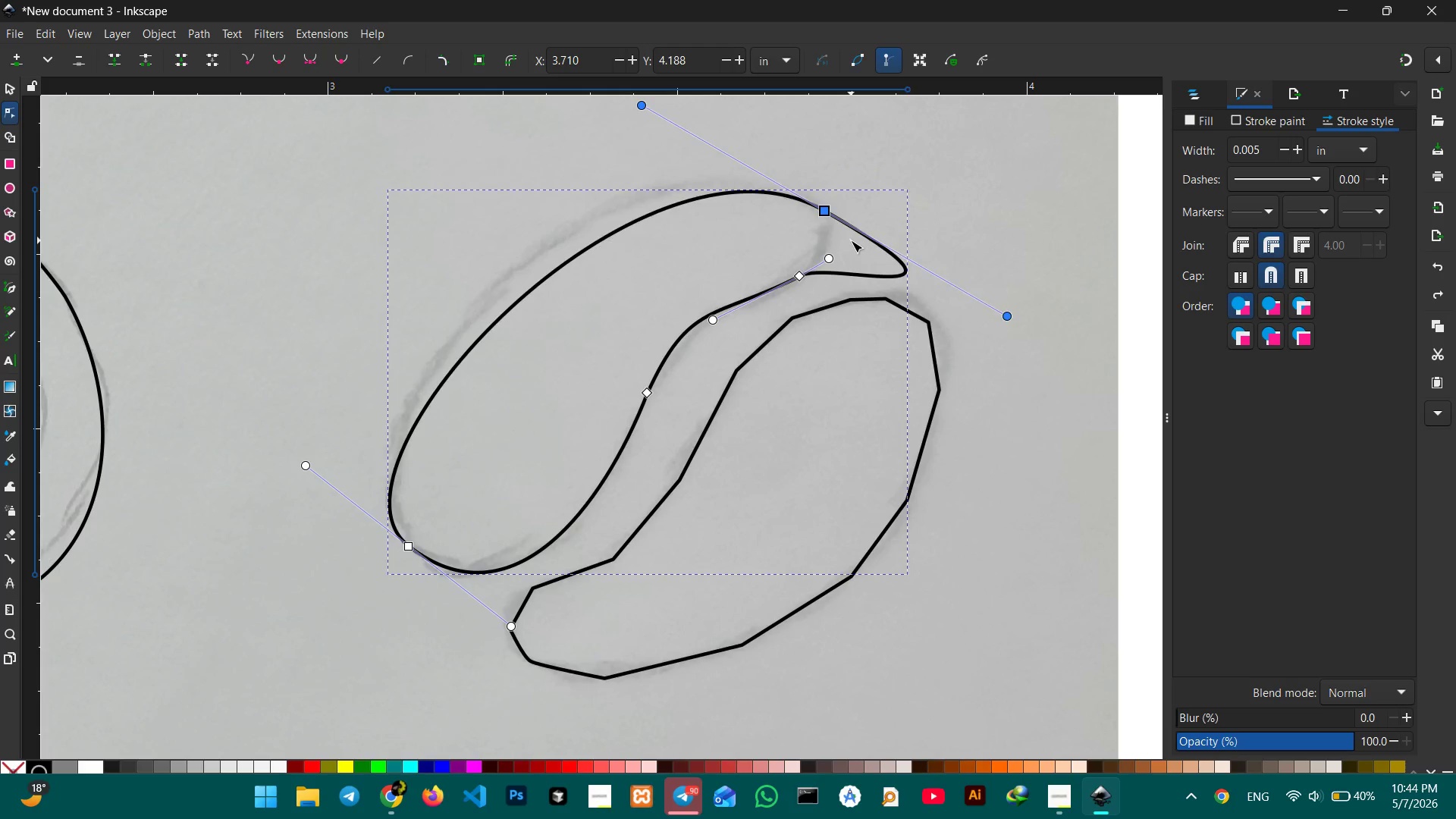 
key(Control+Z)
 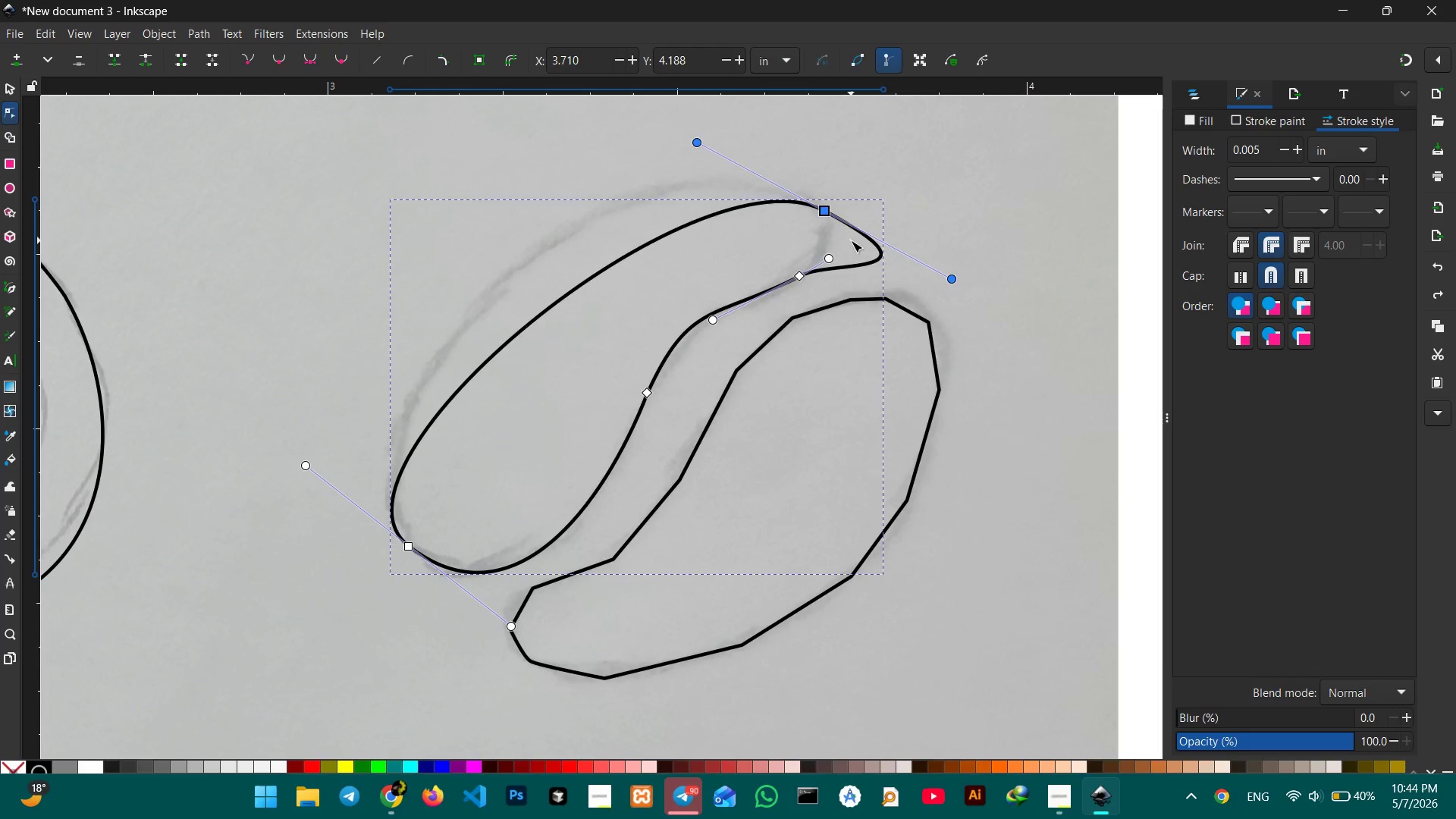 
key(Control+Z)
 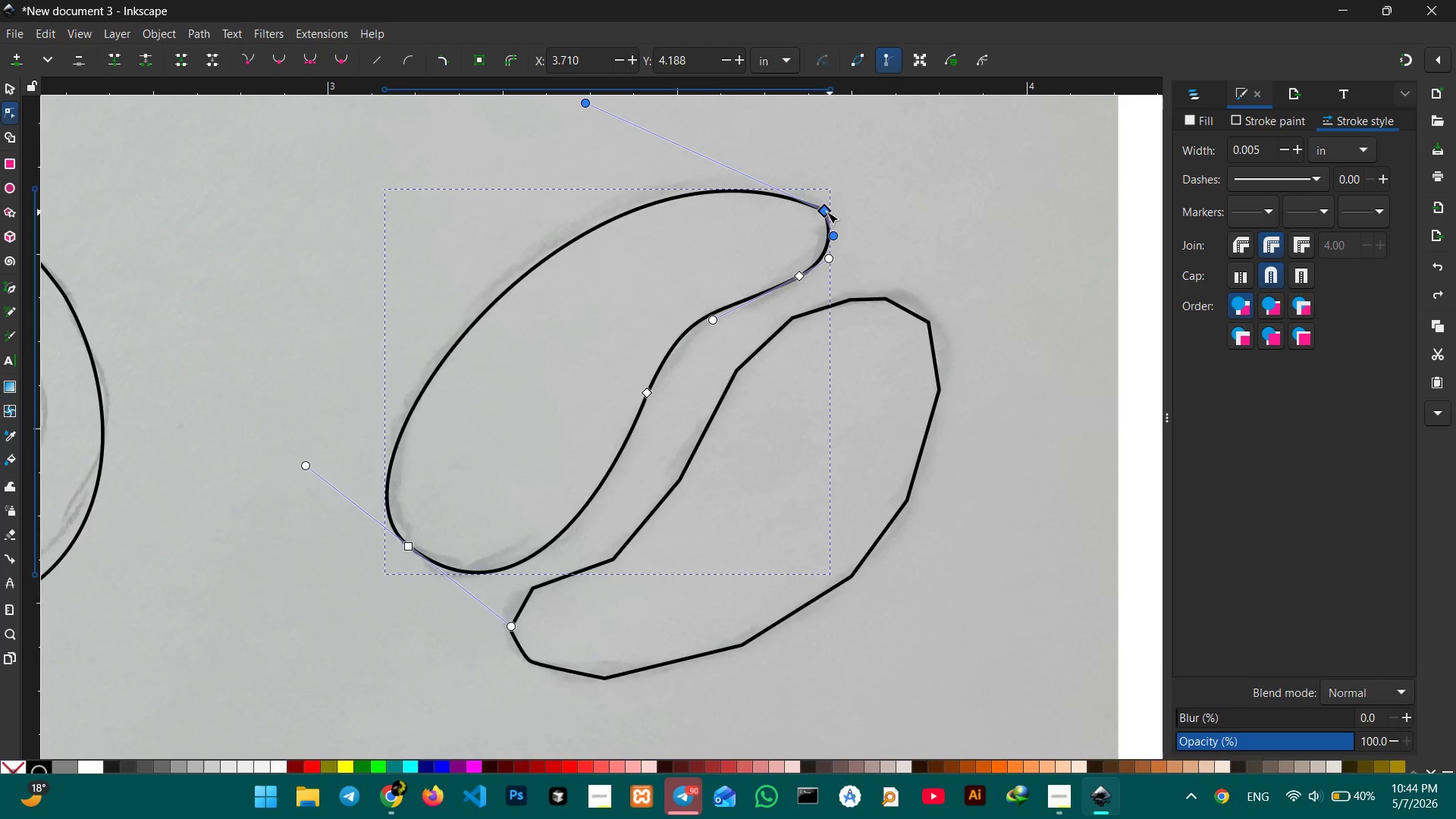 
left_click([824, 211])
 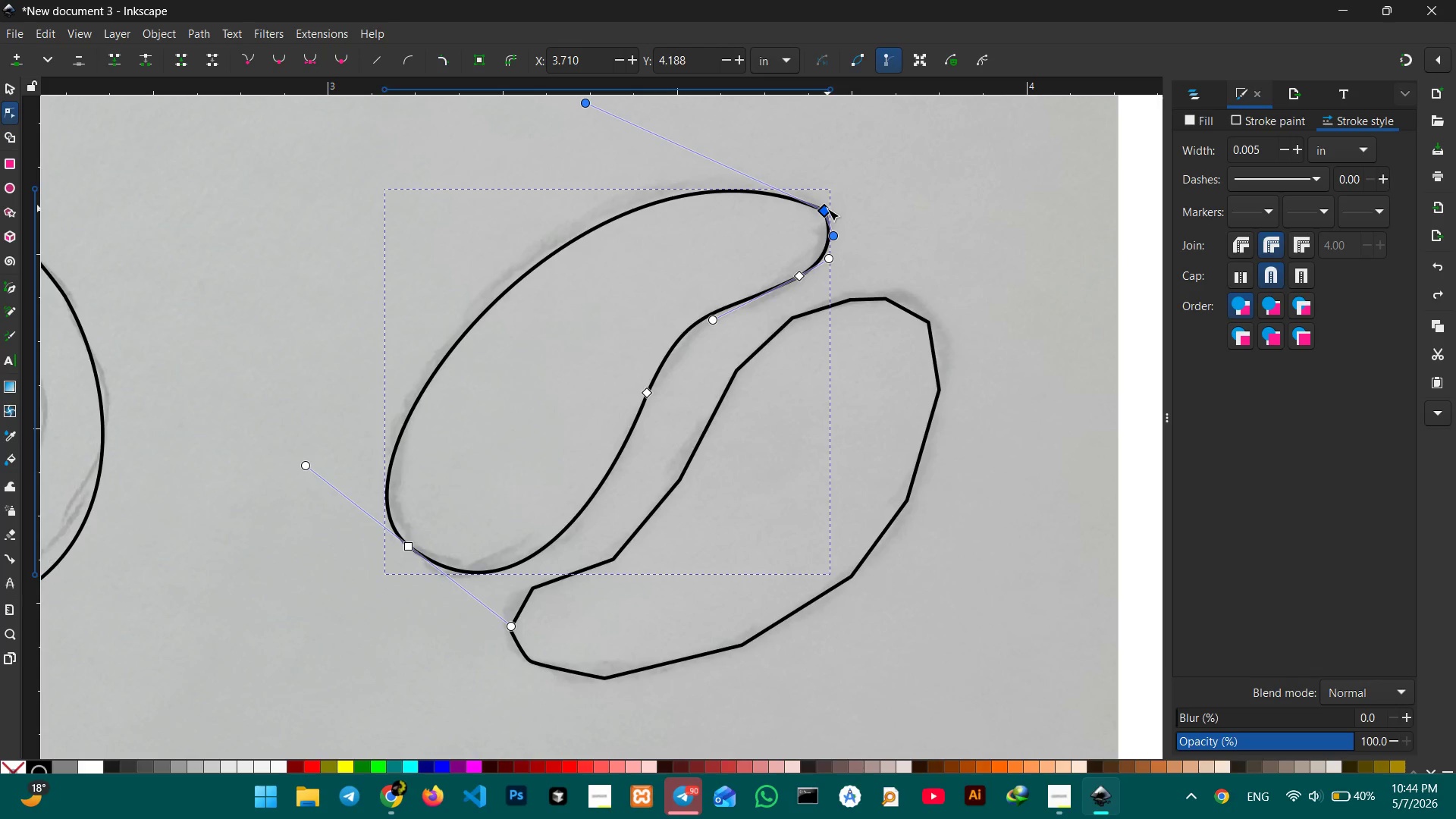 
key(Backspace)
 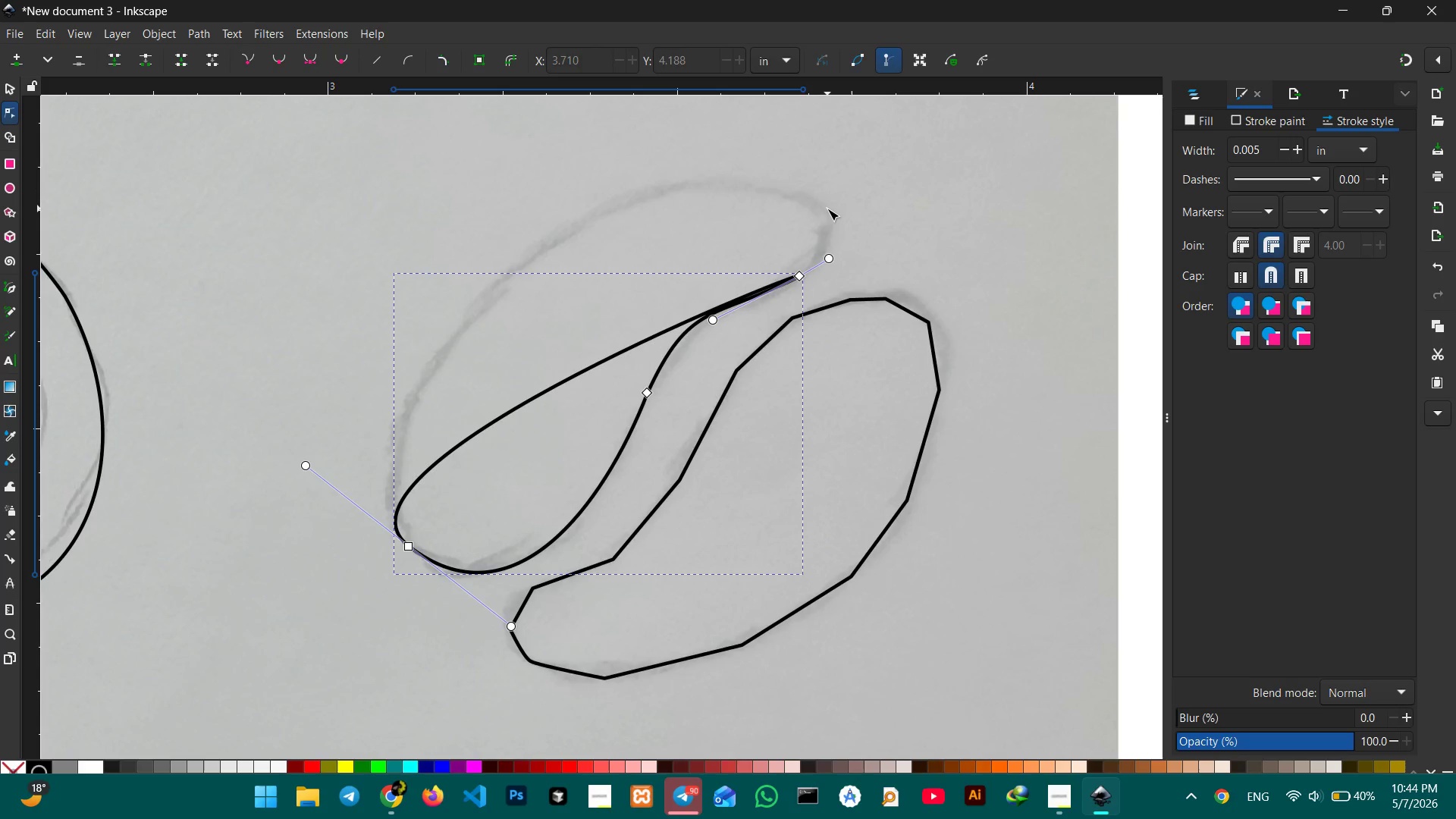 
key(Control+X)
 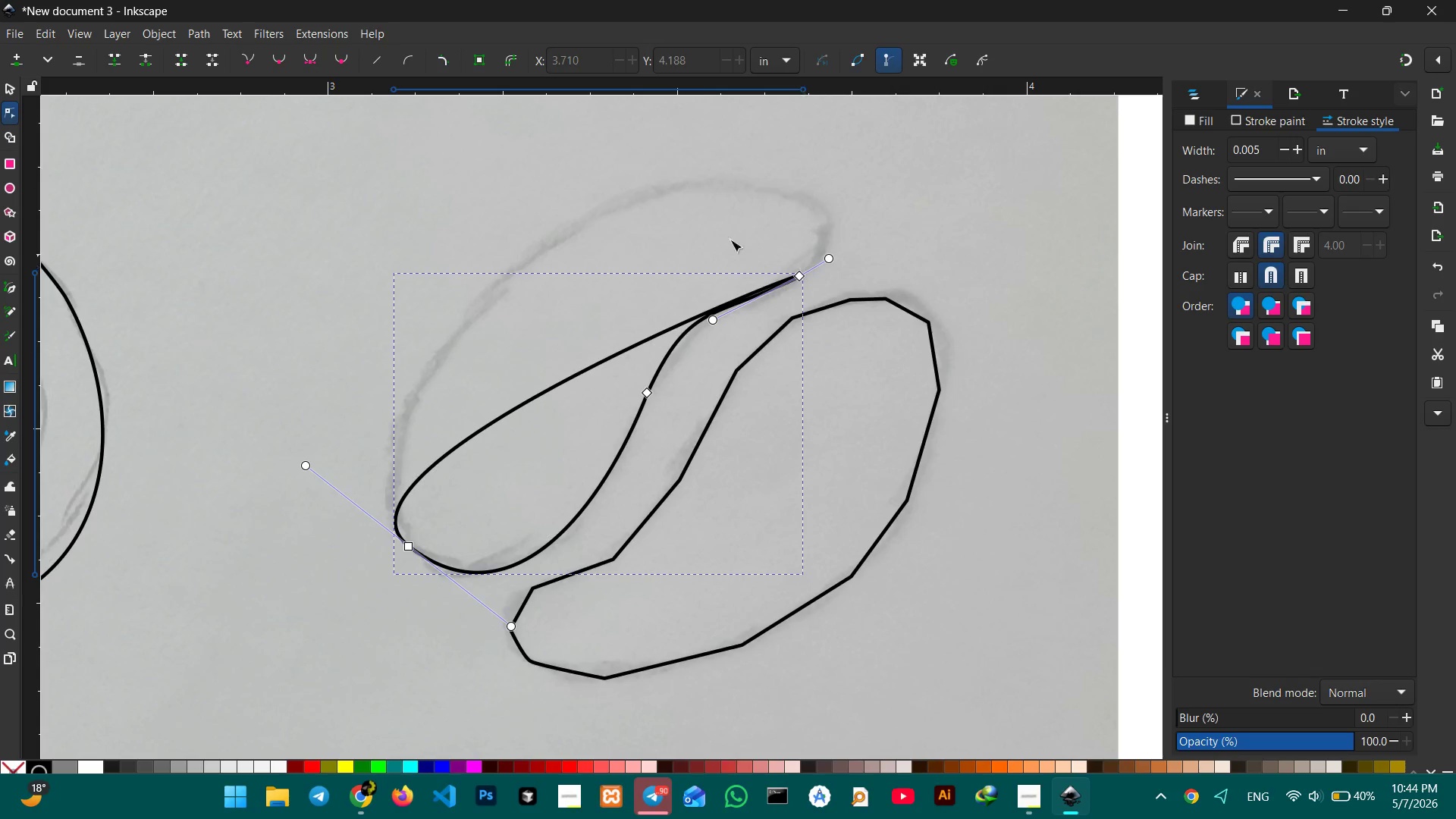 
key(Control+Z)
 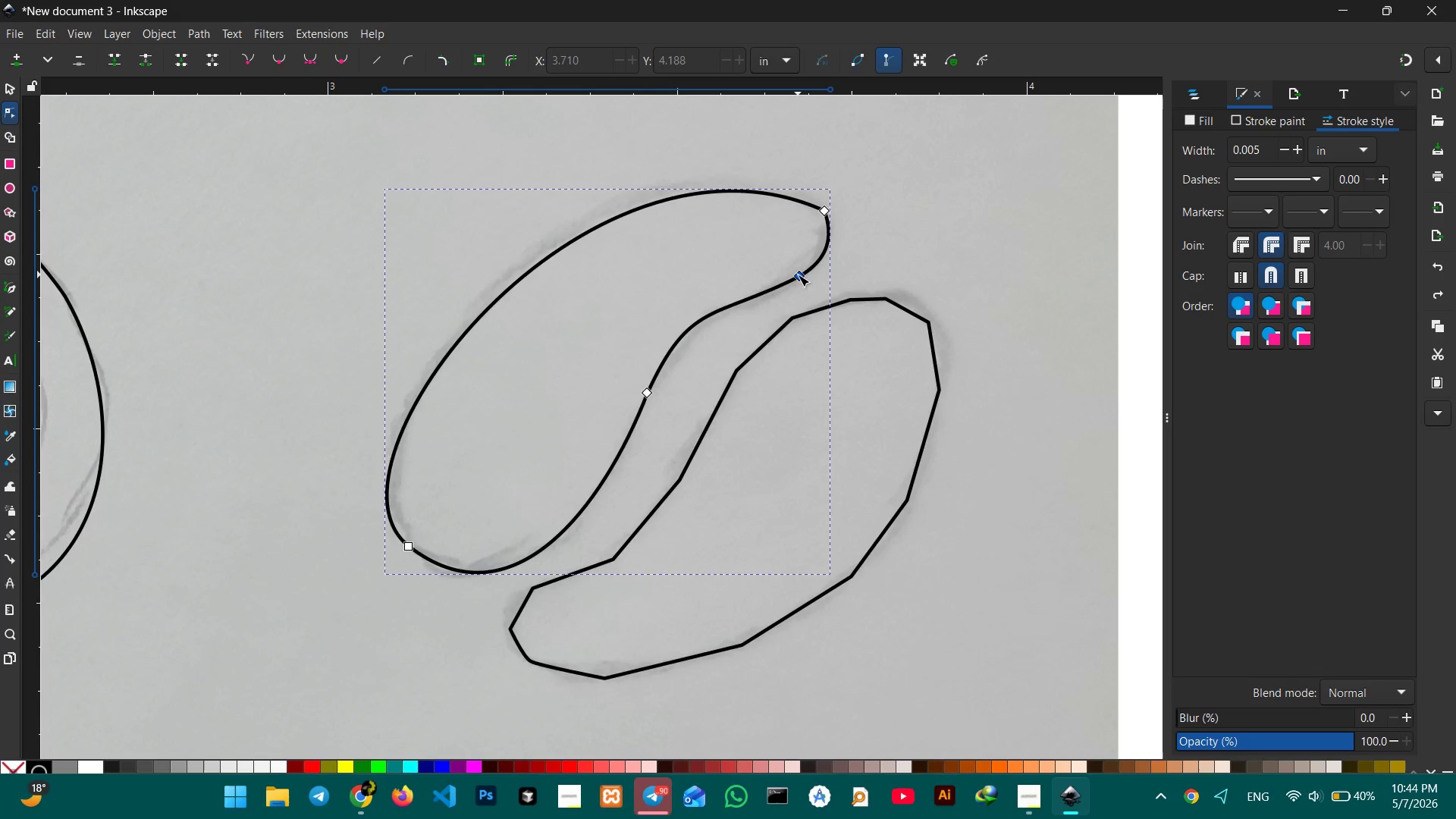 
left_click([798, 275])
 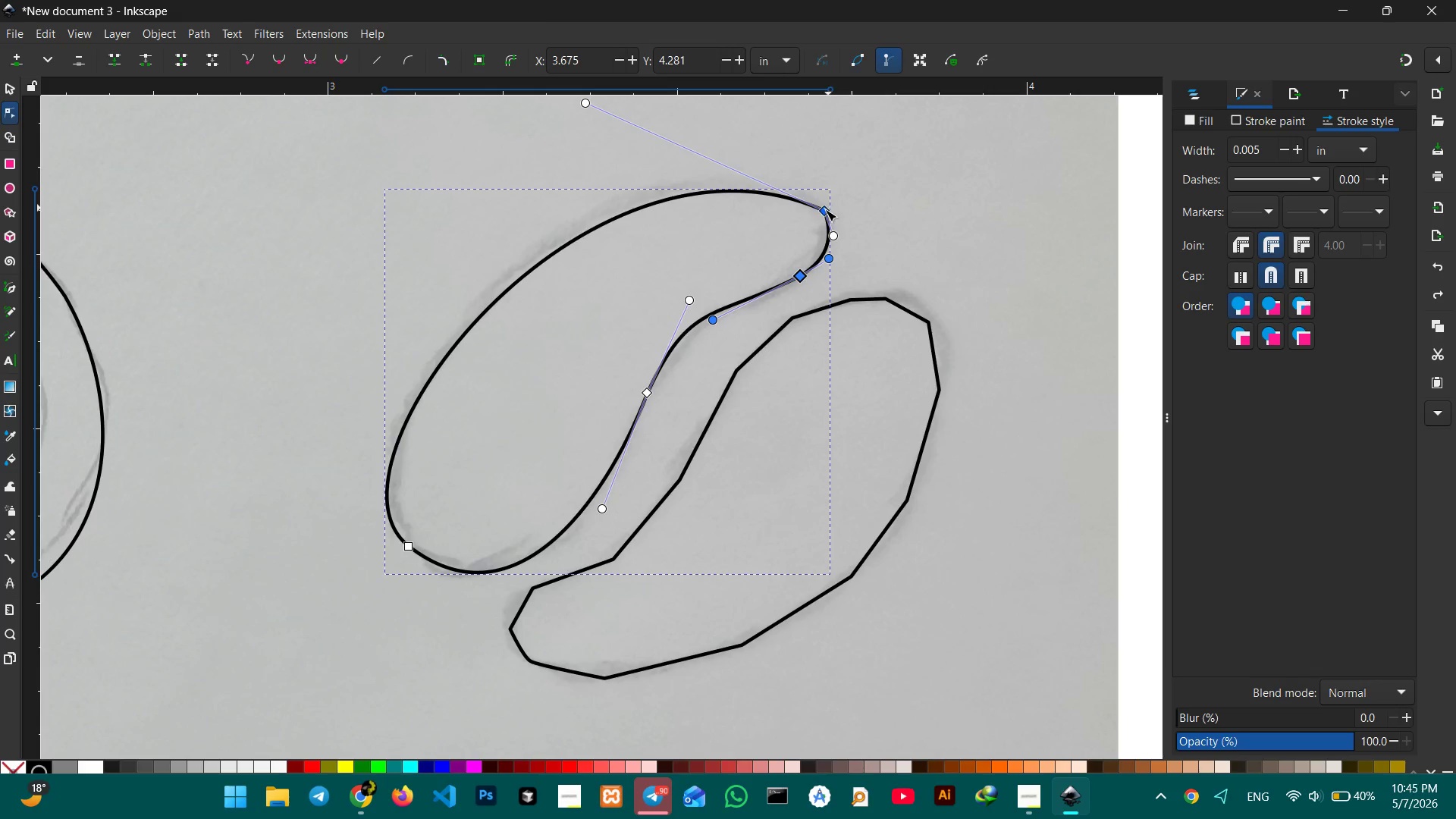 
left_click([824, 210])
 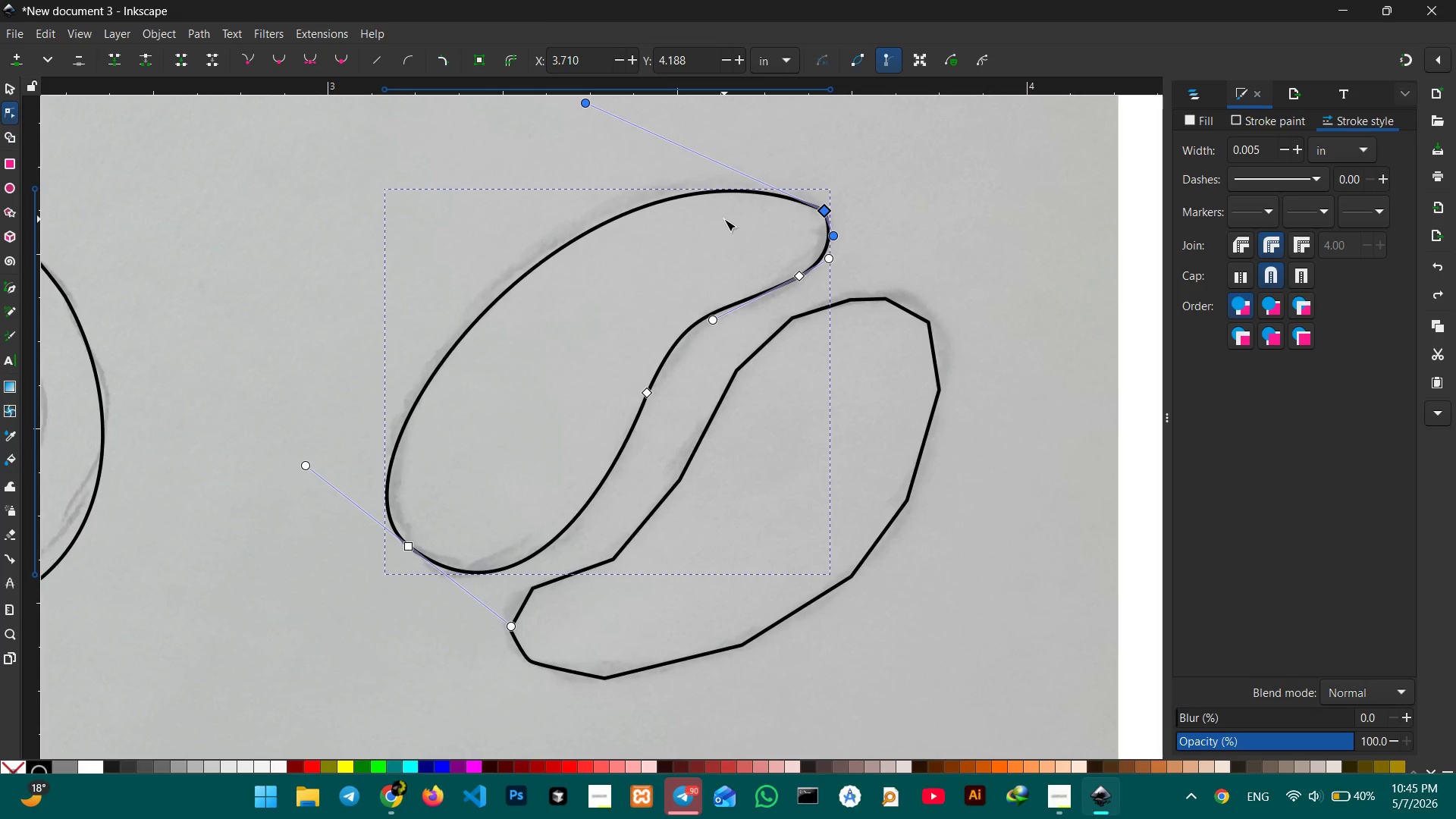 
scroll: coordinate [724, 219], scroll_direction: up, amount: 1.0
 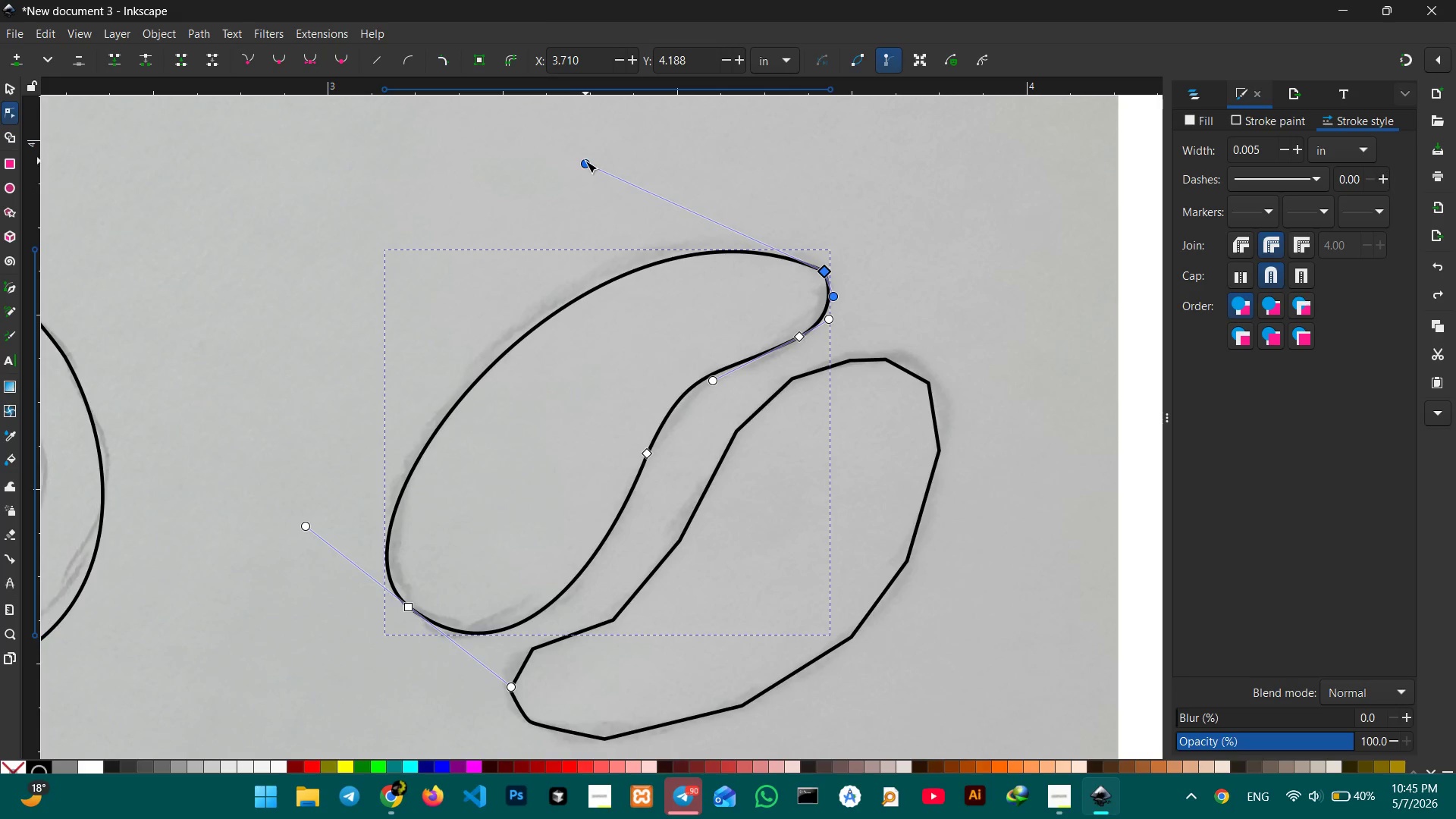 
left_click_drag(start_coordinate=[585, 161], to_coordinate=[625, 105])
 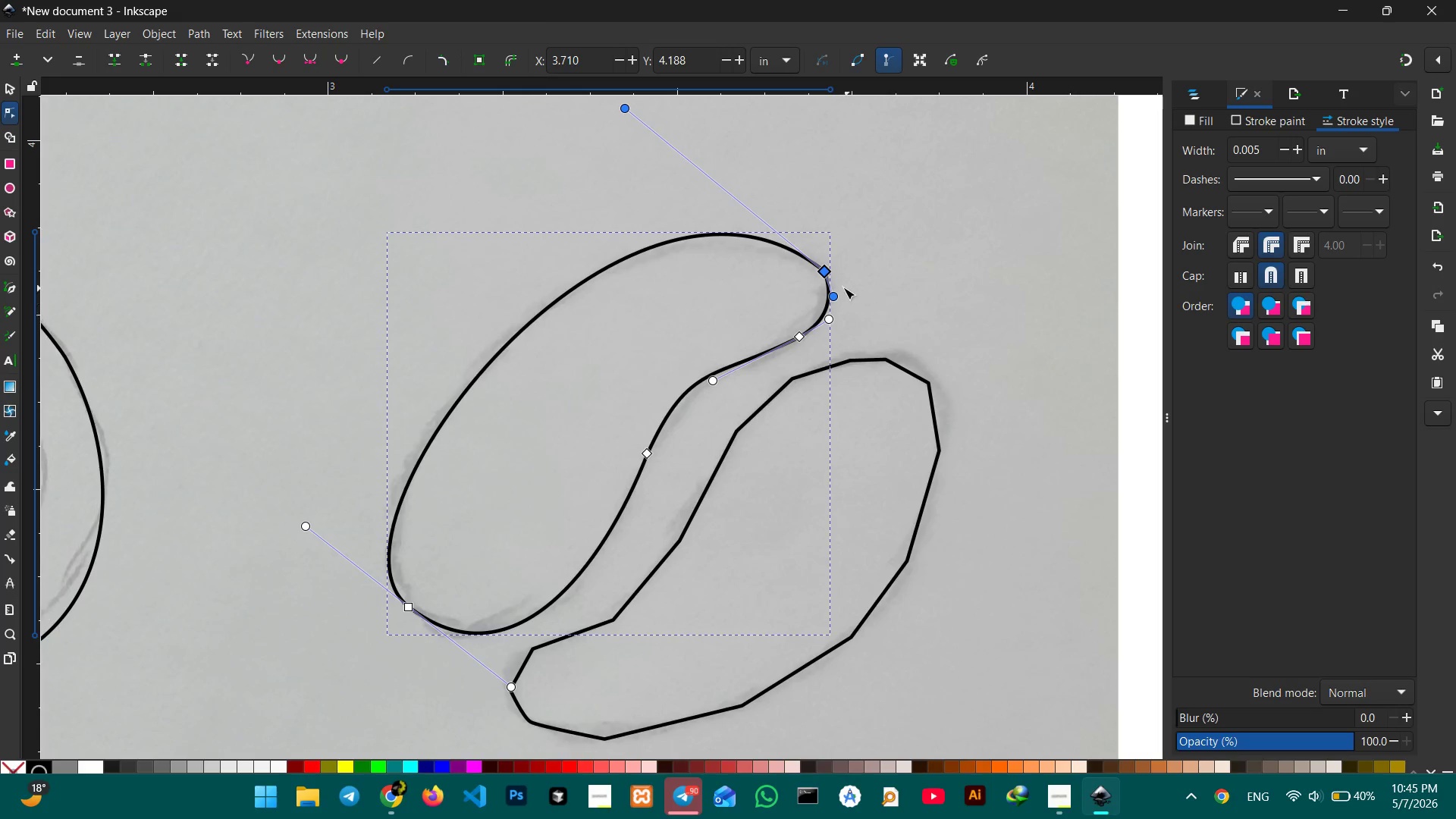 
left_click_drag(start_coordinate=[835, 298], to_coordinate=[843, 289])
 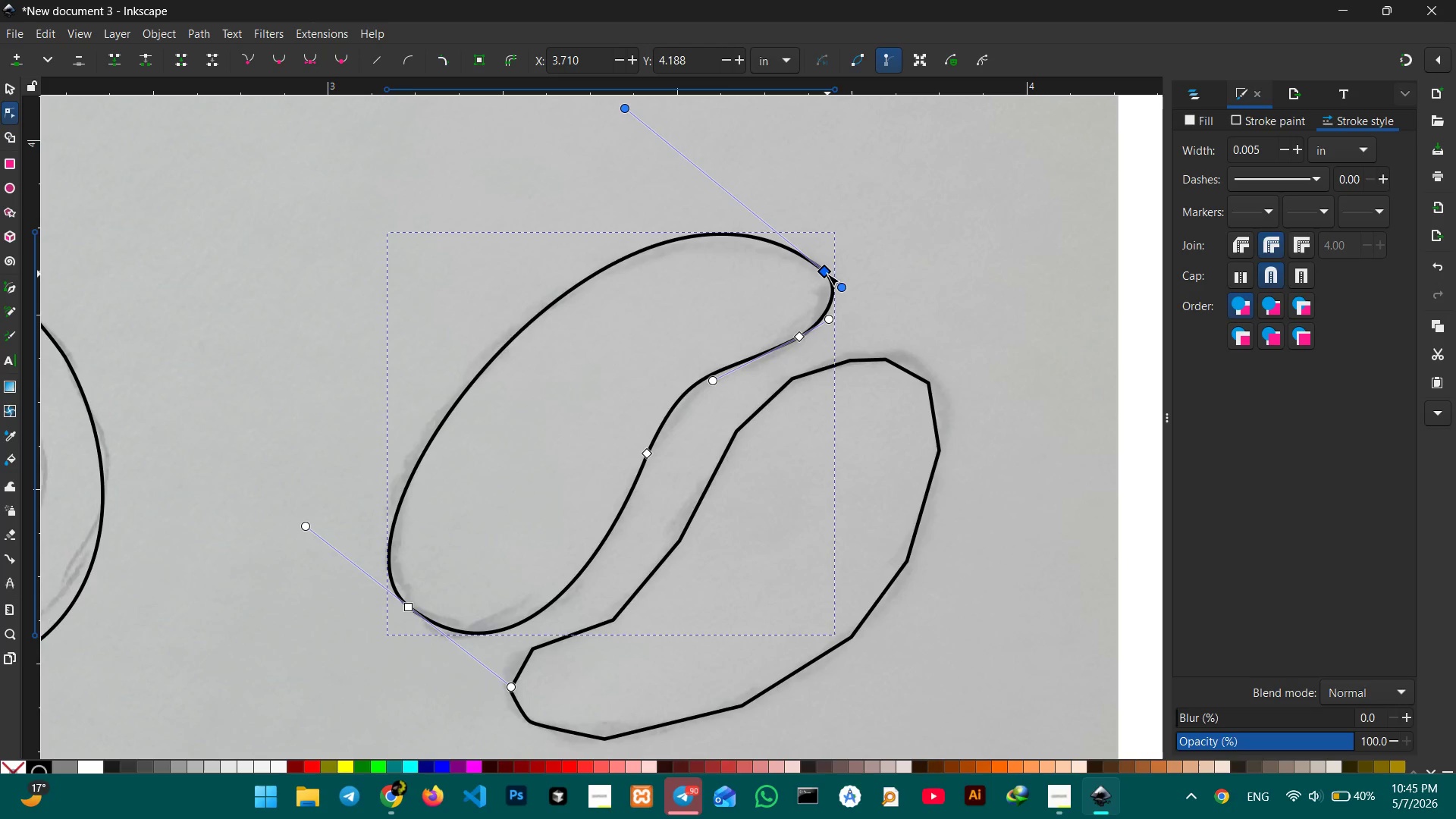 
left_click_drag(start_coordinate=[827, 274], to_coordinate=[821, 265])
 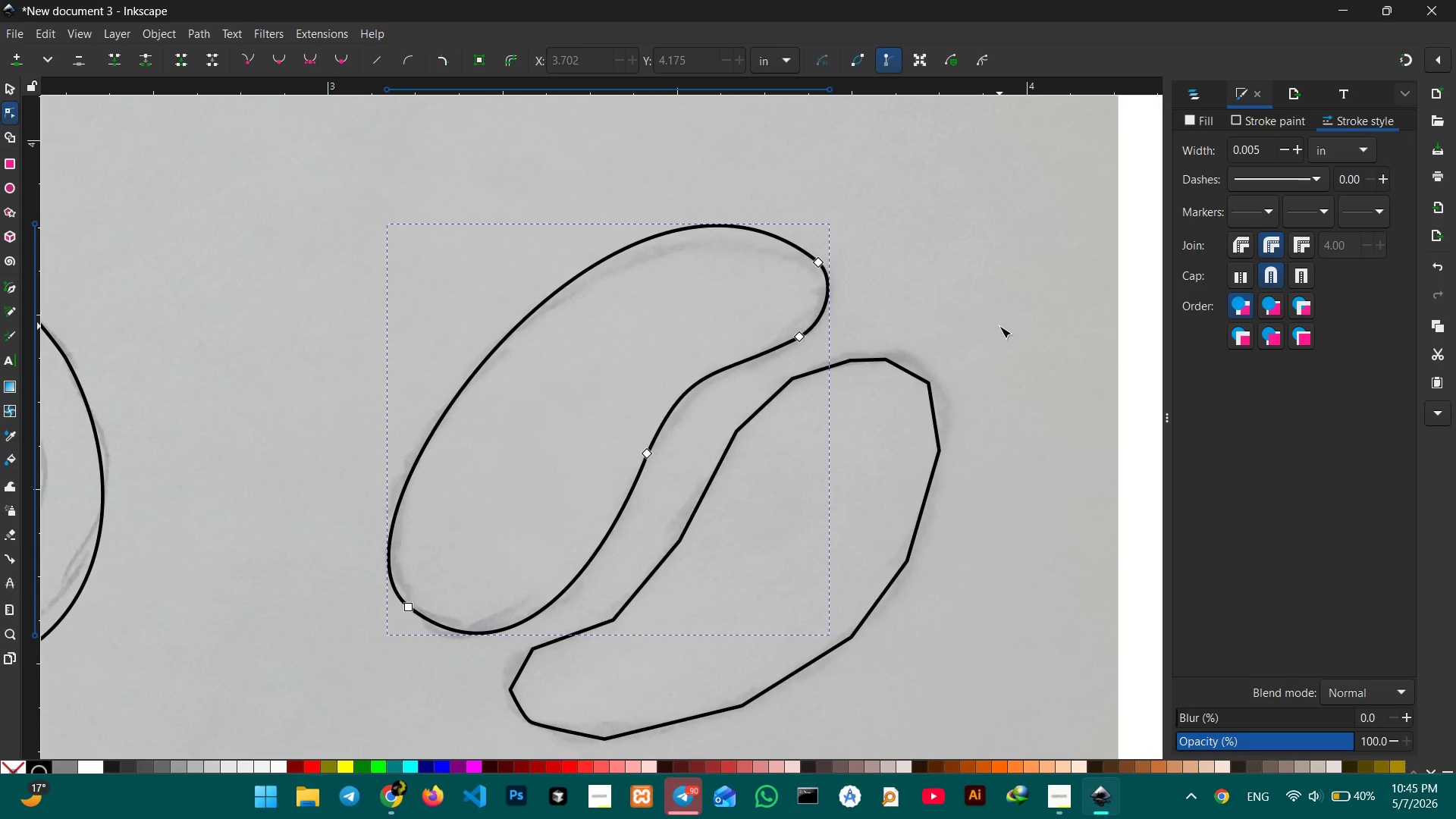 
wait(5.81)
 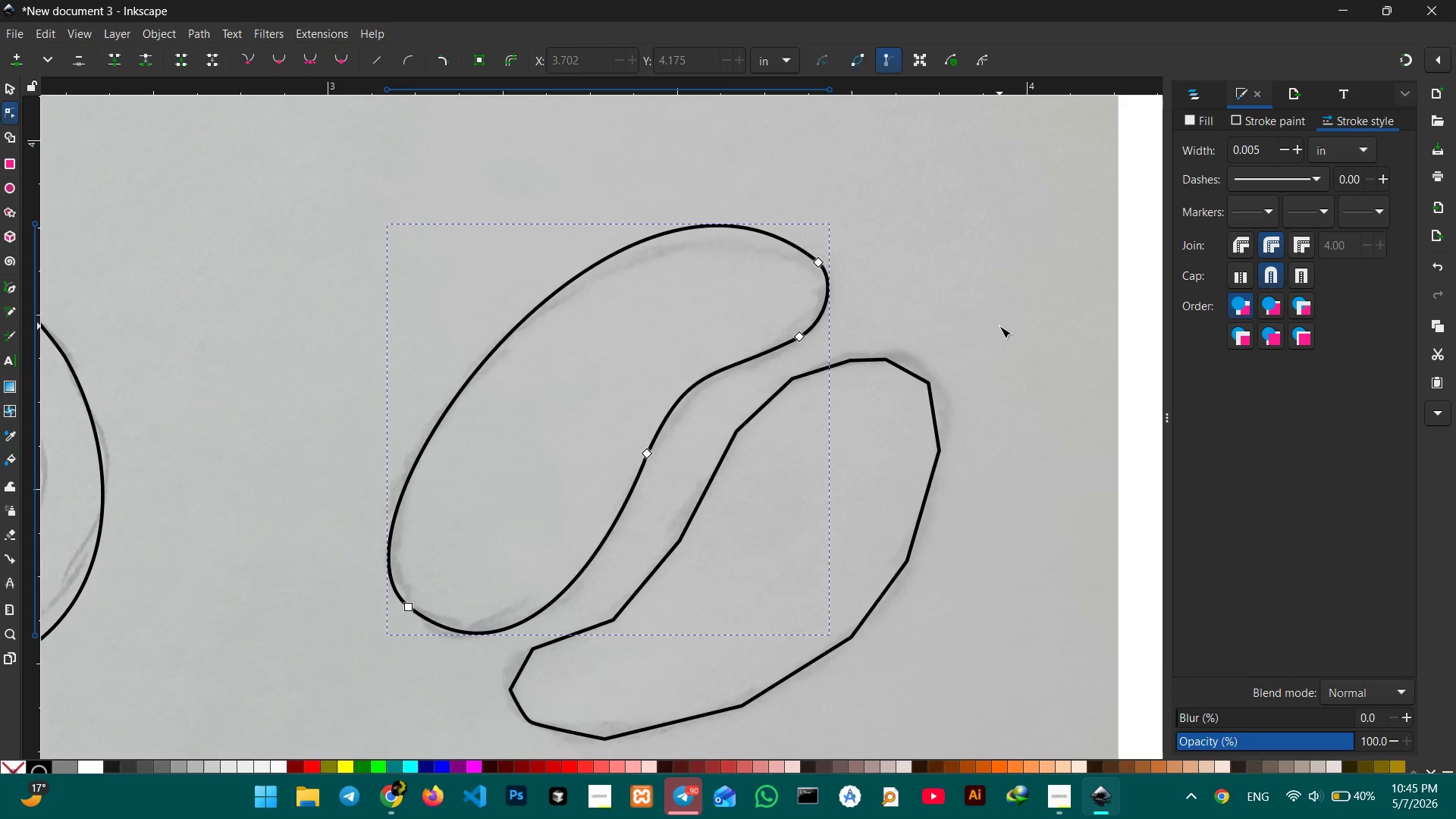 
scroll: coordinate [945, 335], scroll_direction: down, amount: 1.0
 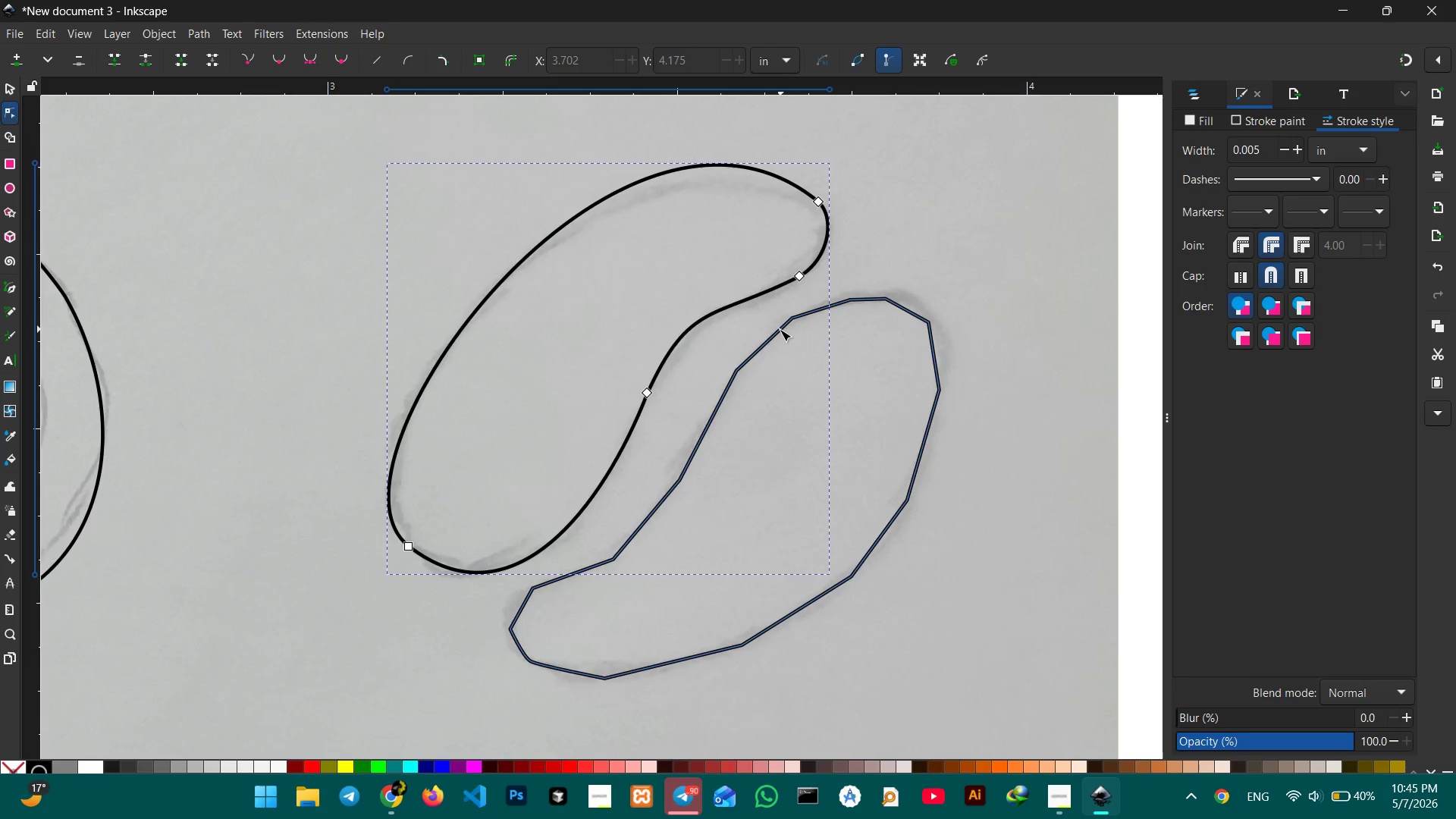 
left_click([780, 329])
 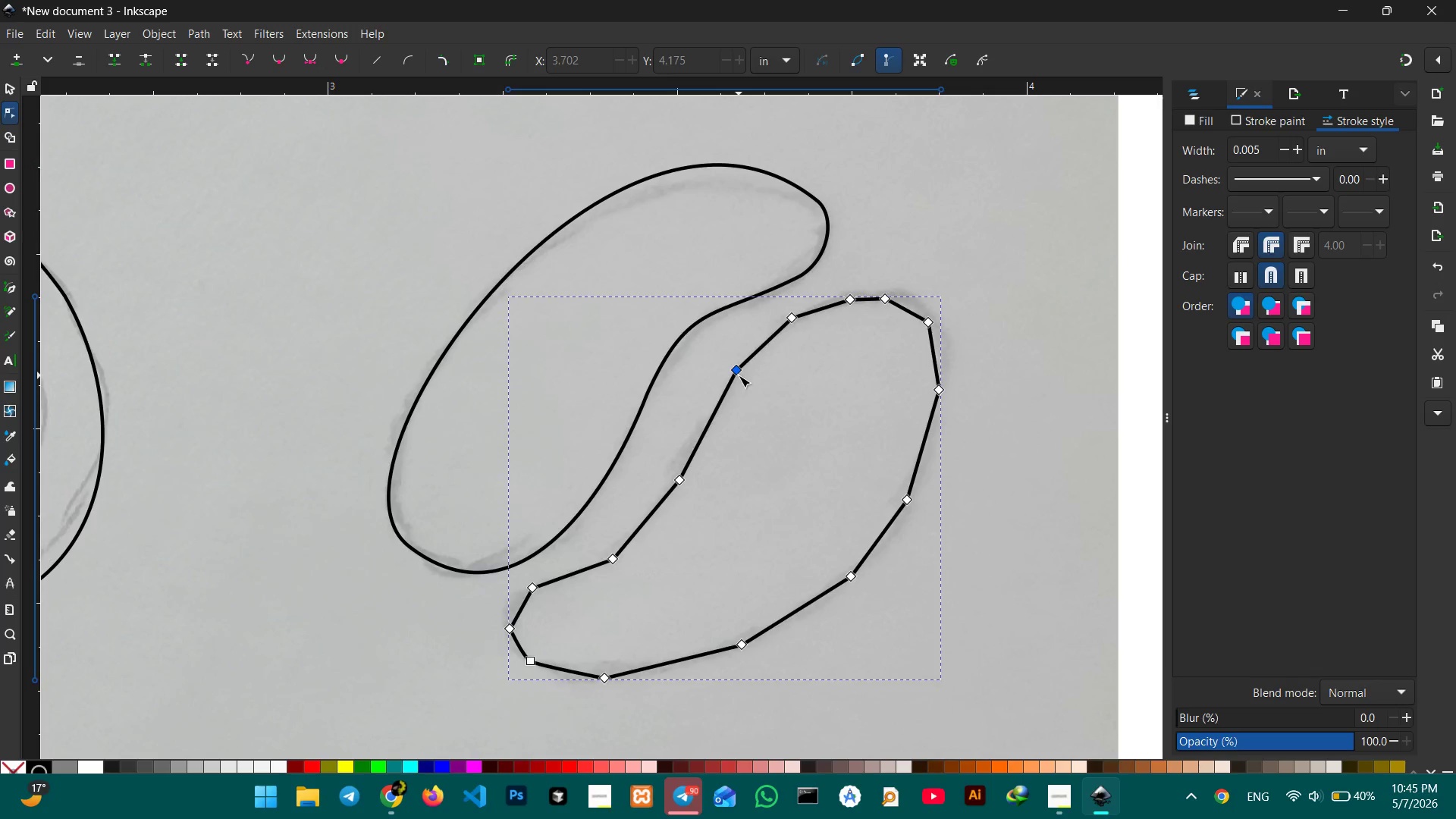 
left_click([739, 375])
 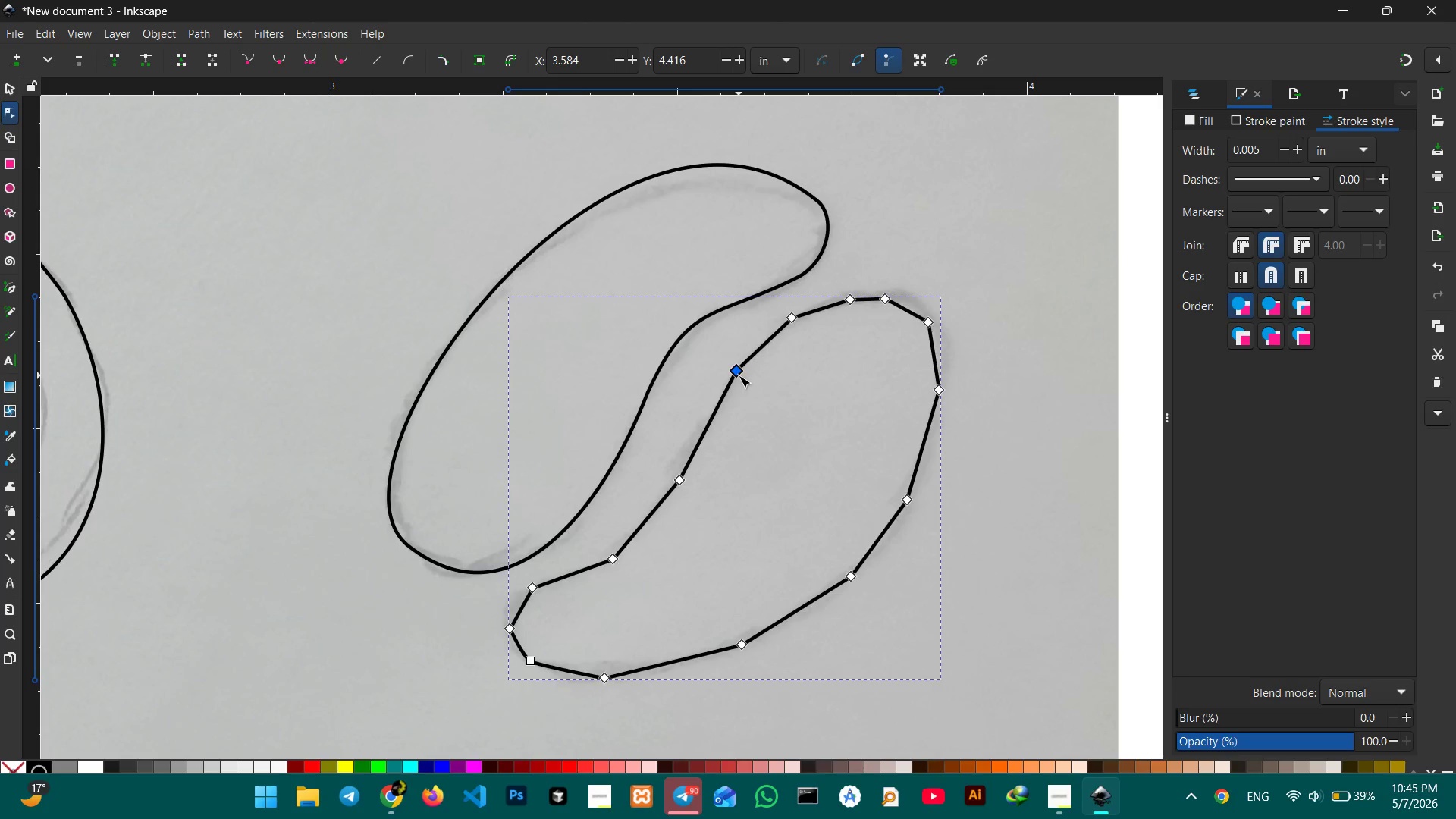 
key(Backspace)
 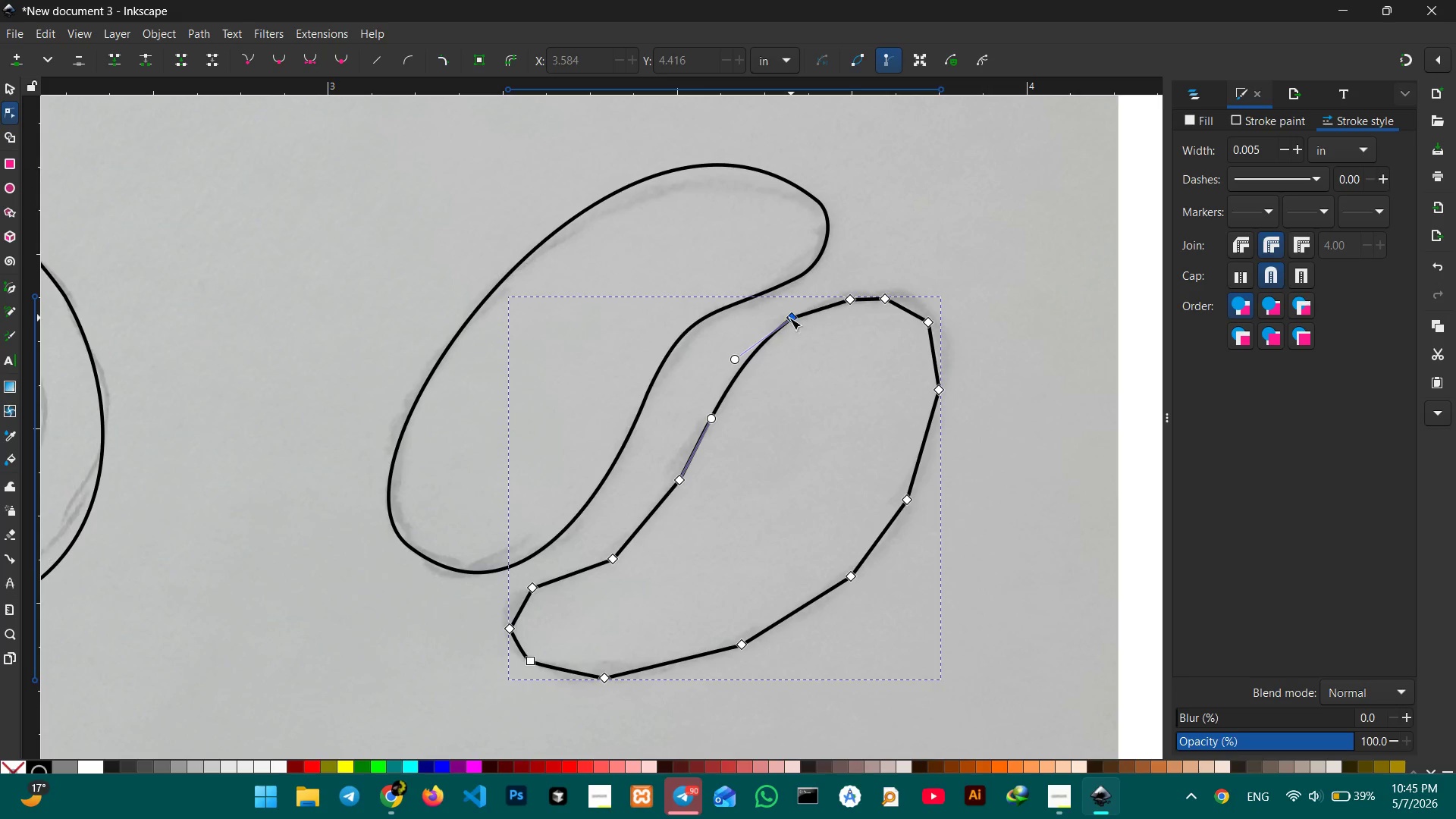 
left_click([789, 318])
 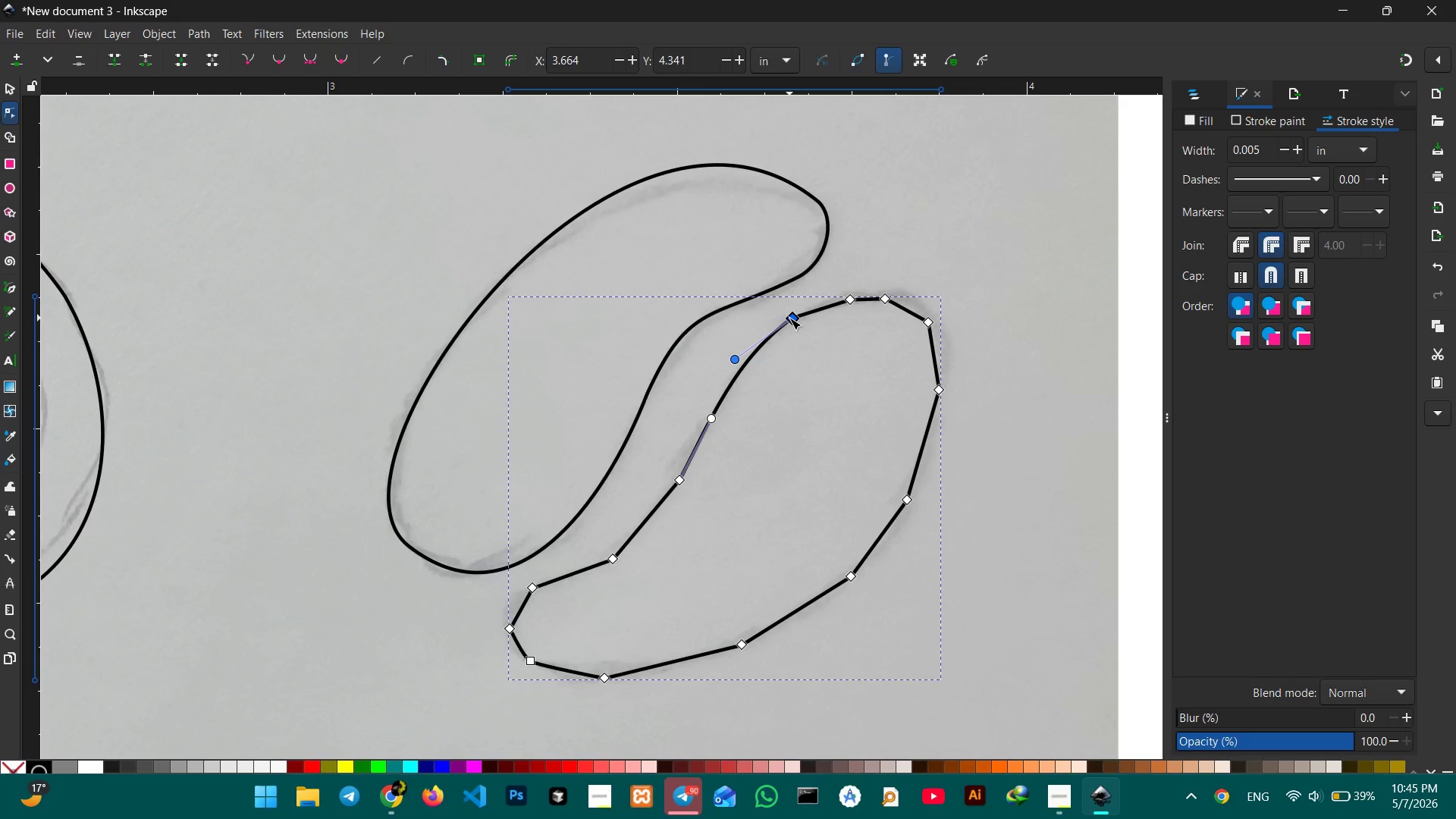 
key(Backspace)
 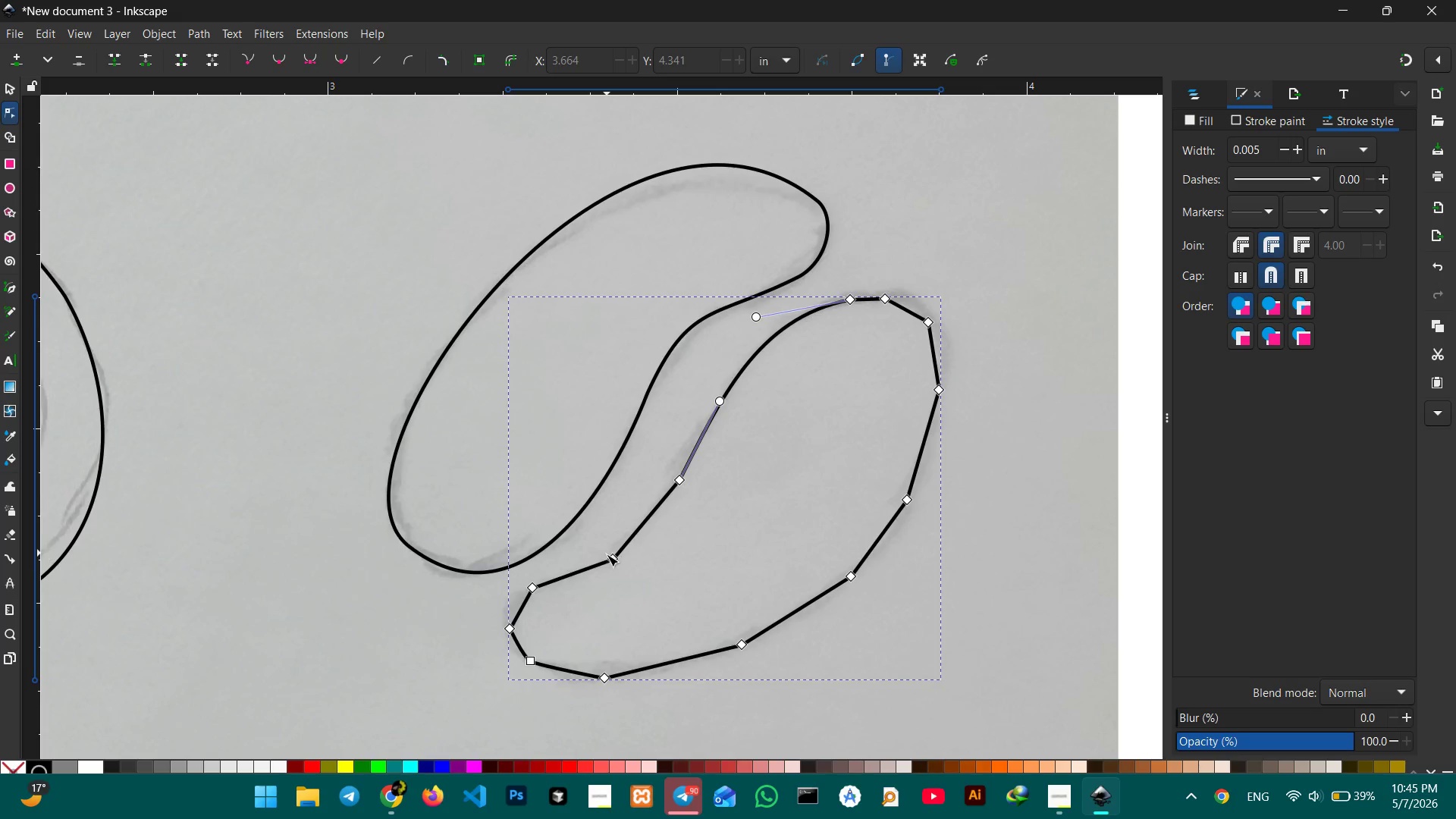 
key(Backspace)
 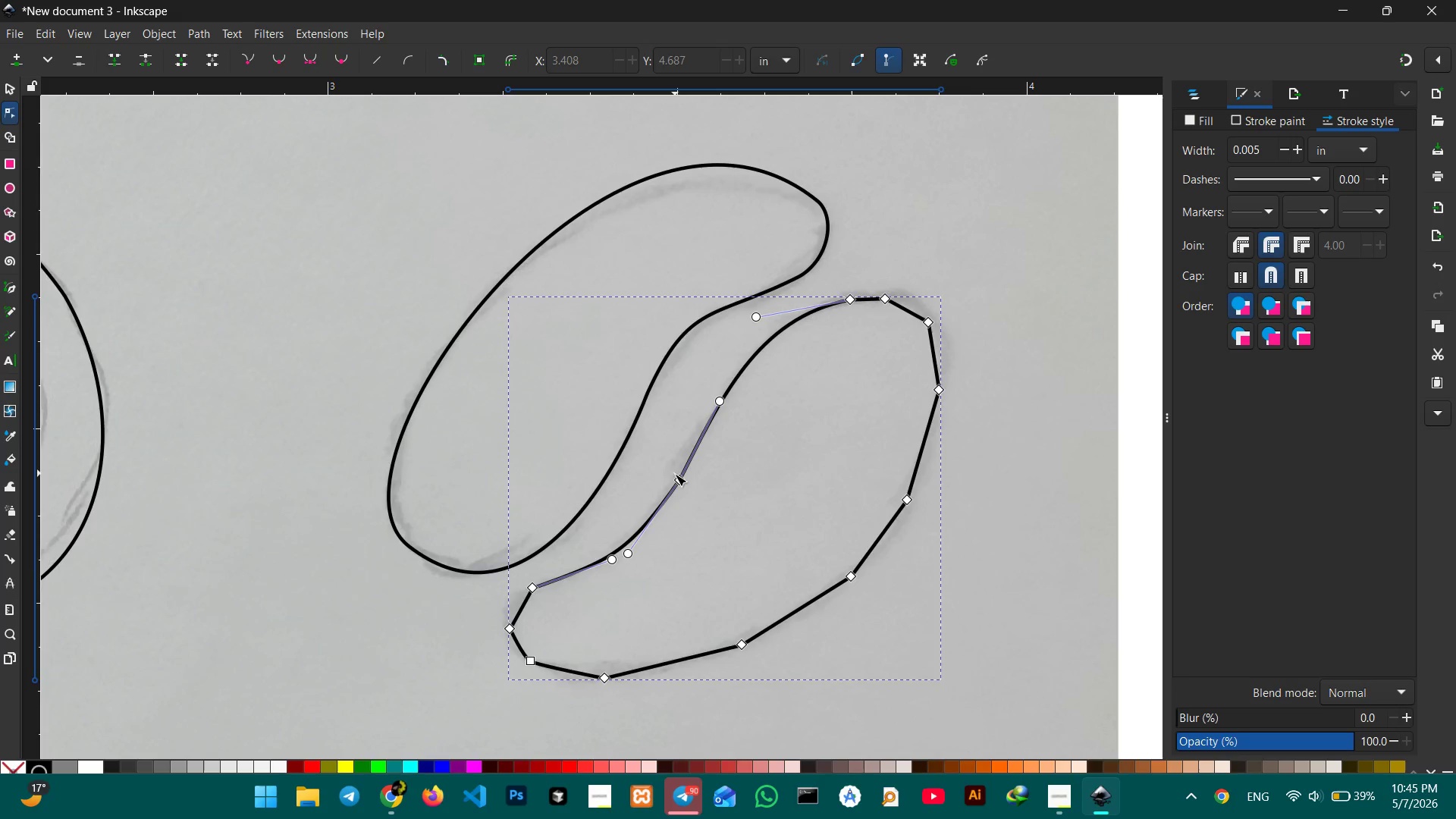 
left_click([675, 479])
 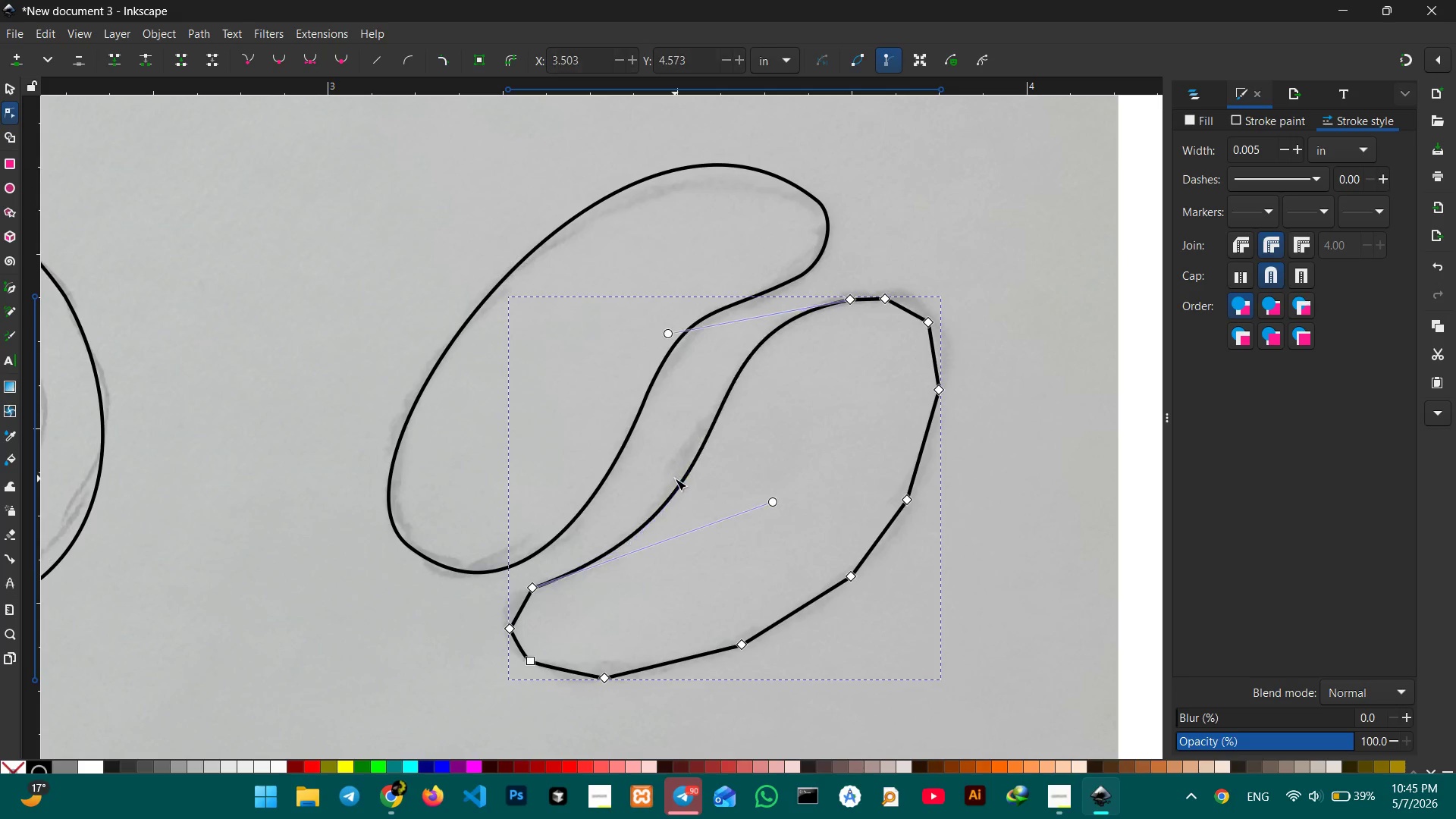 
key(Backspace)
 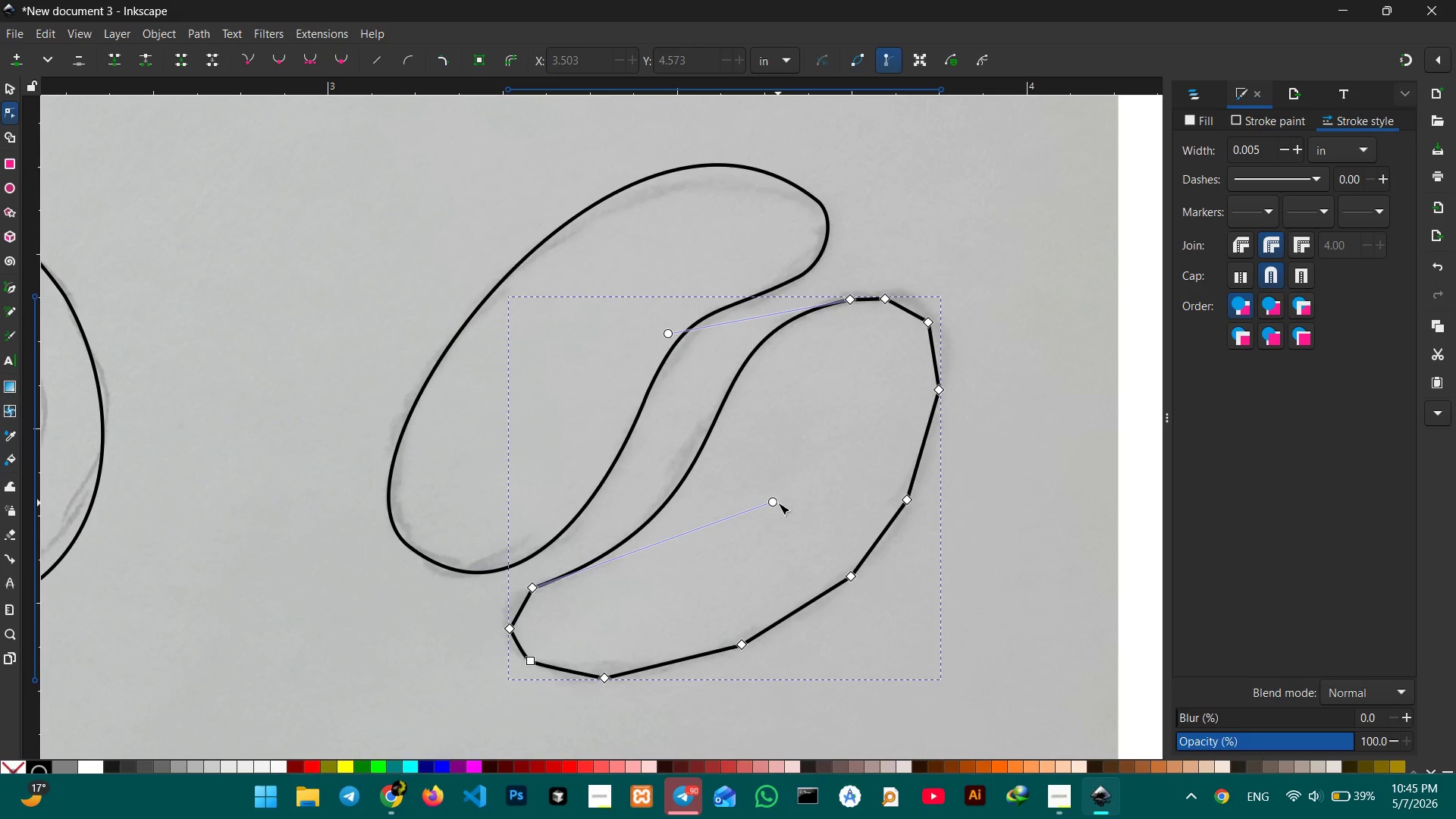 
left_click_drag(start_coordinate=[776, 502], to_coordinate=[769, 483])
 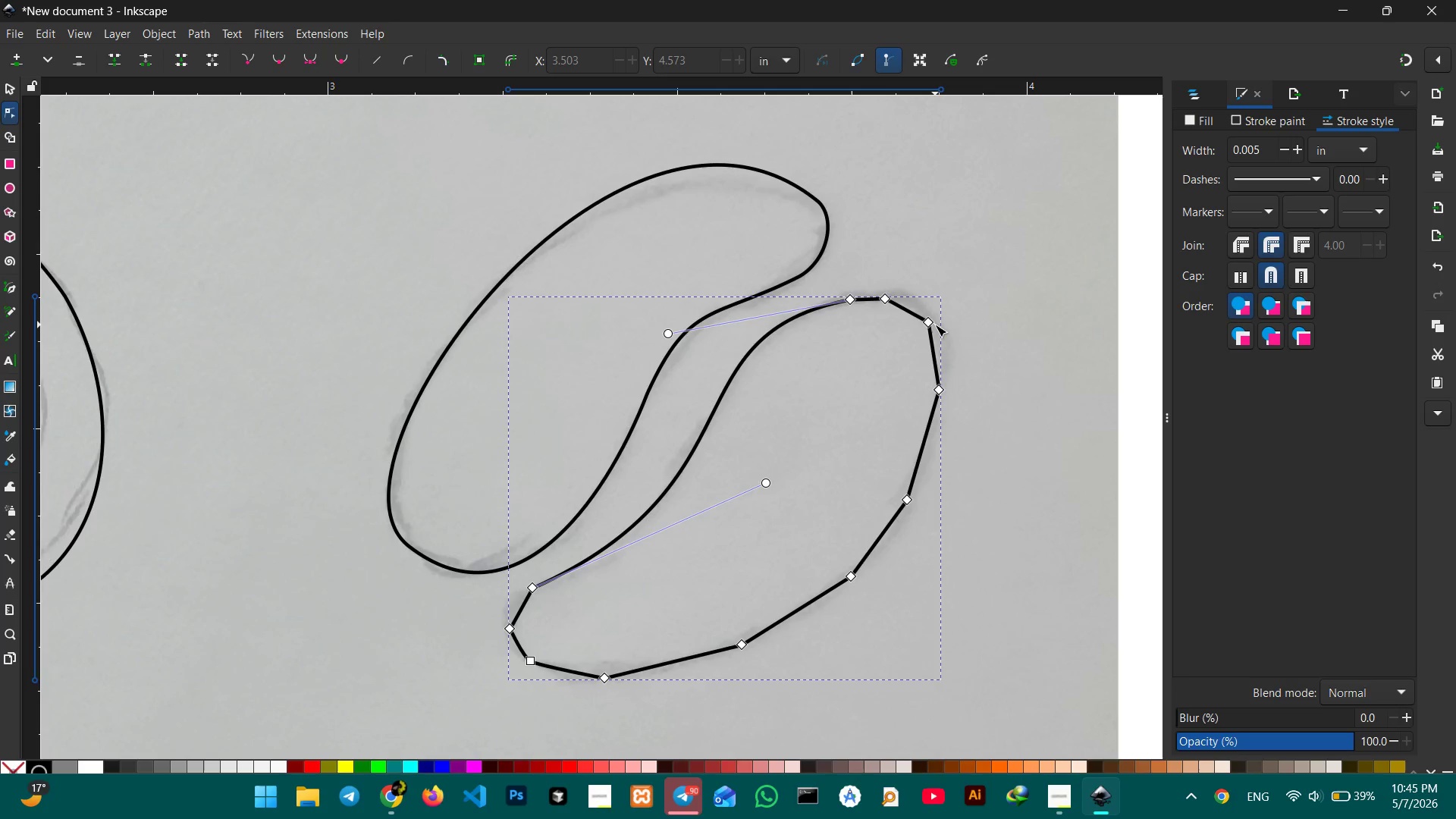 
left_click([932, 323])
 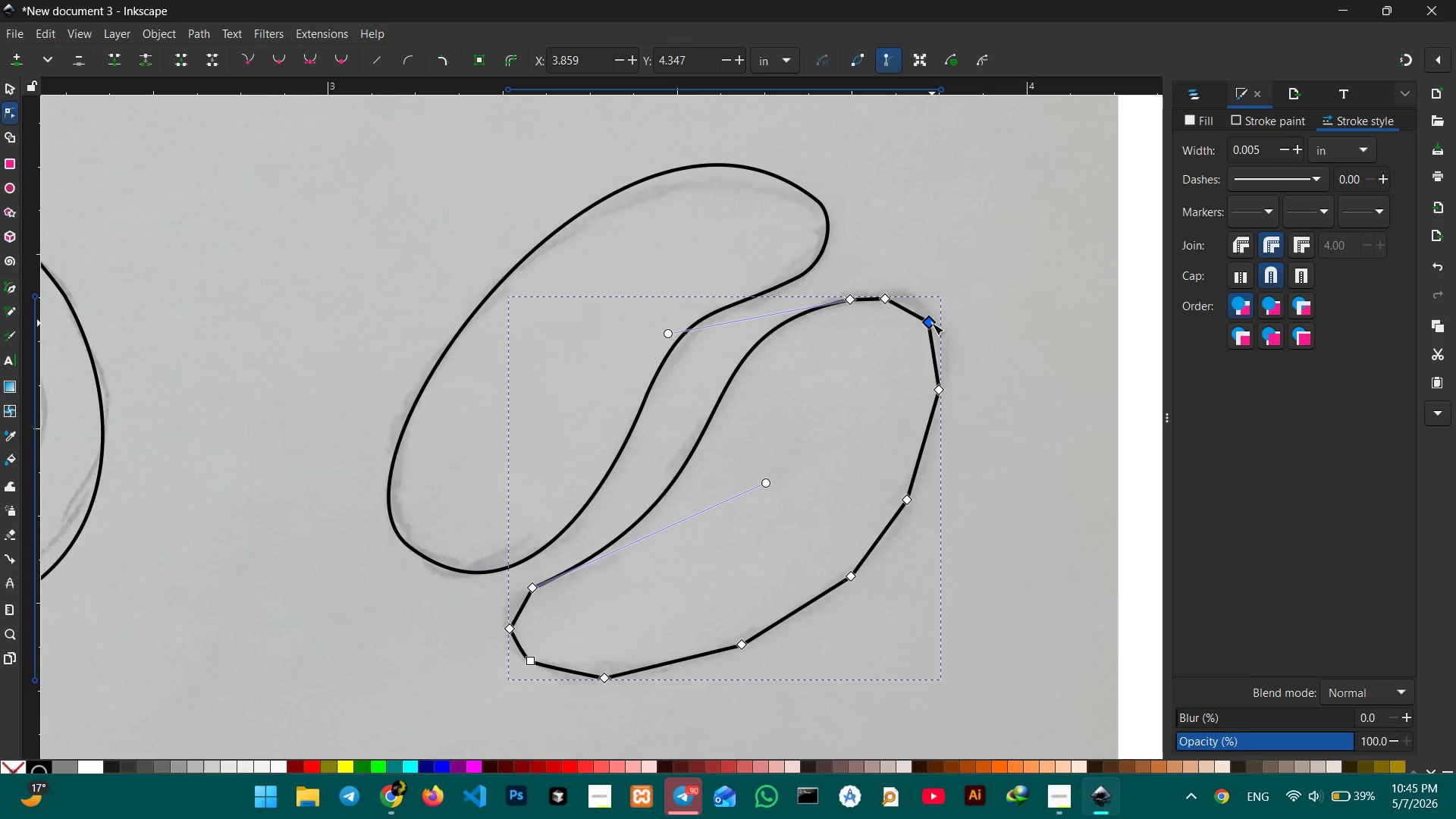 
key(Backspace)
 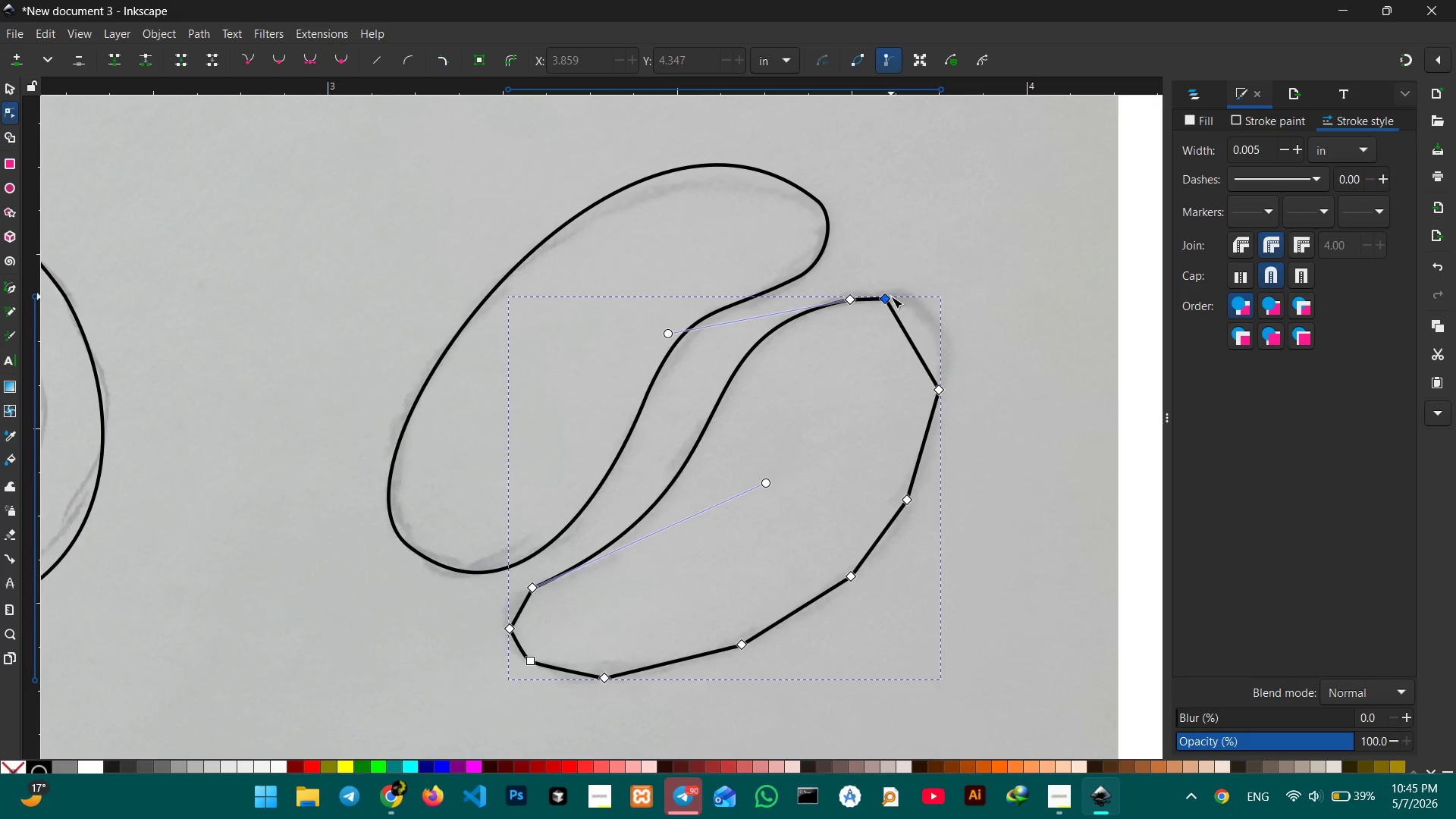 
left_click([891, 297])
 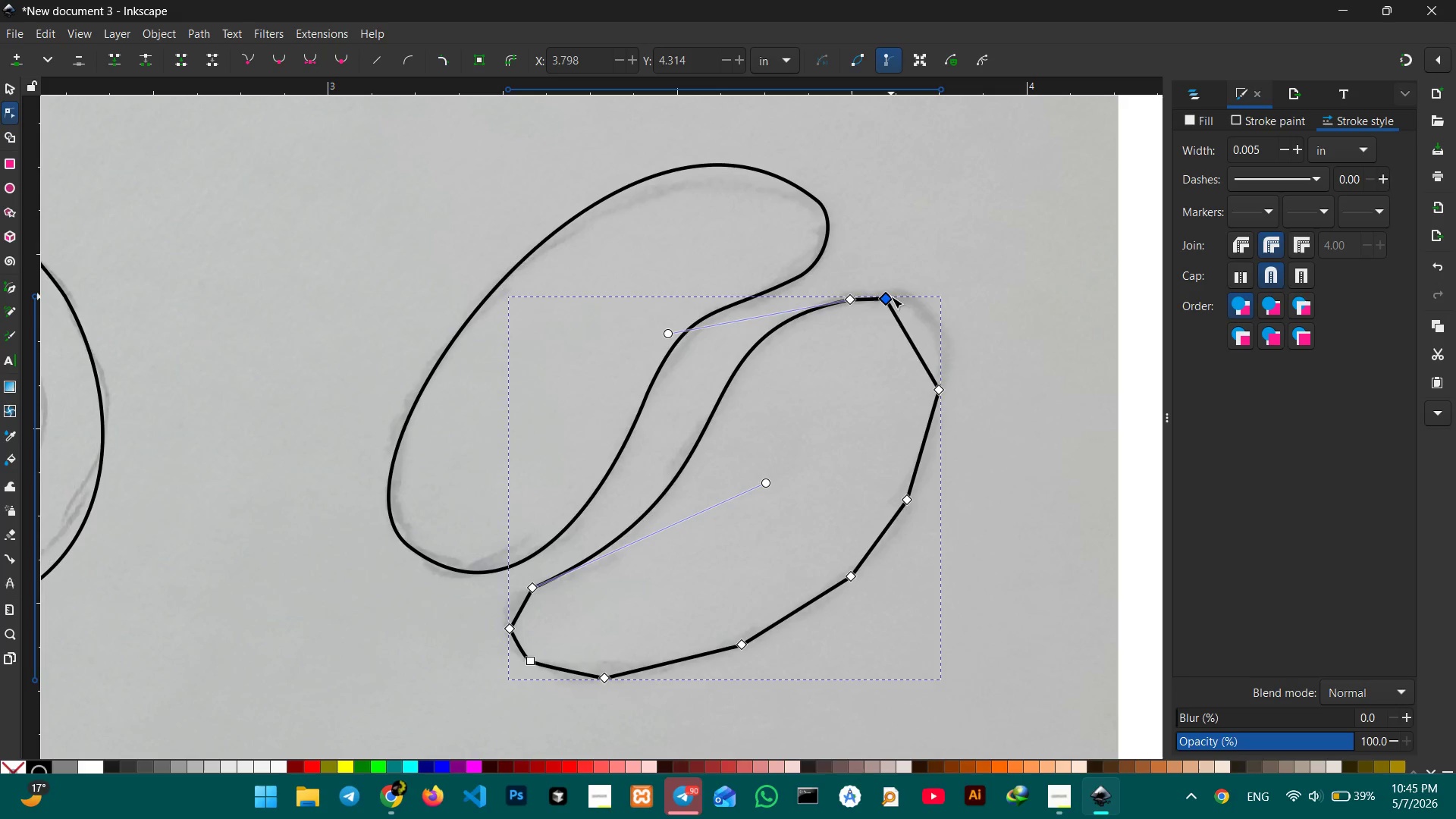 
key(Backspace)
 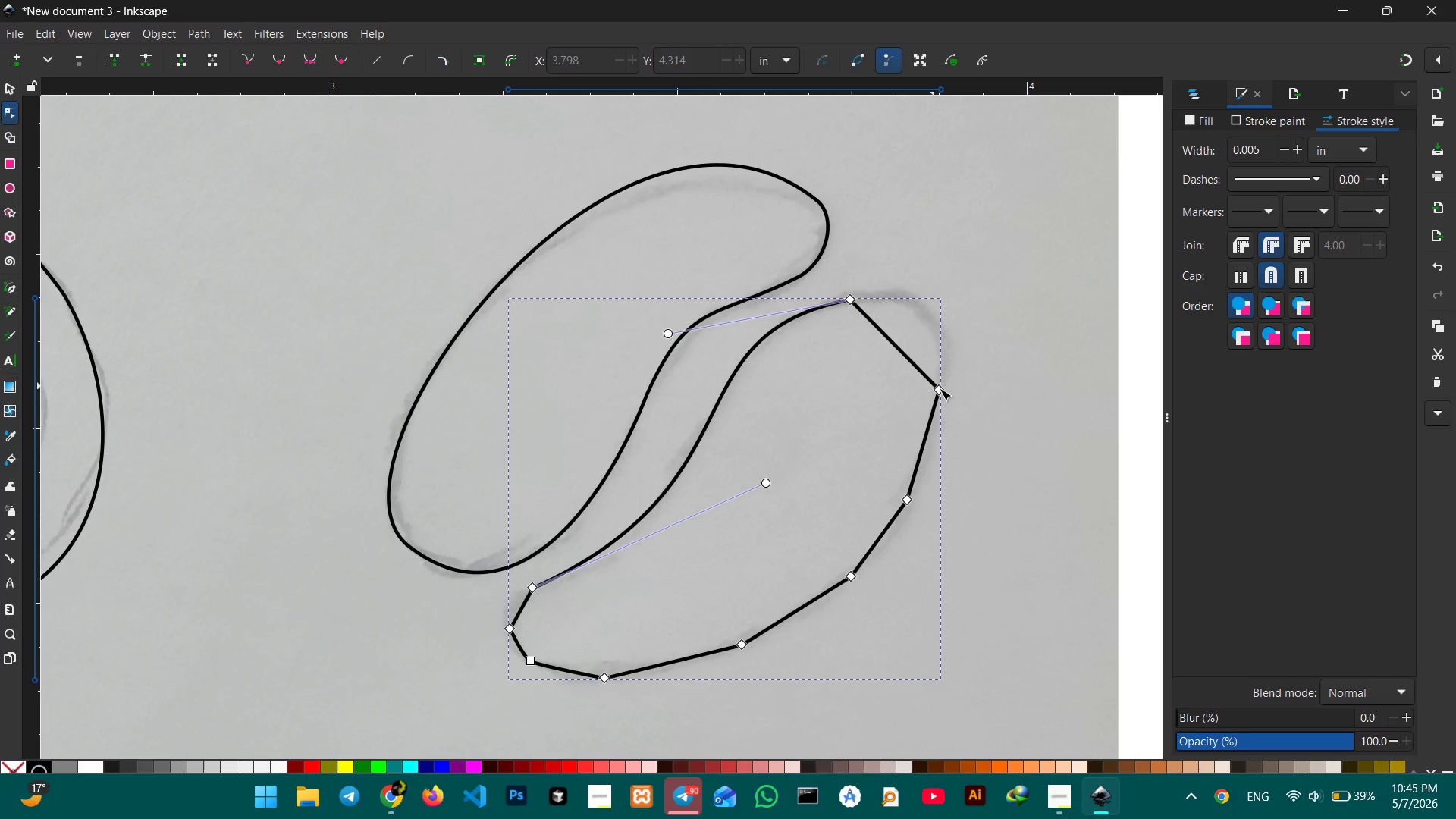 
left_click([940, 388])
 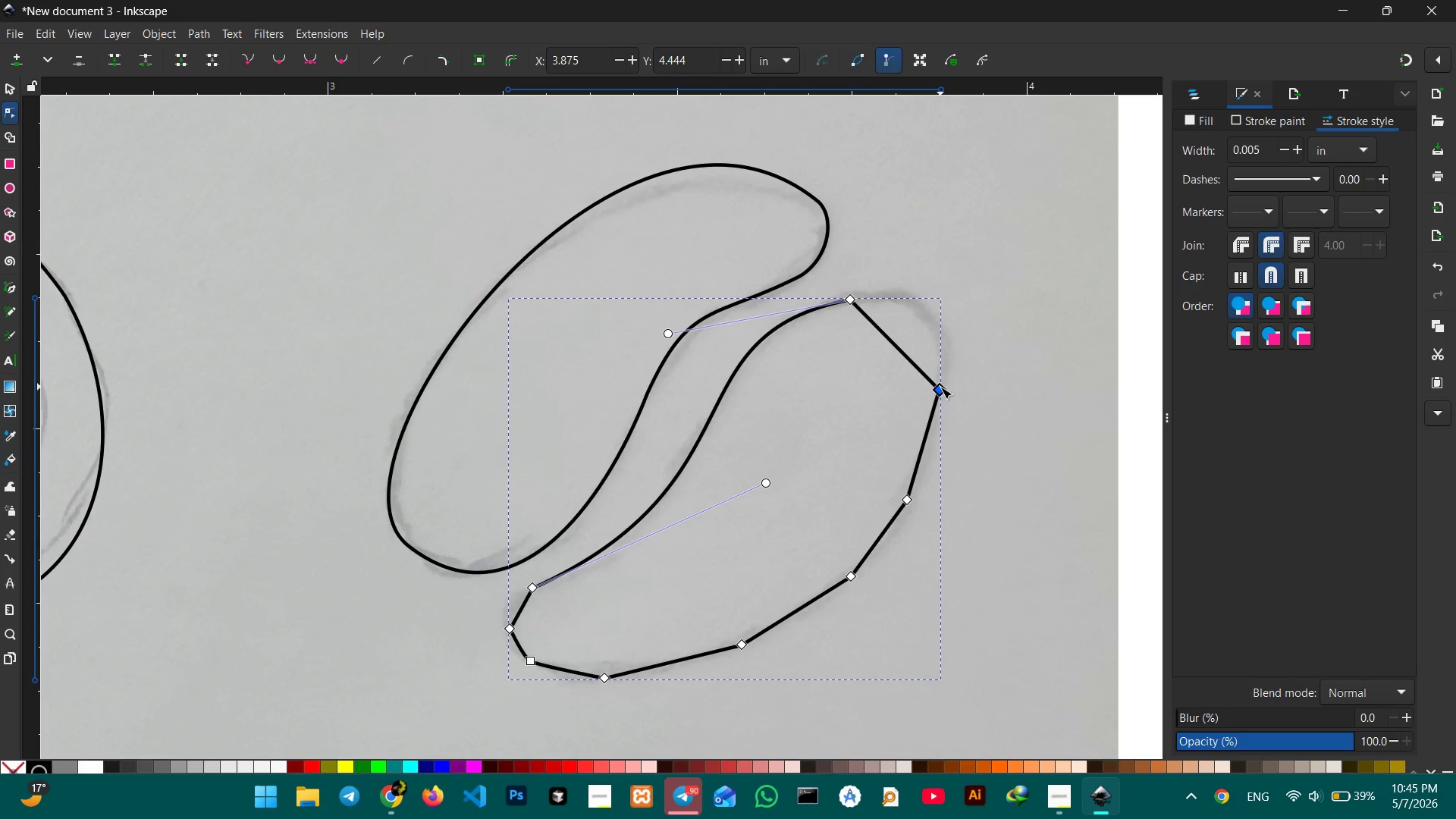 
left_click_drag(start_coordinate=[940, 387], to_coordinate=[952, 332])
 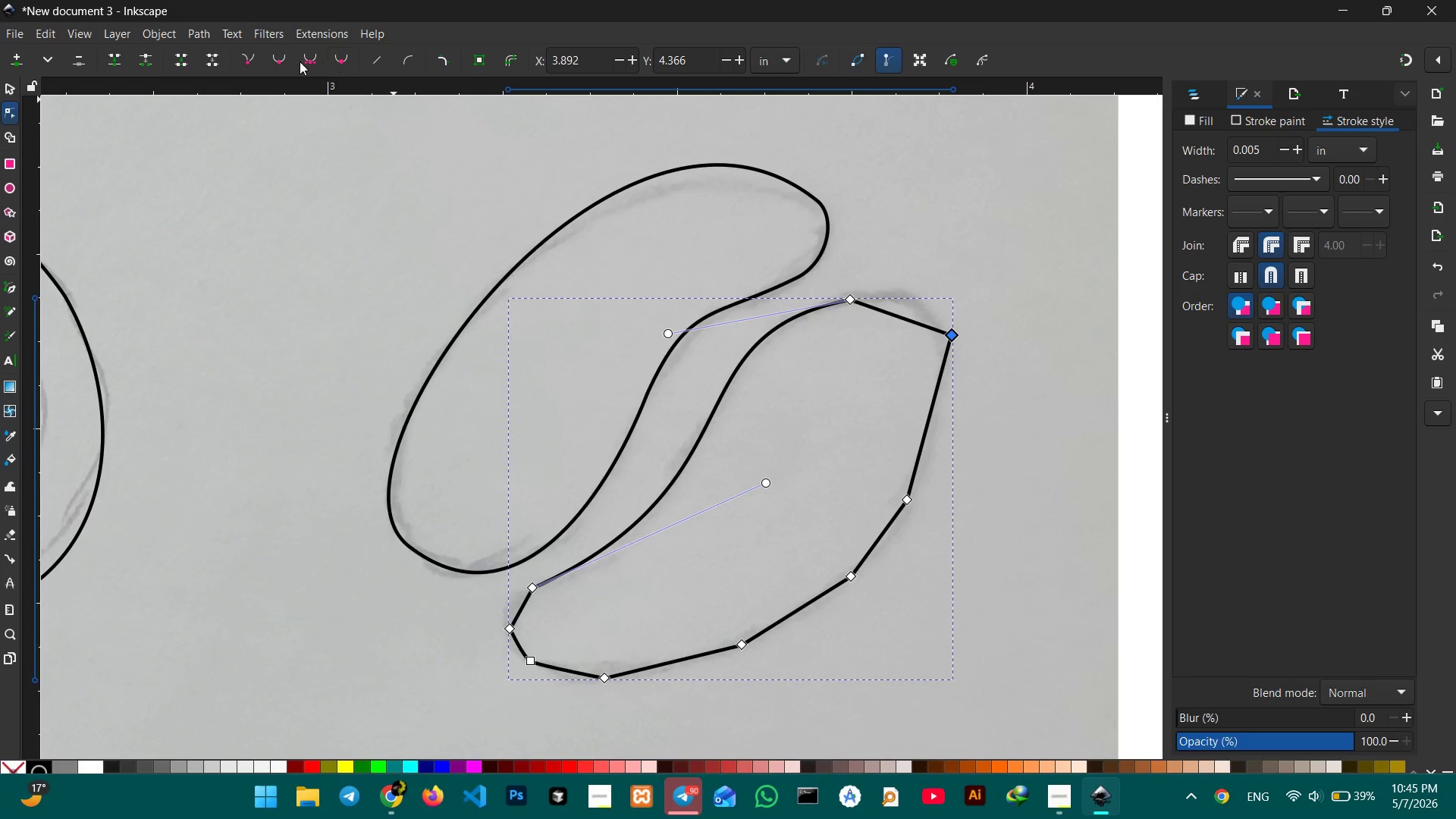 
left_click([306, 58])
 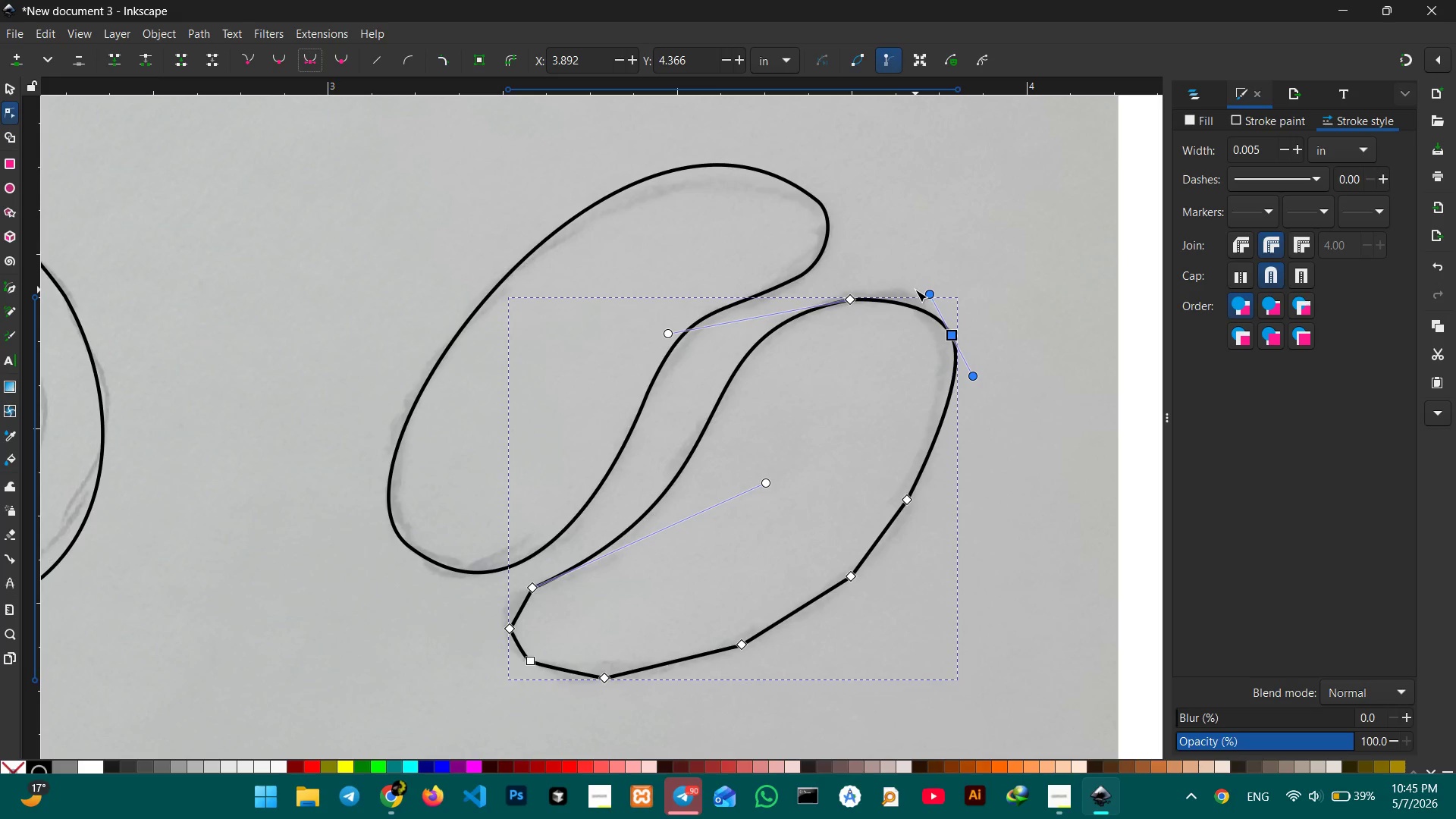 
left_click_drag(start_coordinate=[930, 291], to_coordinate=[914, 281])
 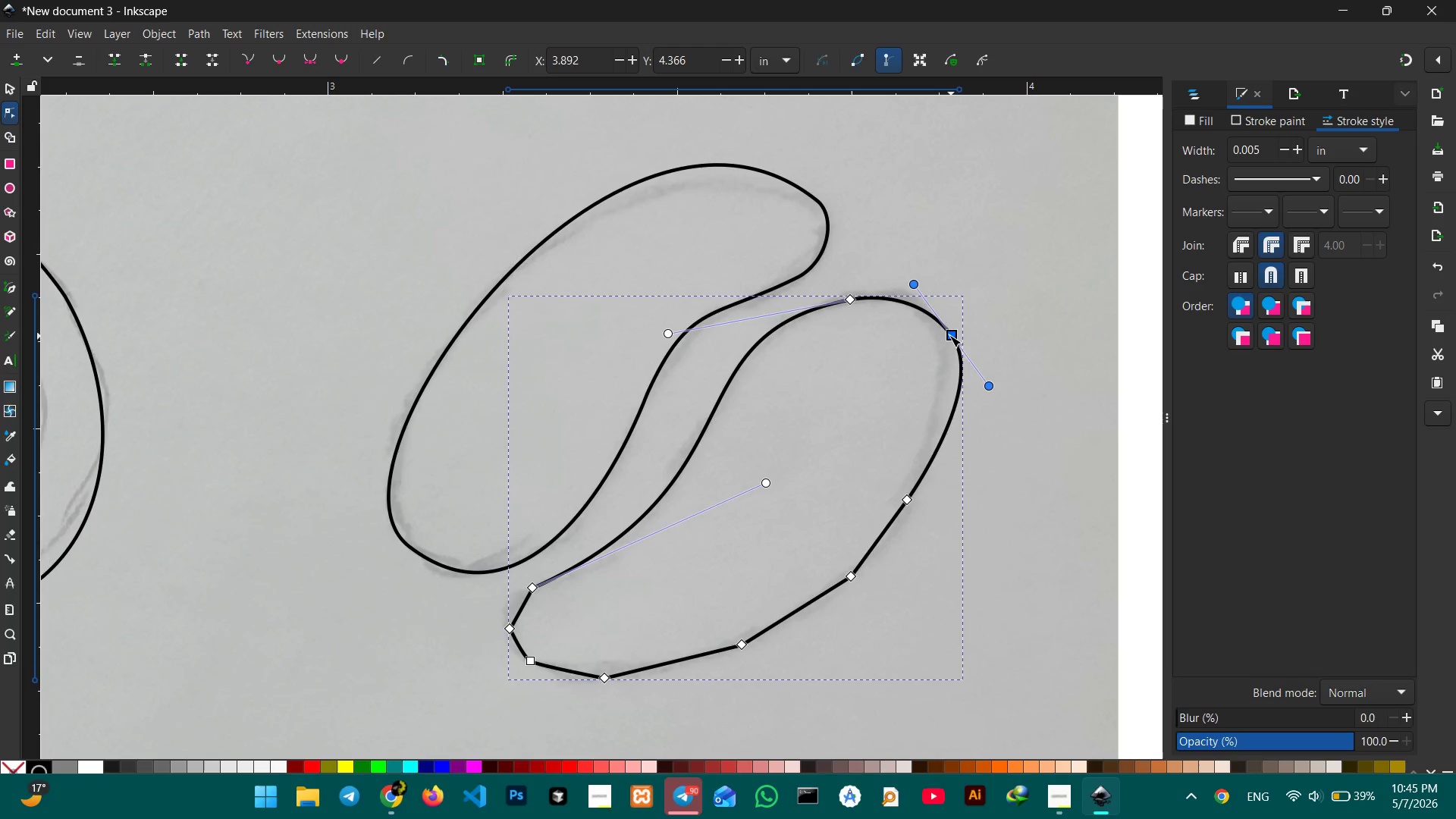 
left_click_drag(start_coordinate=[956, 338], to_coordinate=[946, 331])
 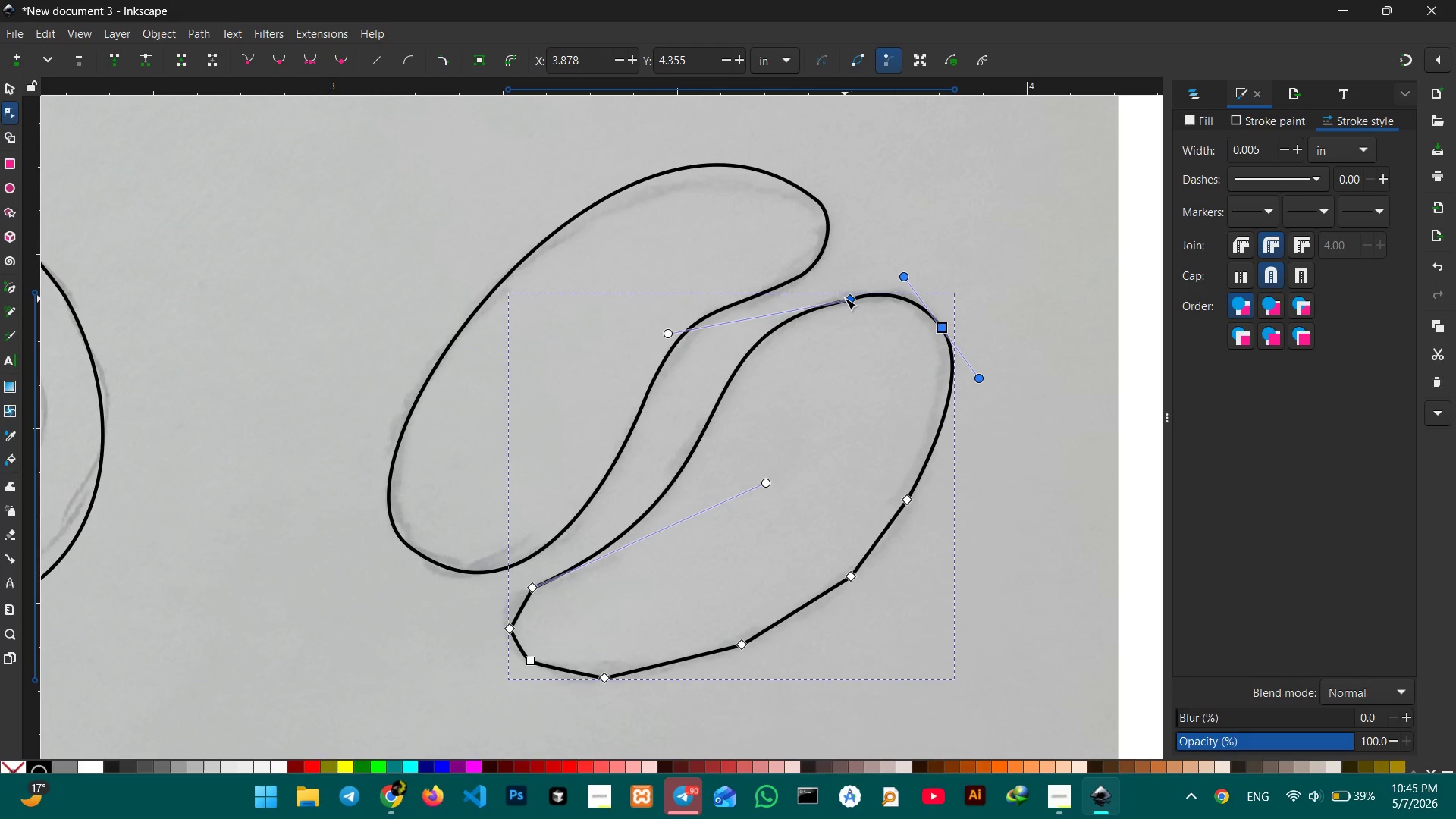 
left_click([845, 298])
 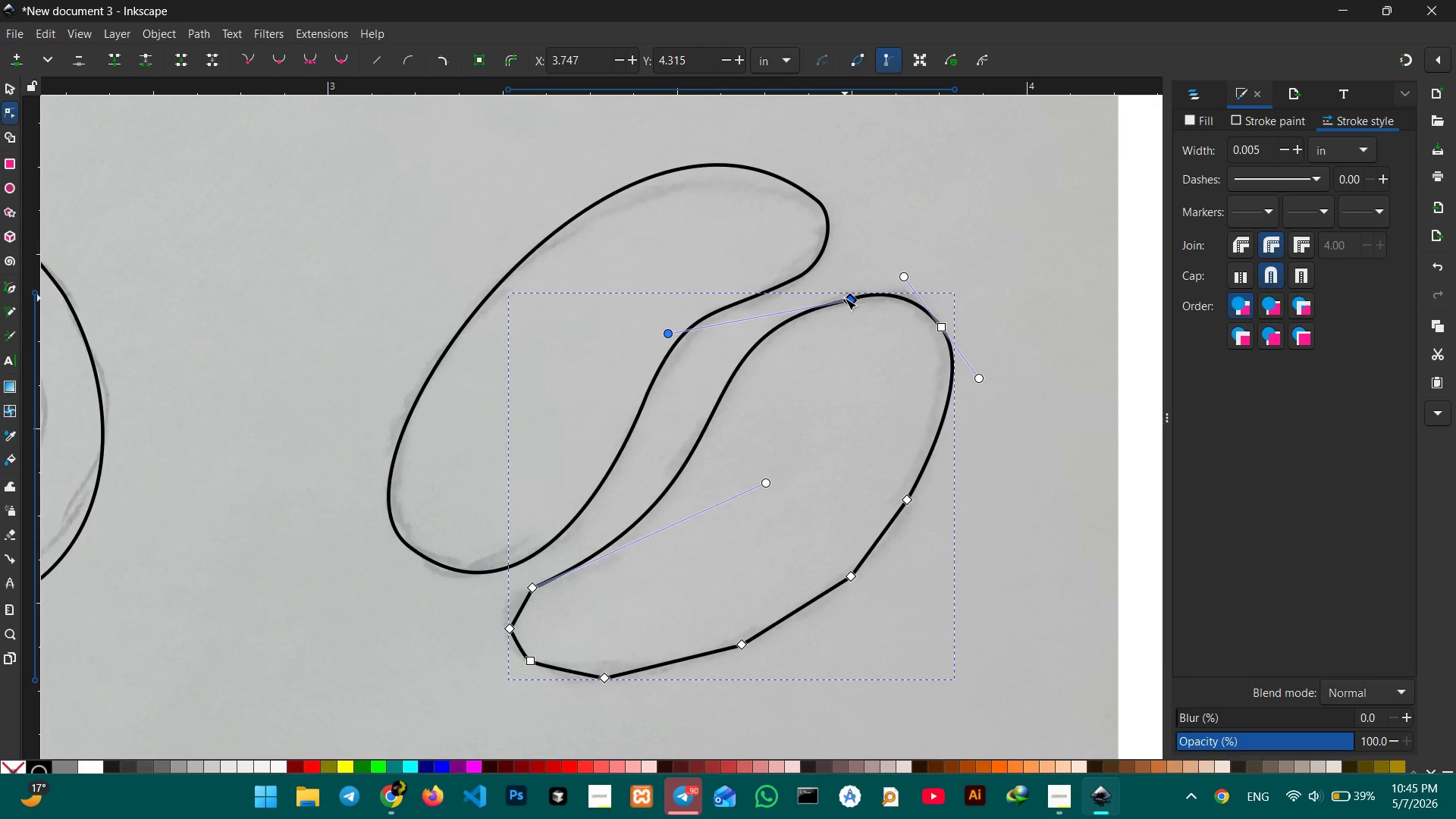 
key(Backspace)
 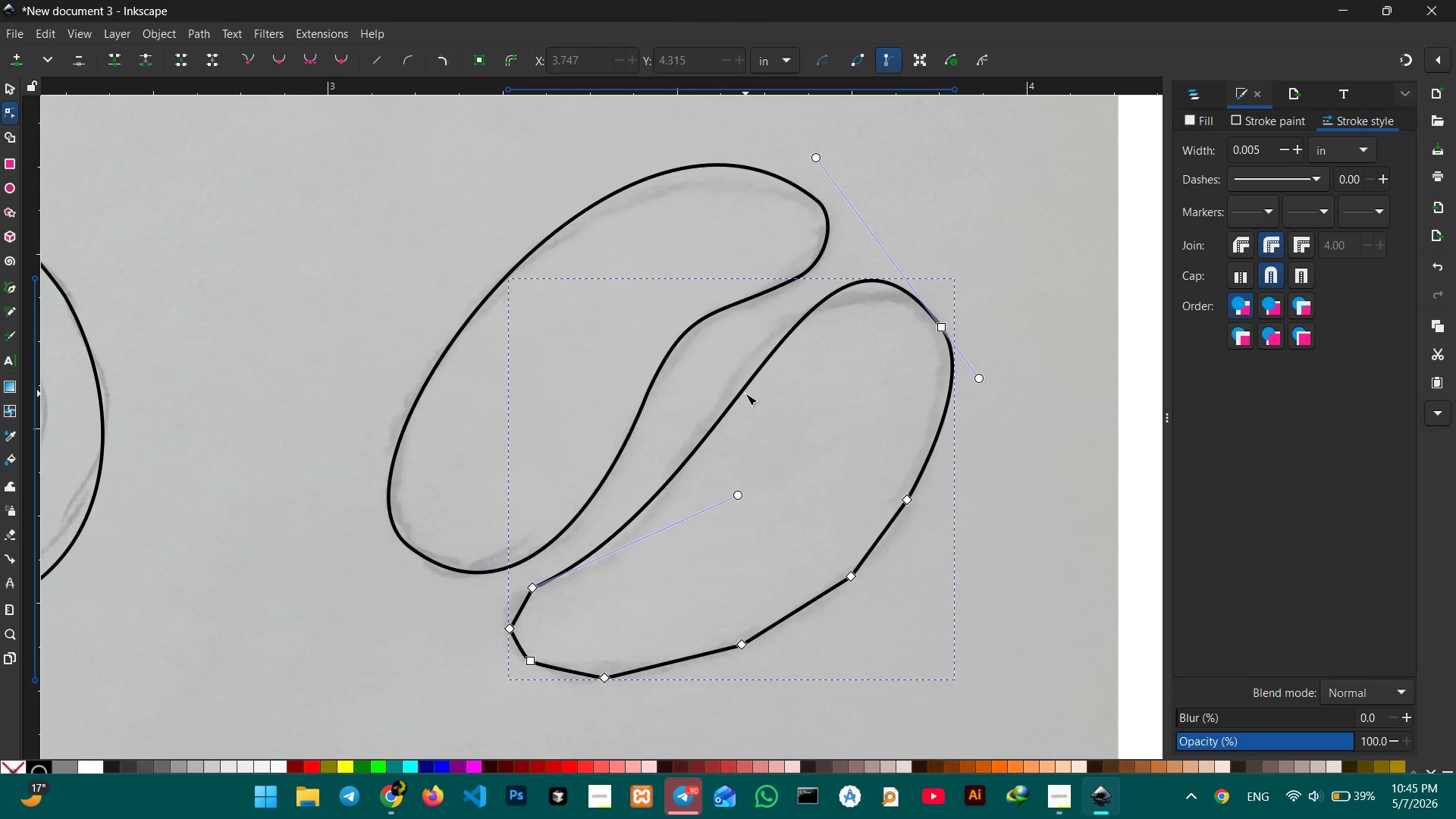 
key(Control+Z)
 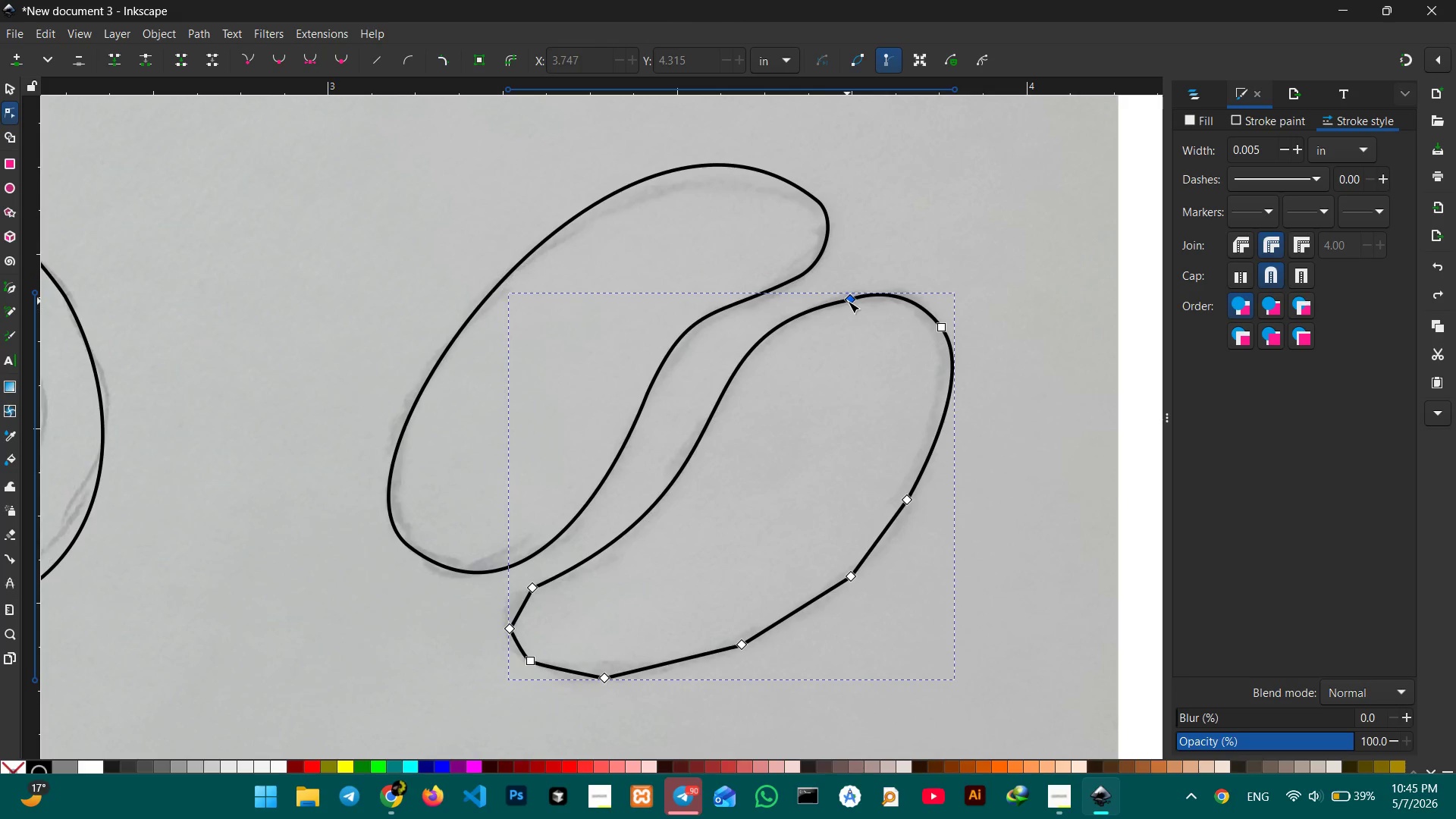 
left_click([848, 301])
 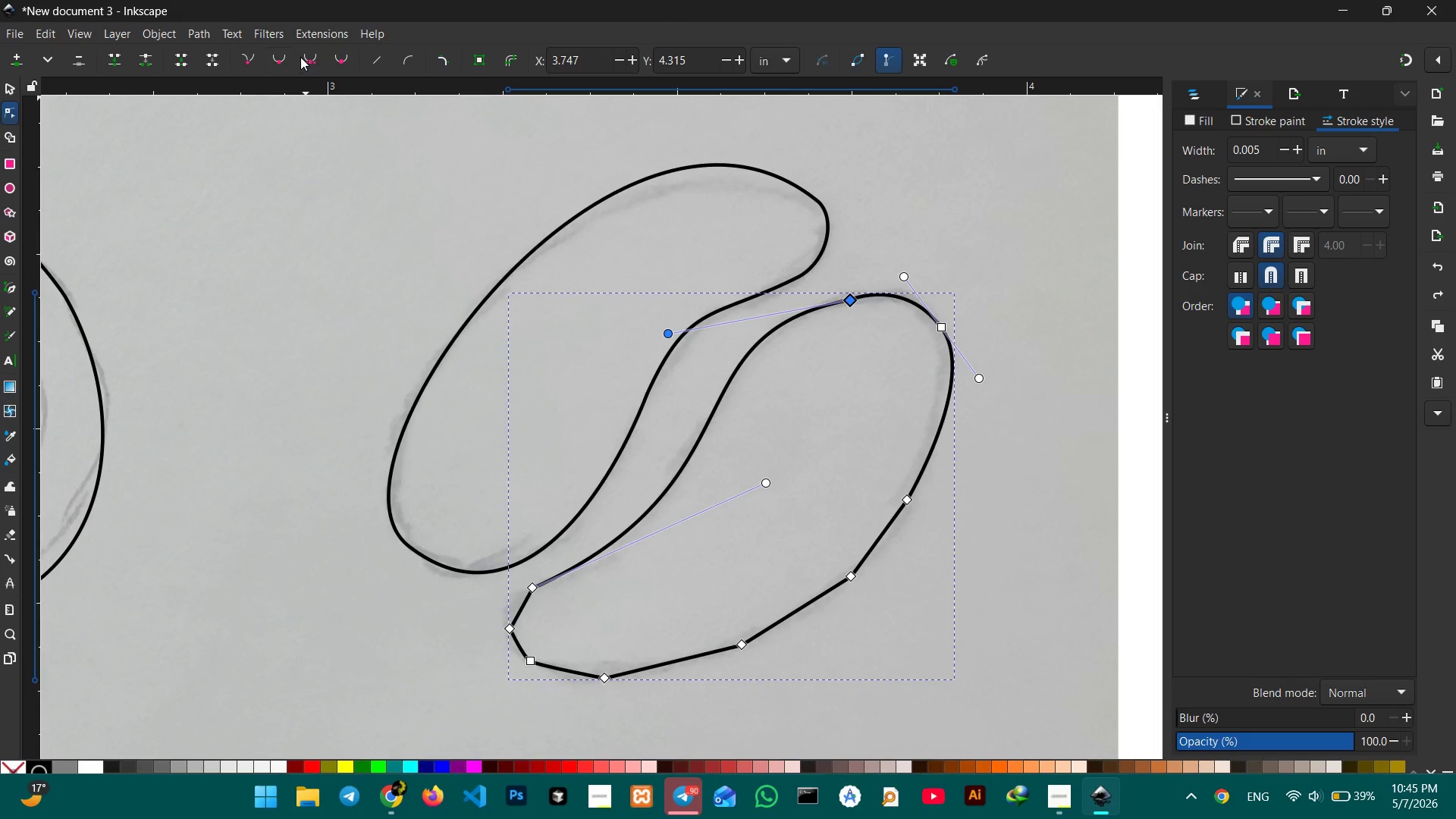 
left_click([301, 57])
 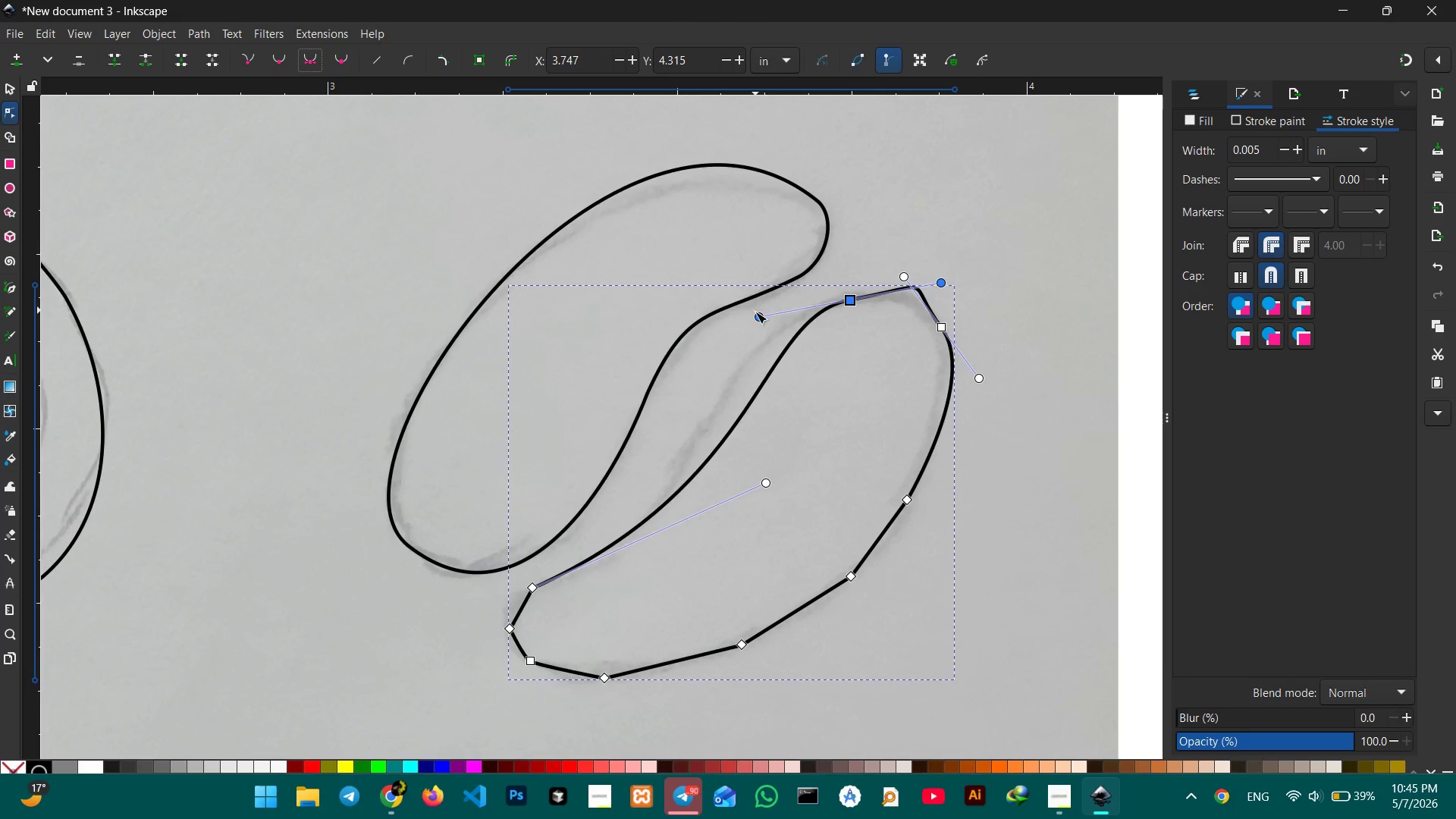 
left_click_drag(start_coordinate=[756, 315], to_coordinate=[716, 297])
 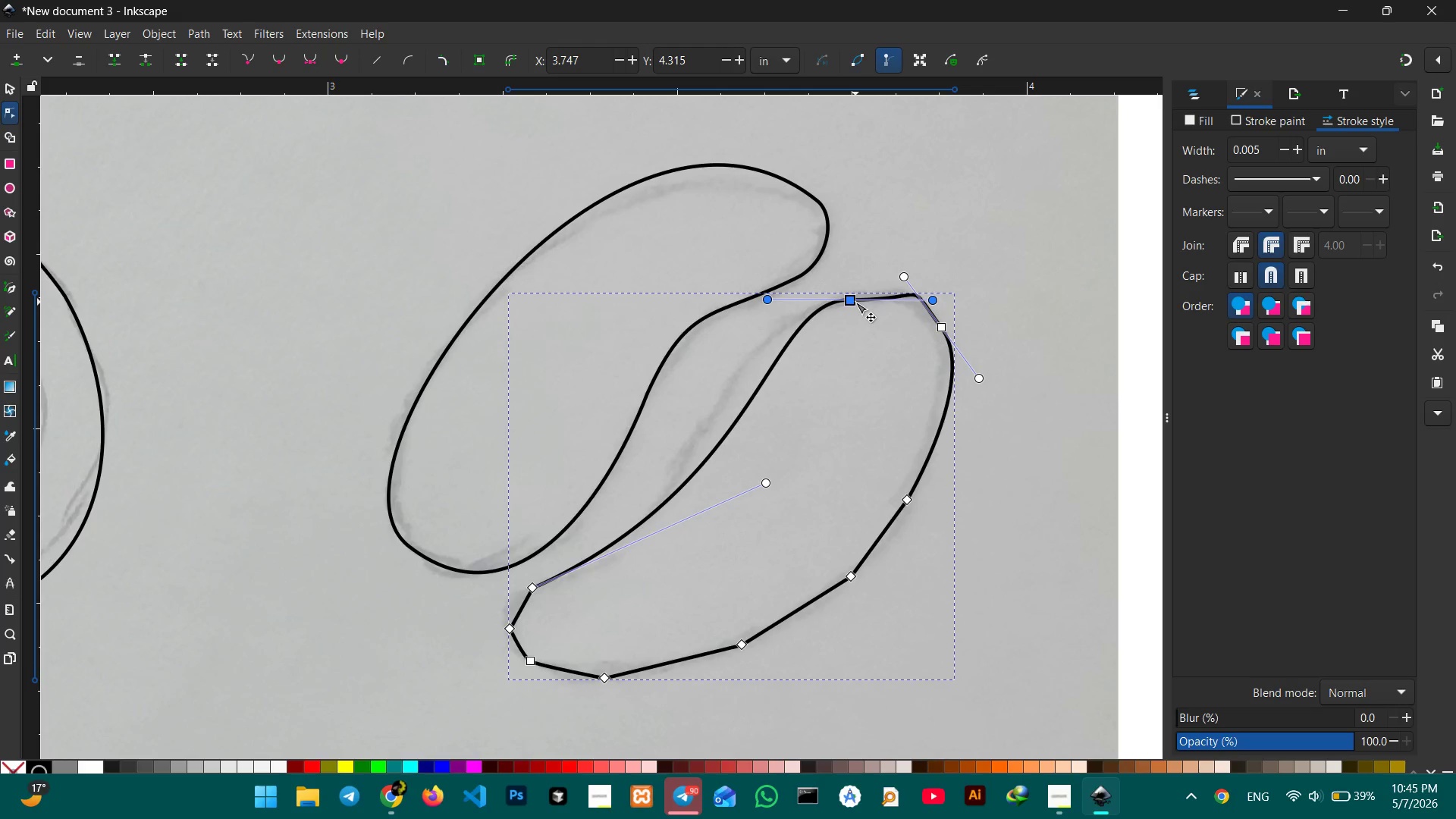 
wait(5.91)
 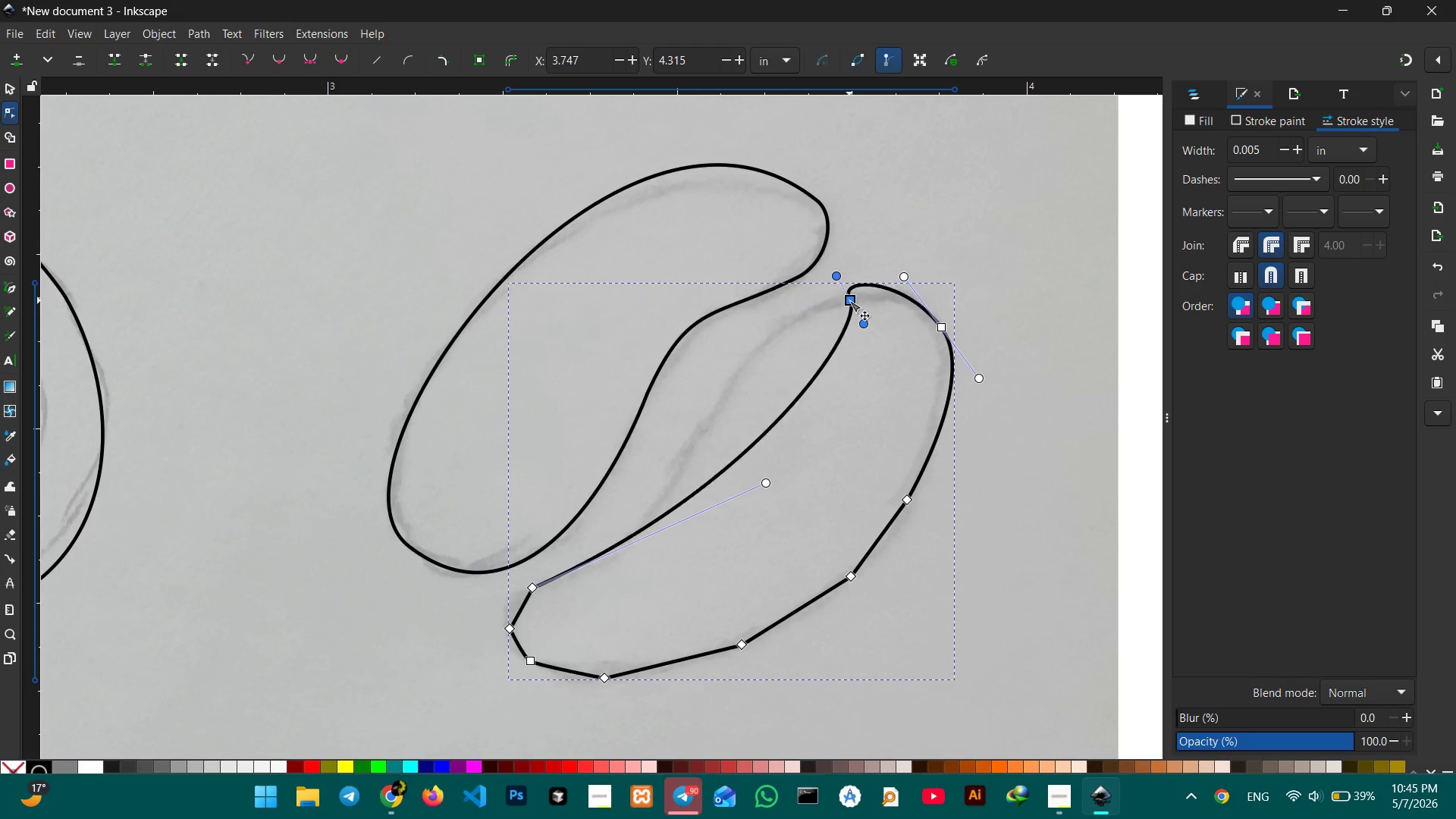 
key(Control+Z)
 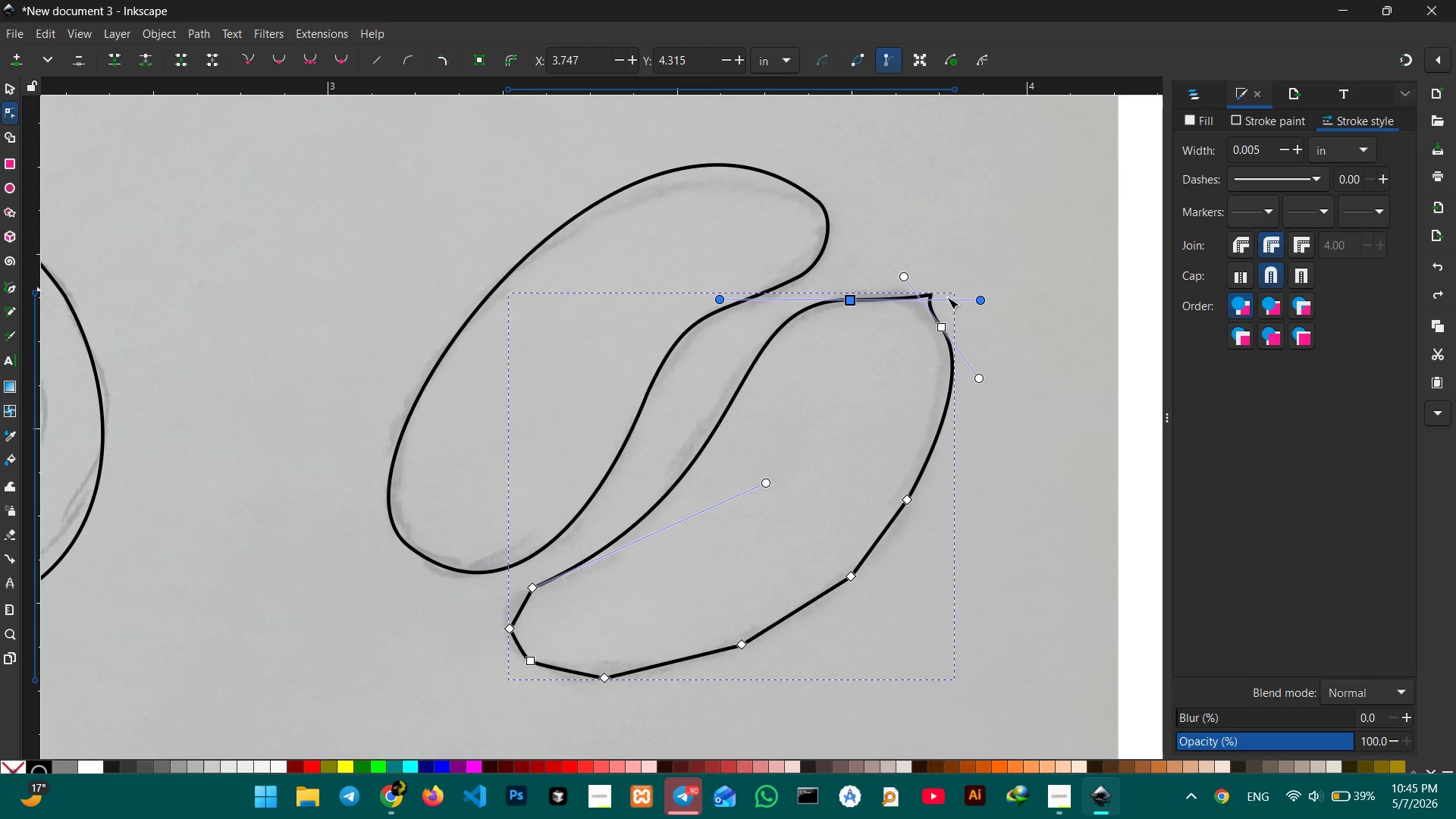 
left_click_drag(start_coordinate=[978, 299], to_coordinate=[874, 297])
 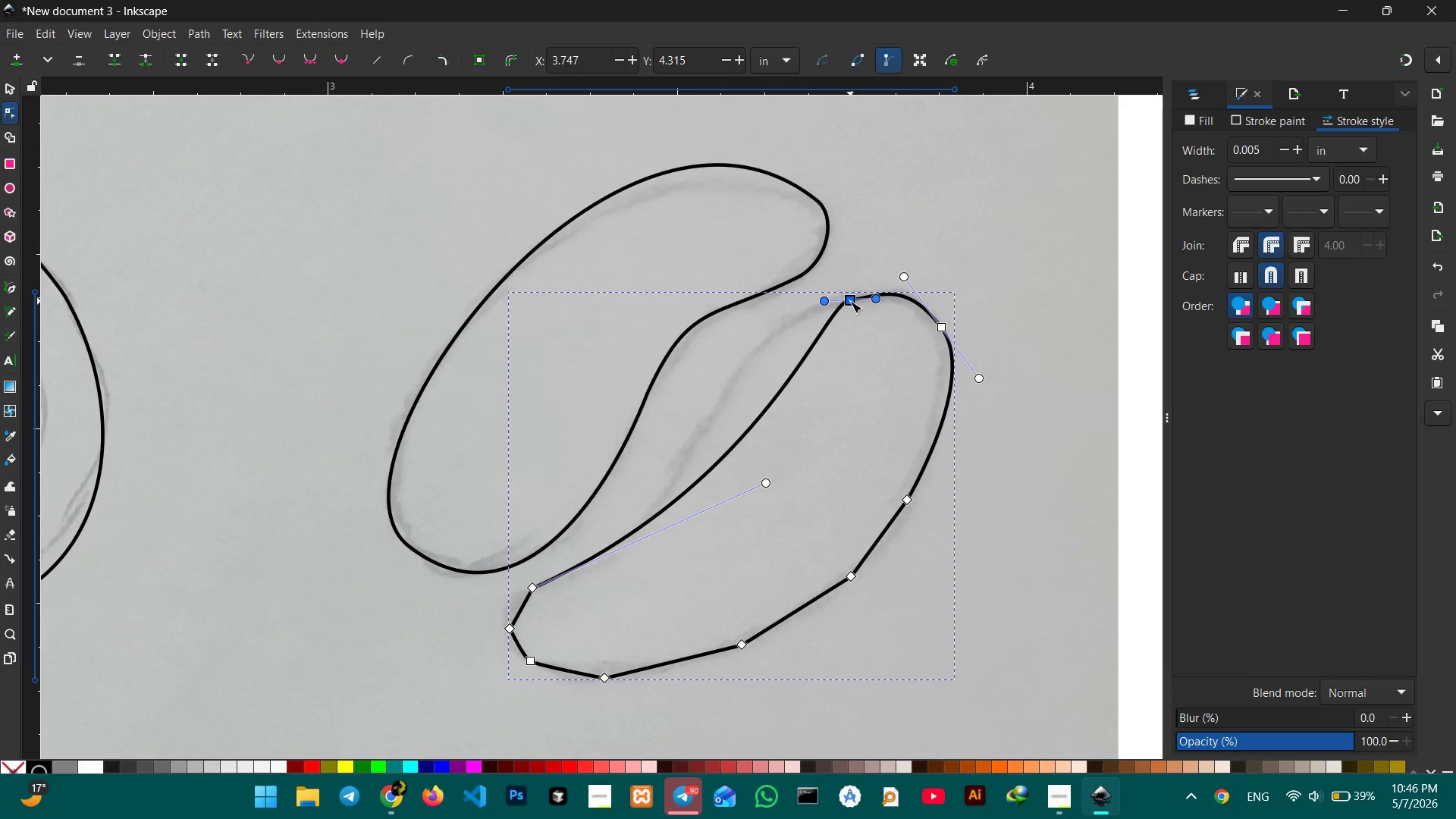 
left_click_drag(start_coordinate=[850, 301], to_coordinate=[808, 300])
 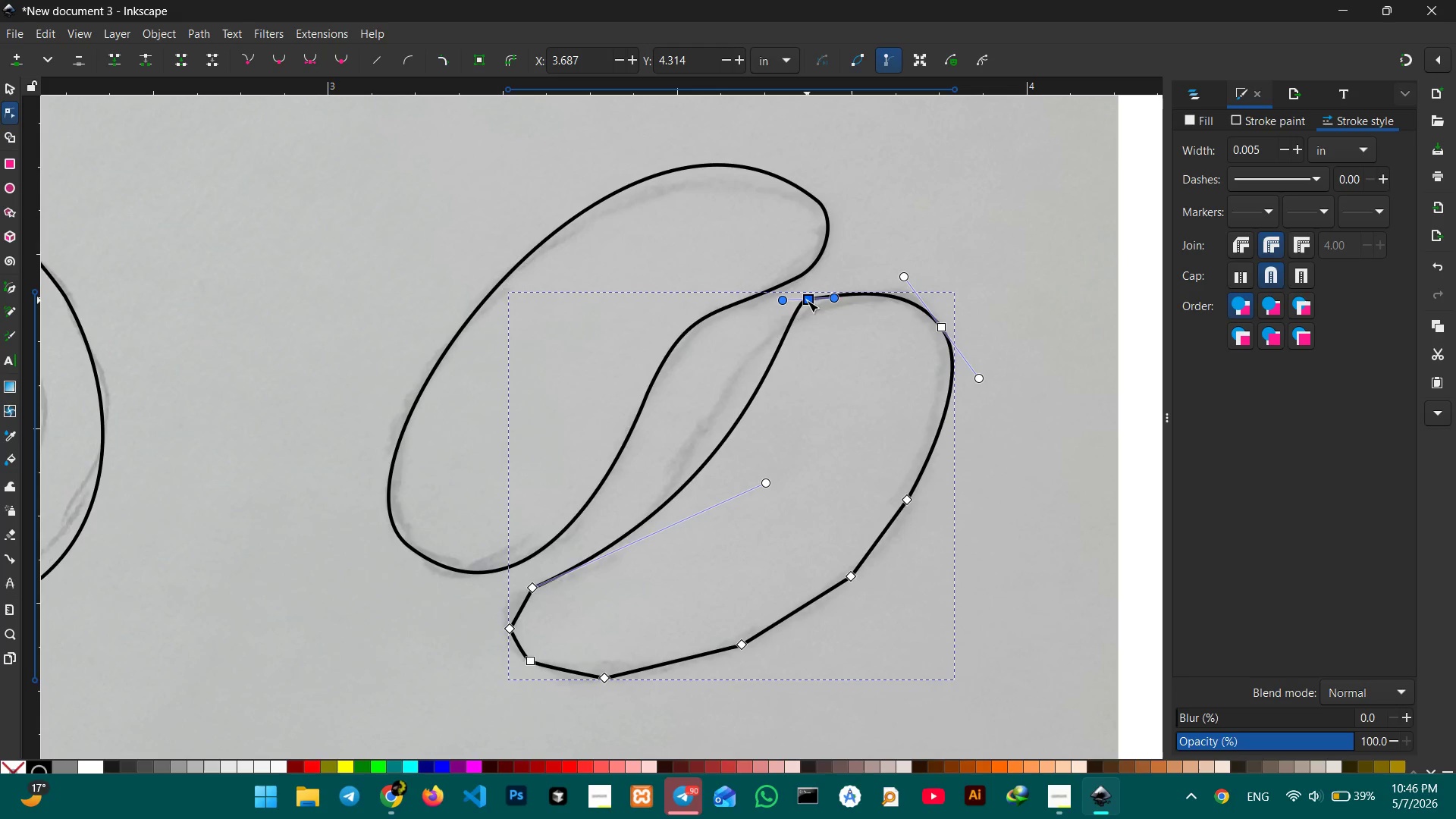 
key(Control+Z)
 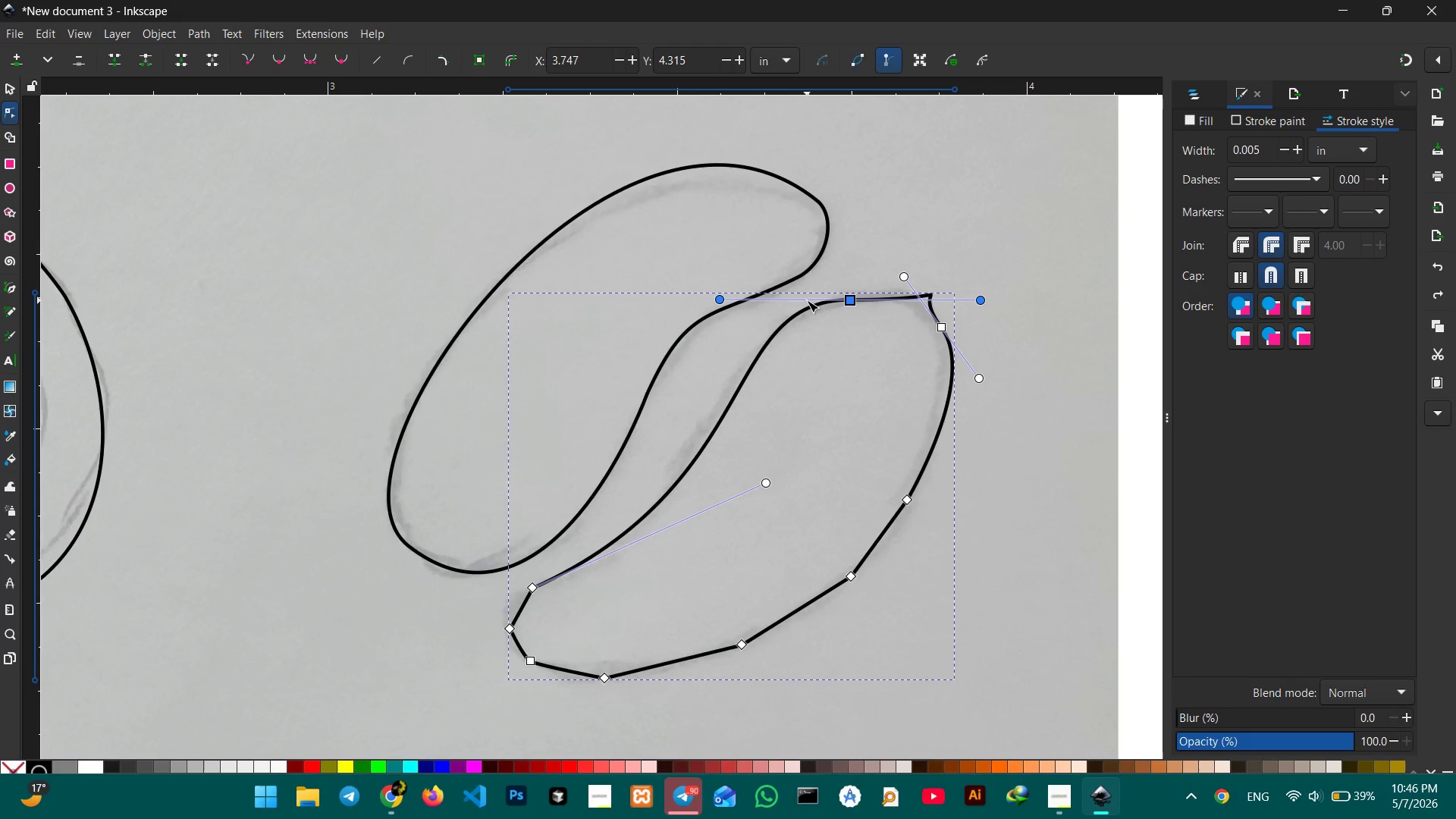 
key(Control+Z)
 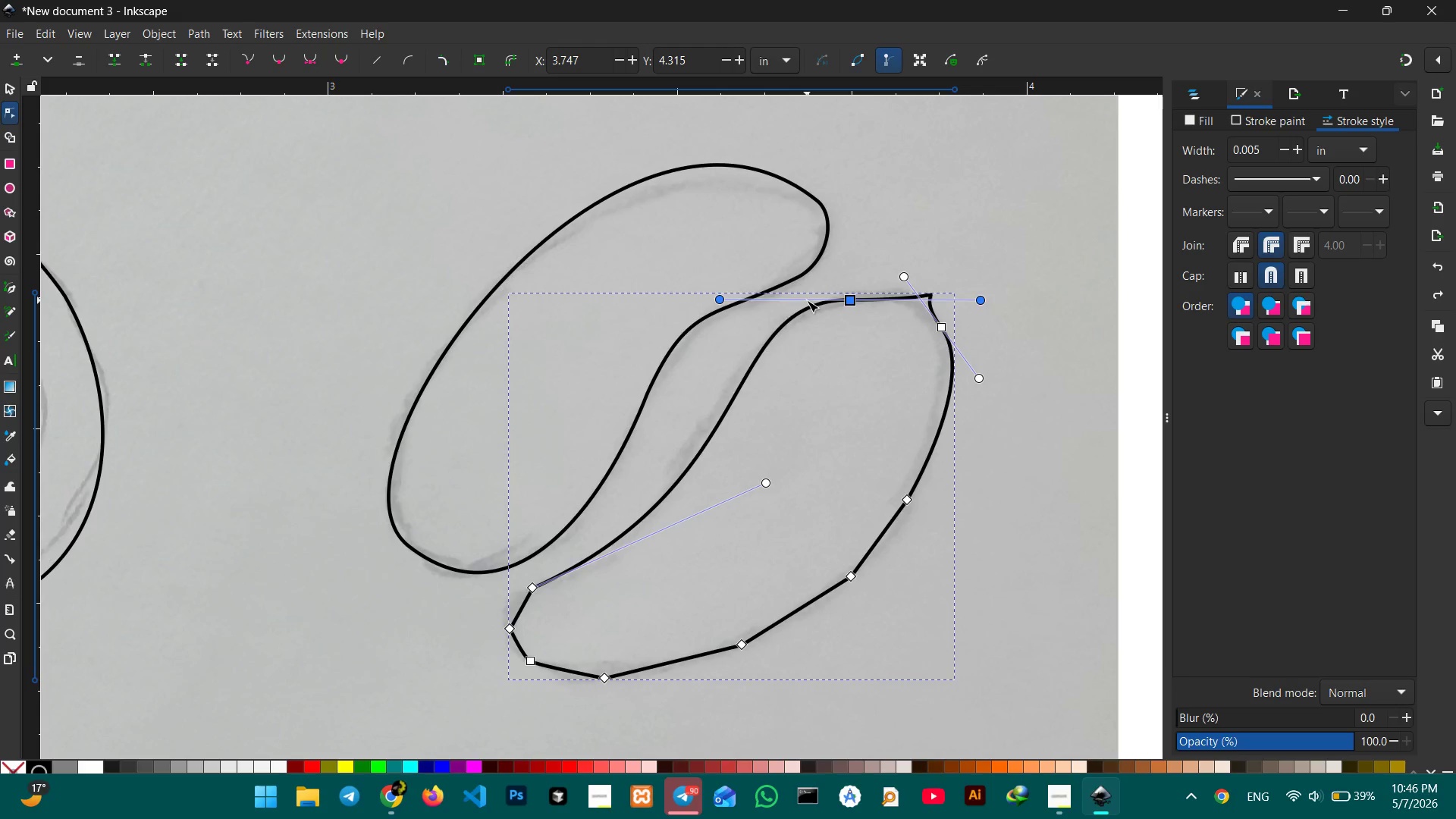 
key(Control+Z)
 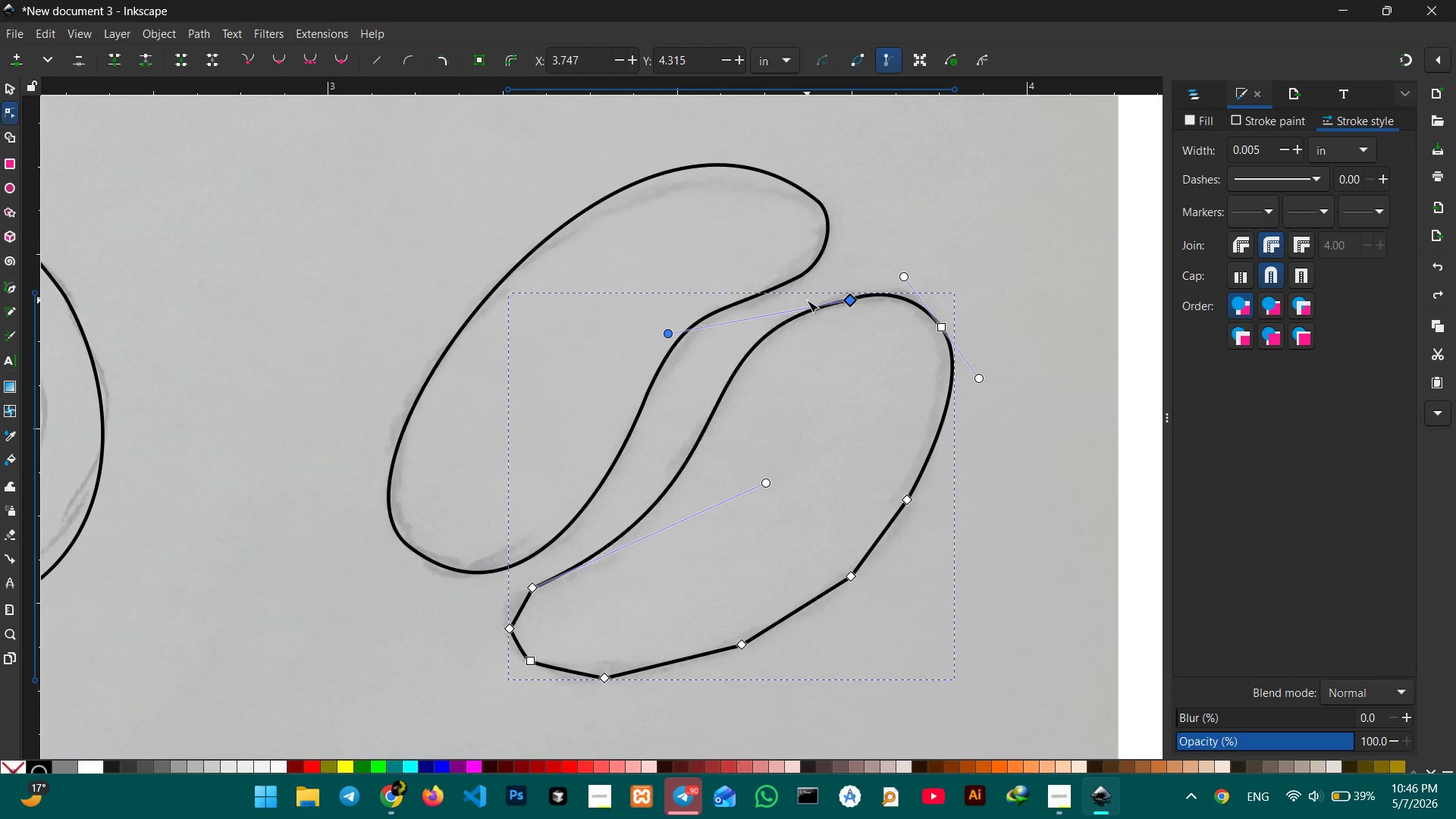 
key(Control+Z)
 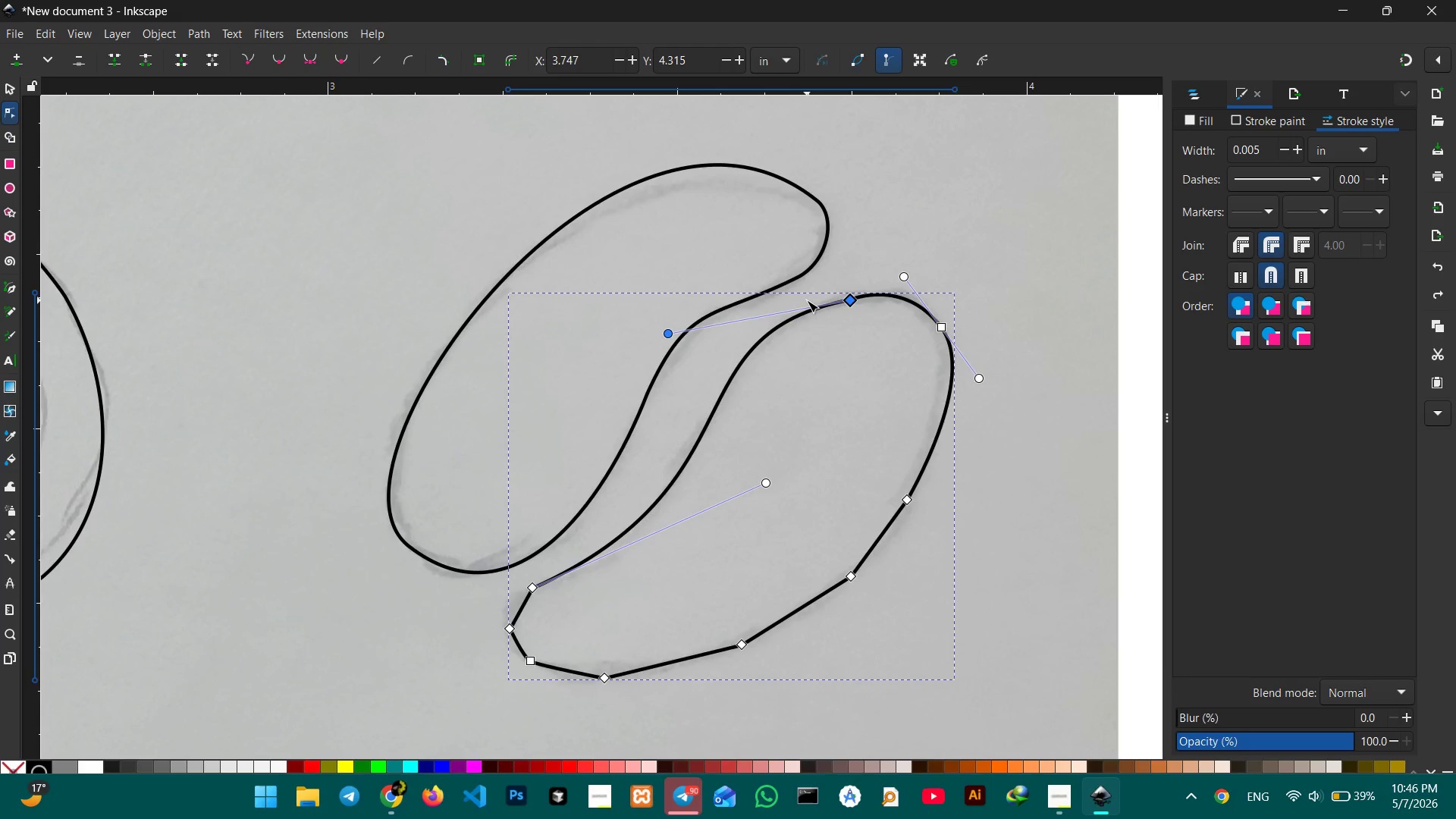 
key(Control+Z)
 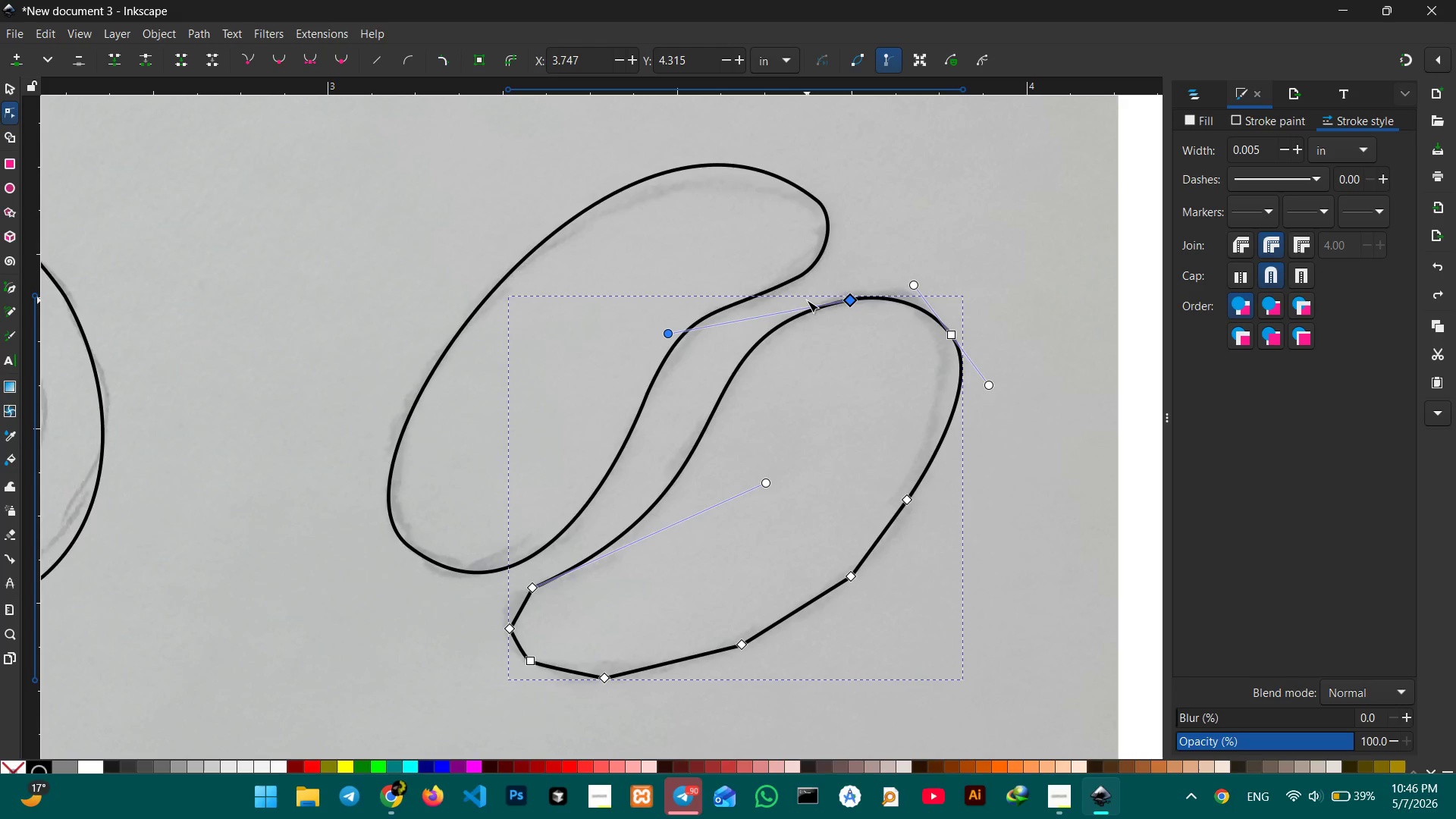 
key(Control+Z)
 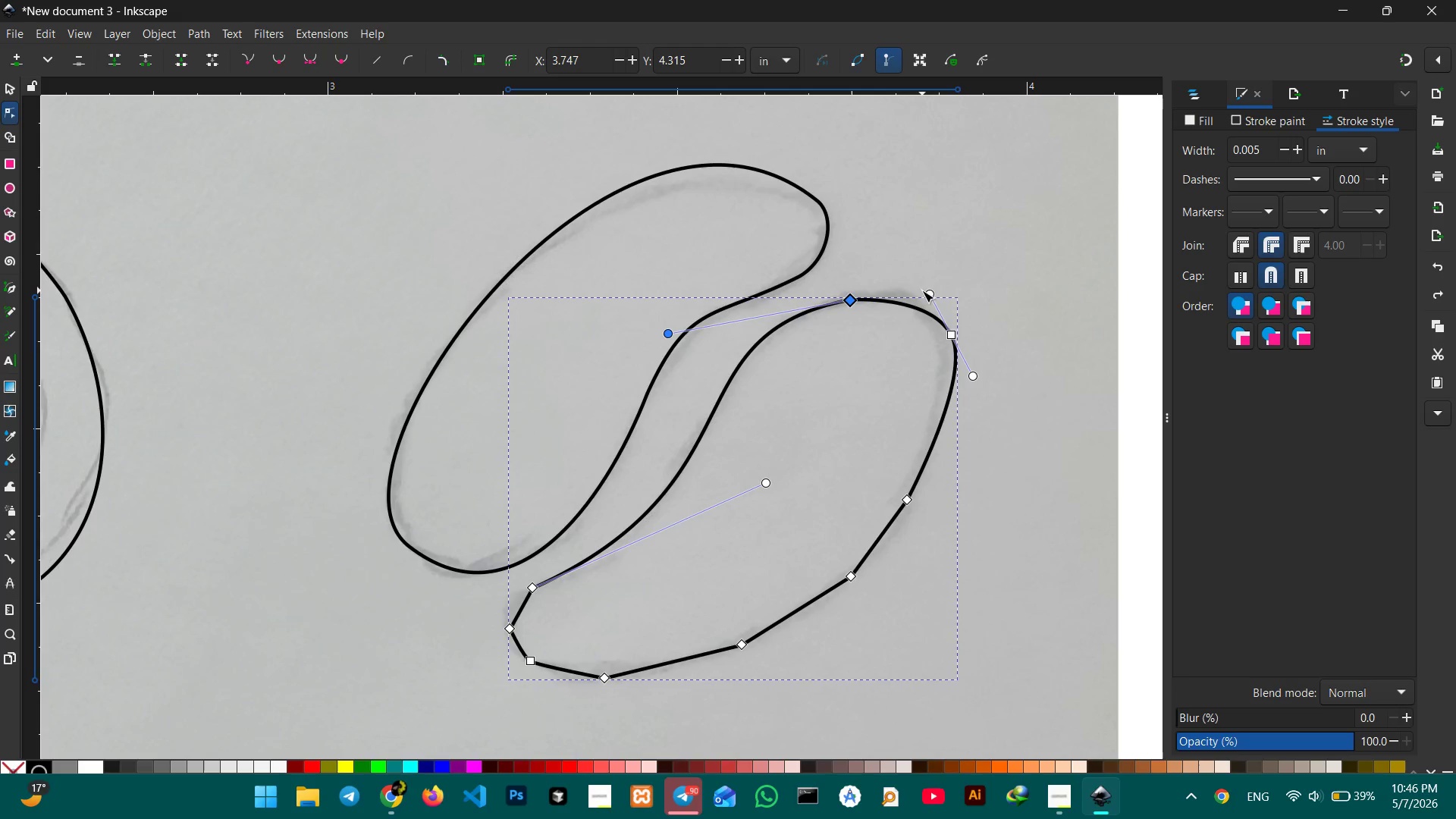 
left_click_drag(start_coordinate=[927, 290], to_coordinate=[926, 277])
 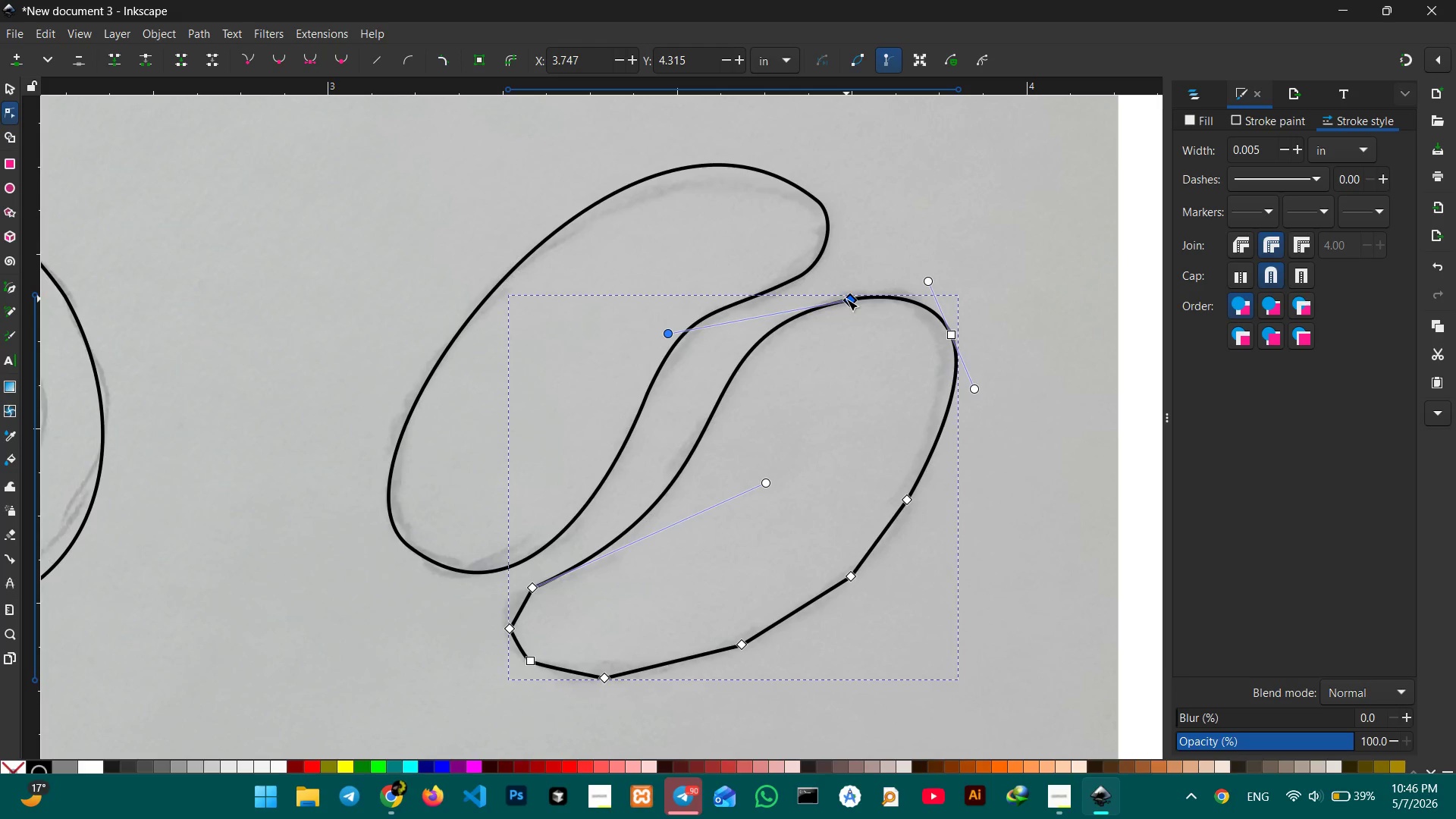 
left_click_drag(start_coordinate=[846, 299], to_coordinate=[853, 290])
 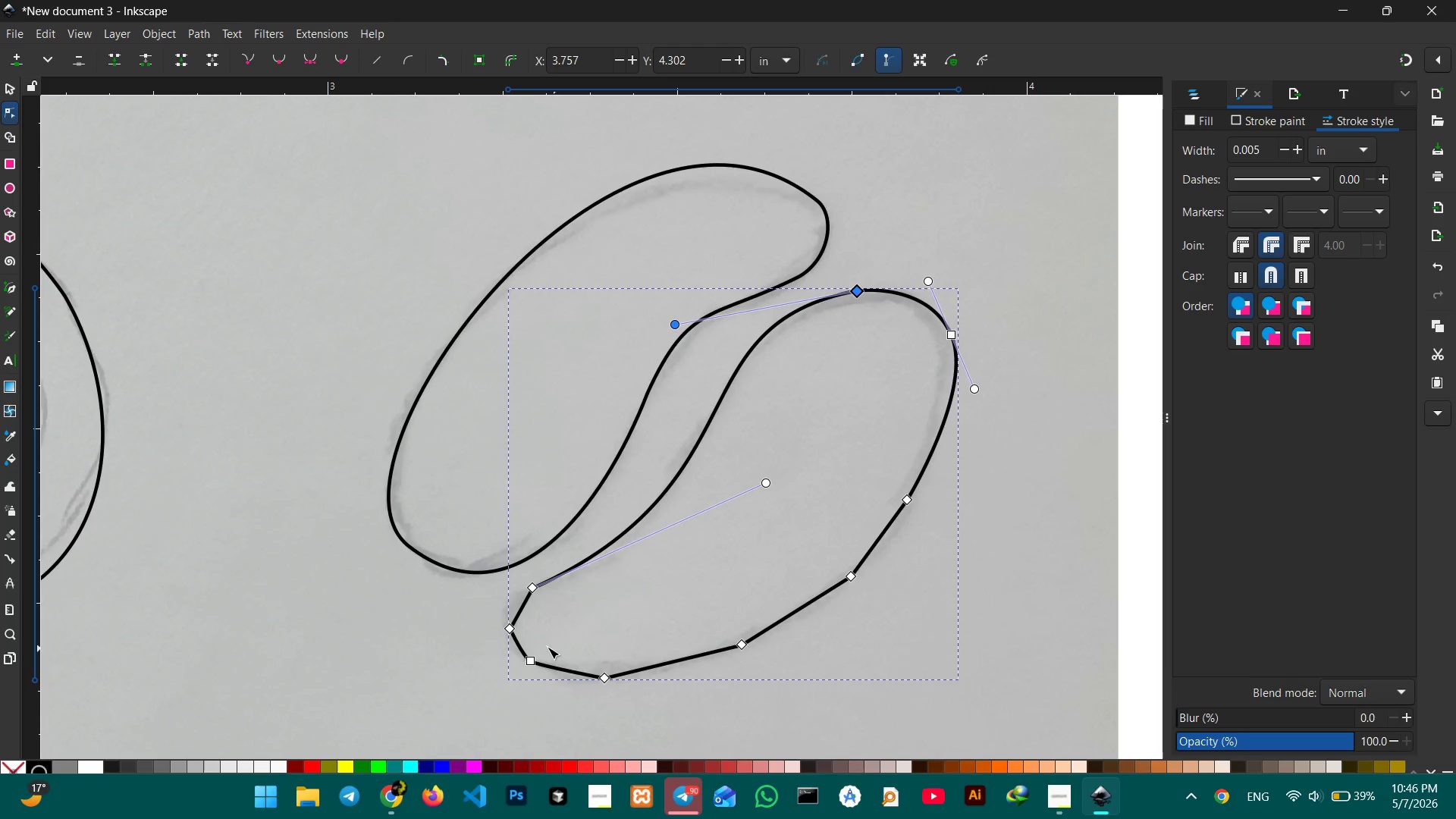 
left_click([536, 658])
 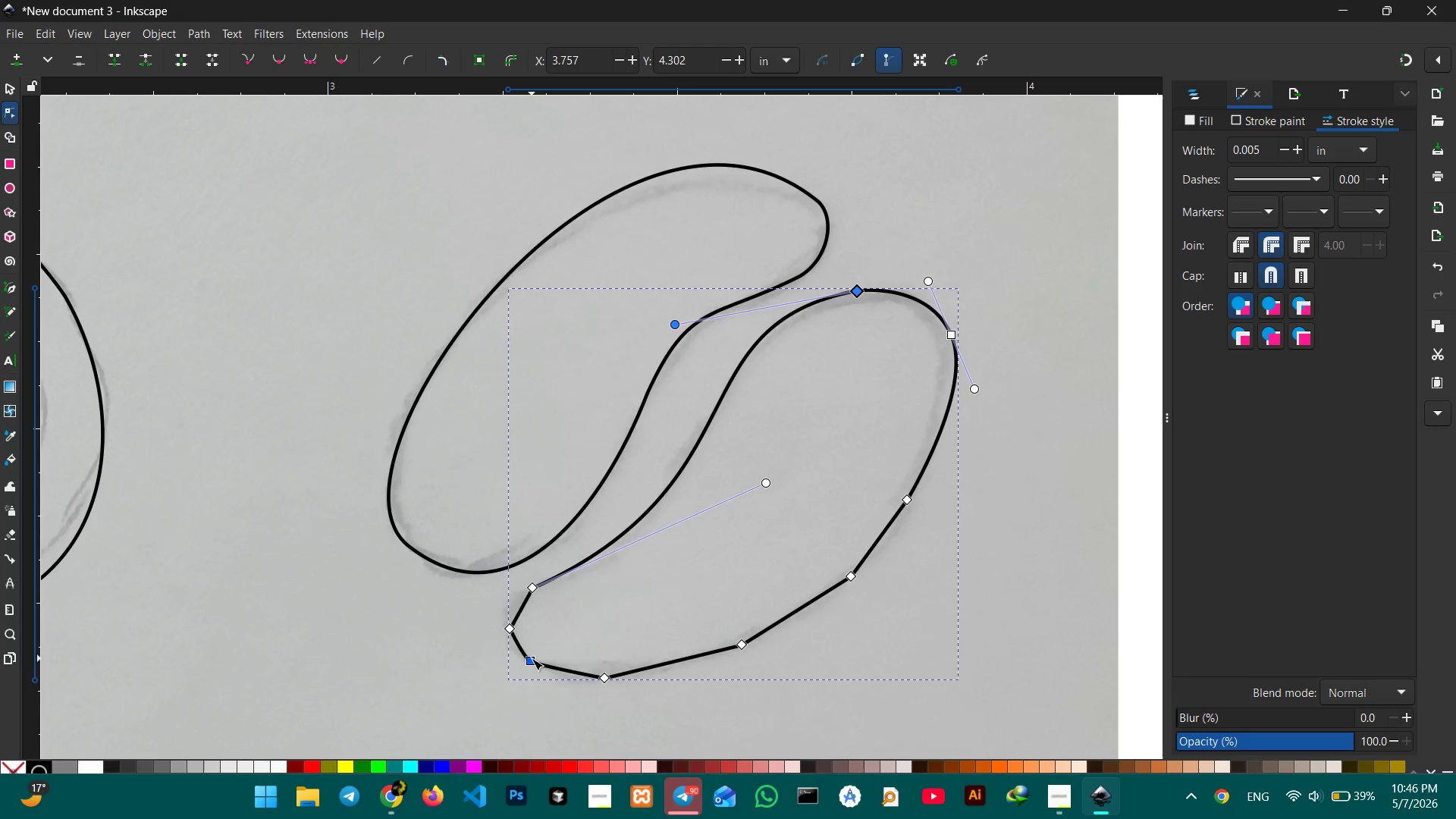 
double_click([532, 658])
 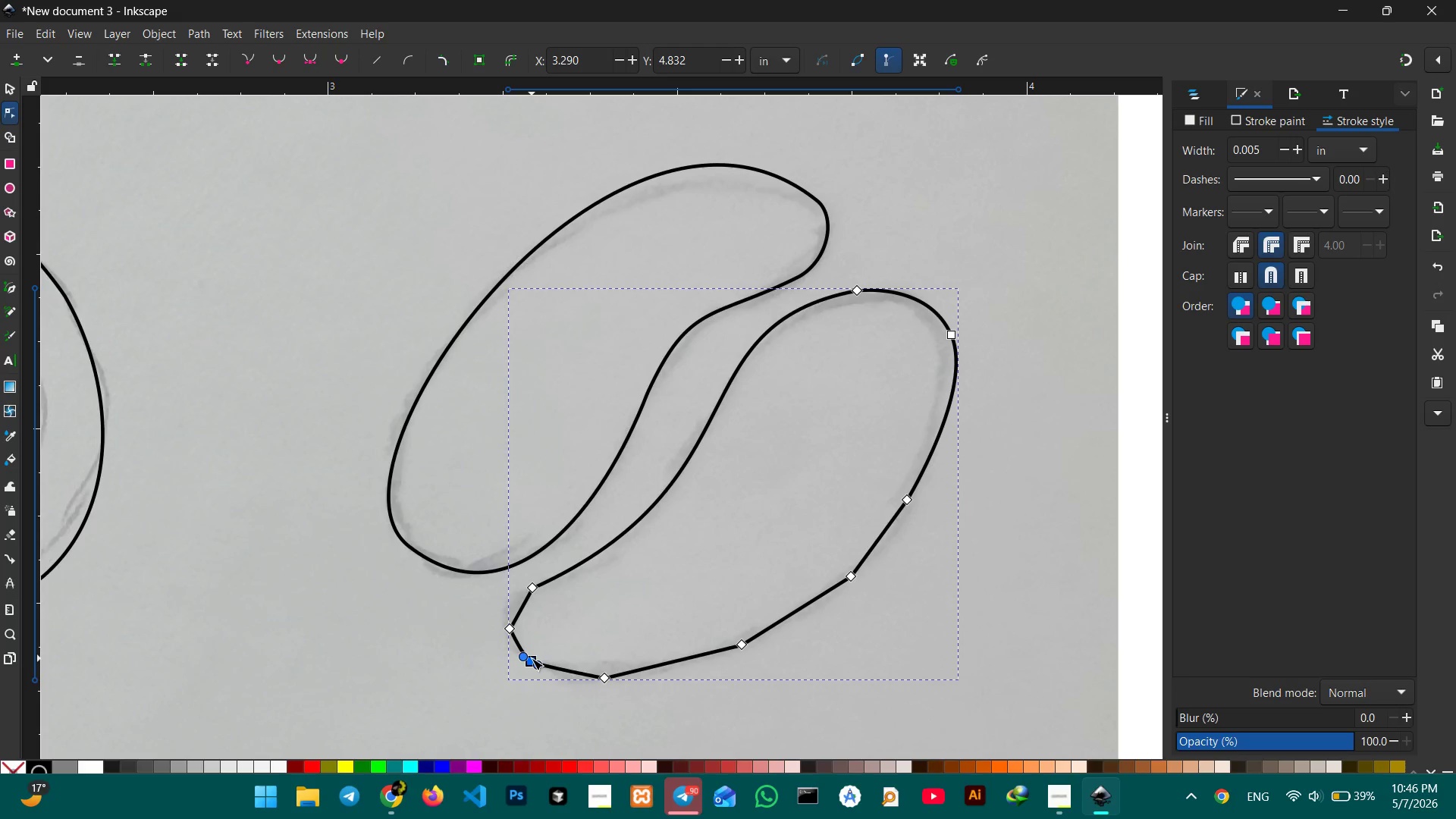 
key(Backspace)
 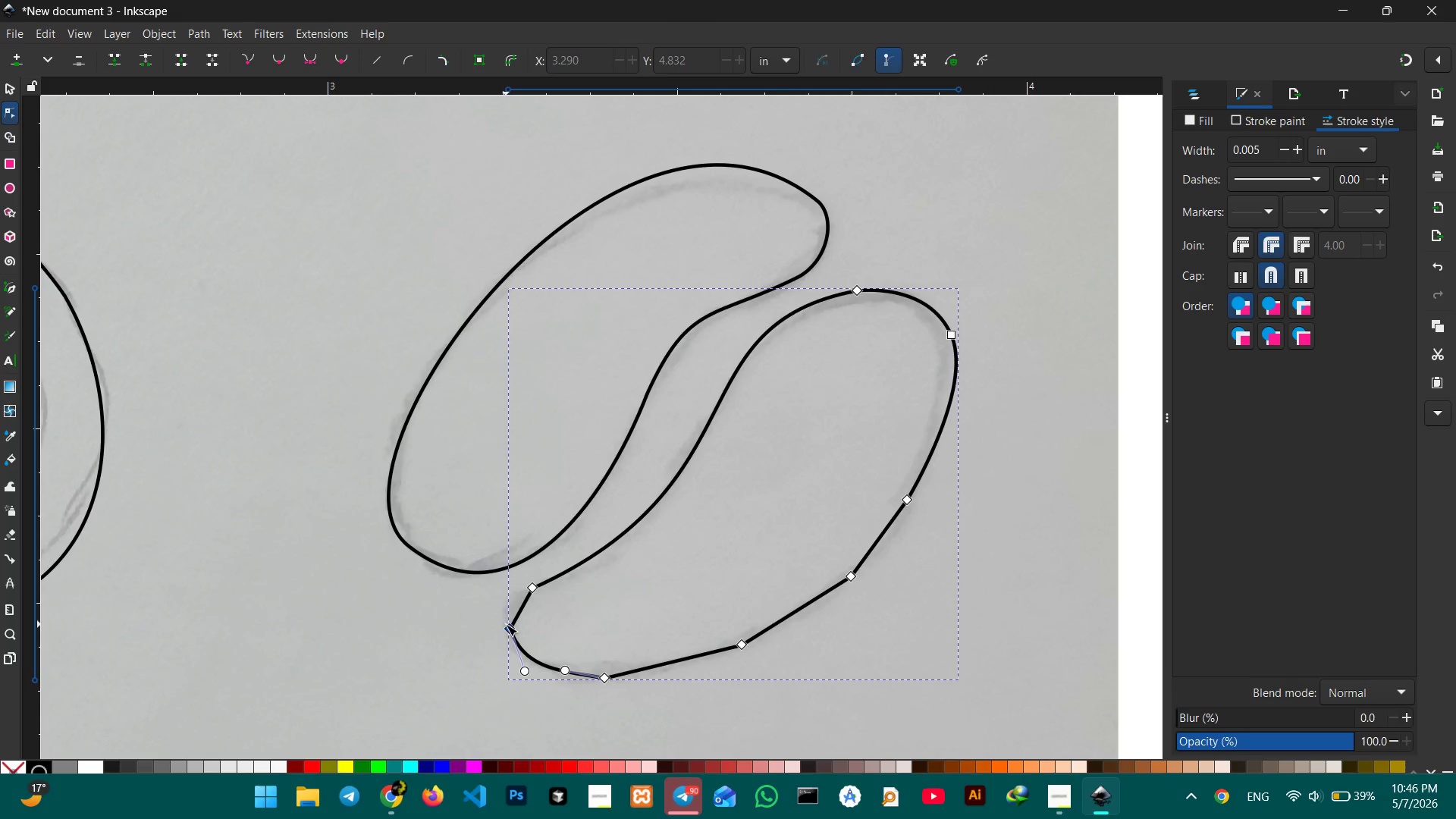 
left_click([506, 624])
 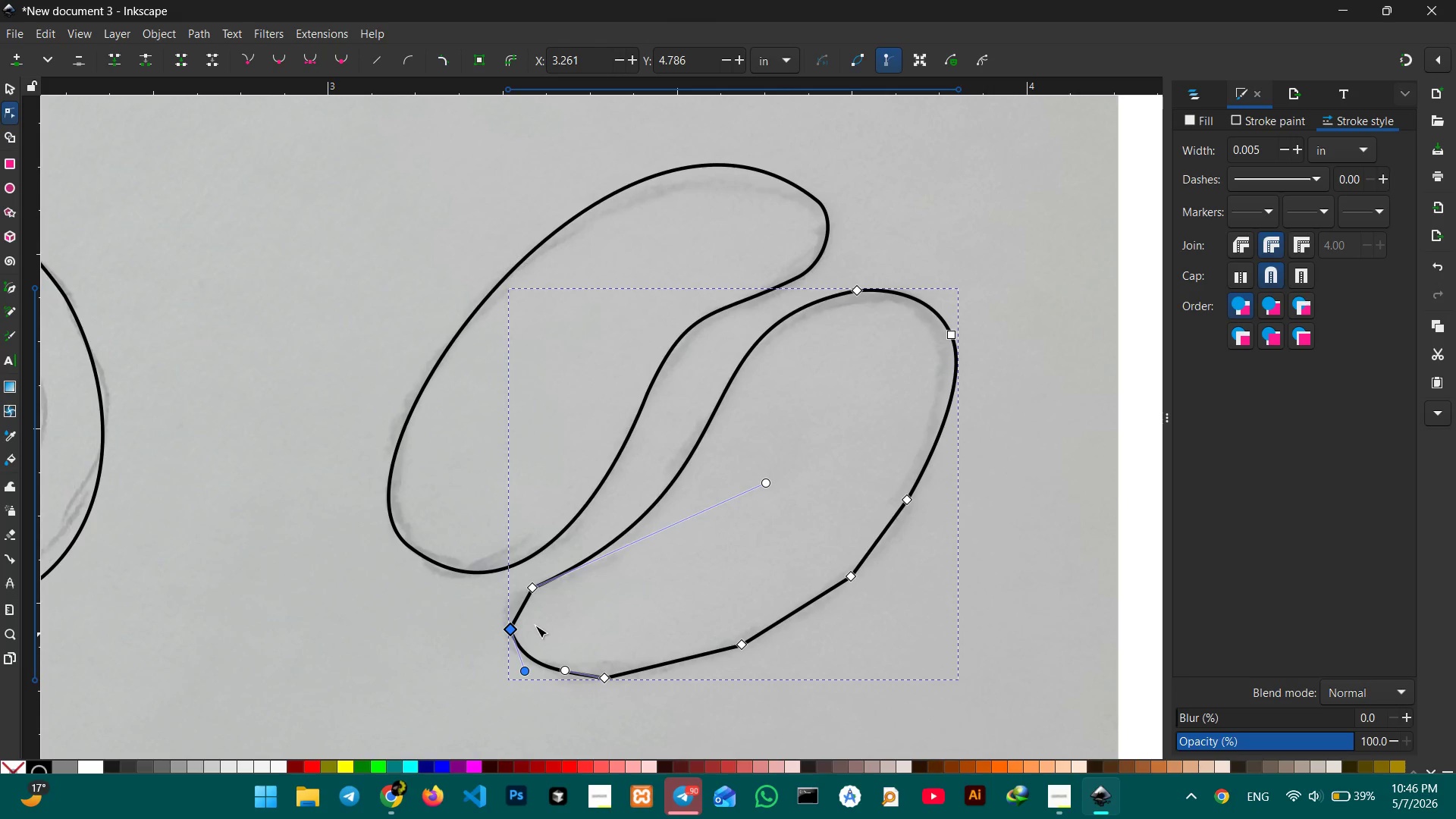 
key(Backspace)
 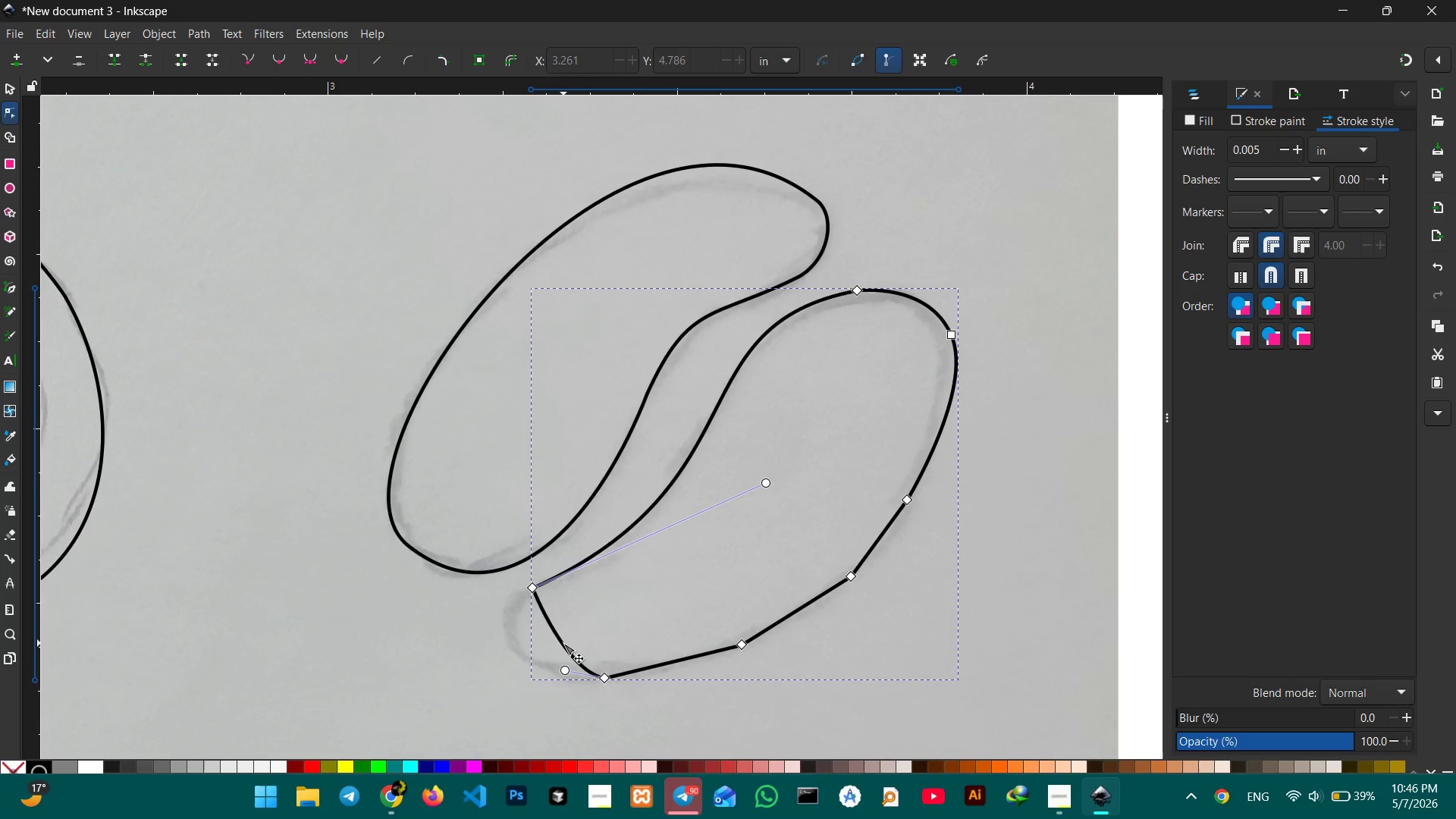 
left_click_drag(start_coordinate=[563, 643], to_coordinate=[513, 648])
 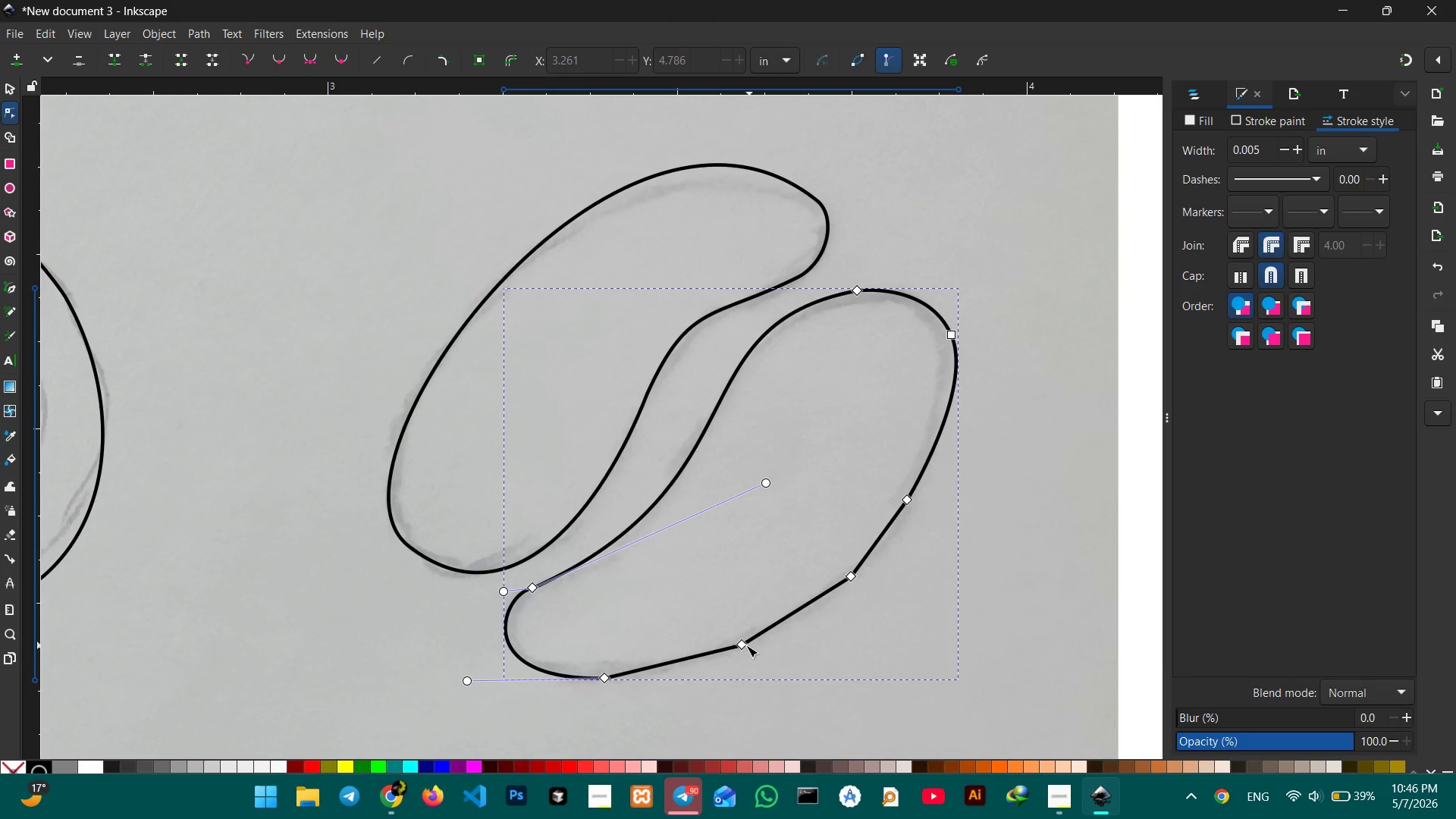 
left_click([745, 646])
 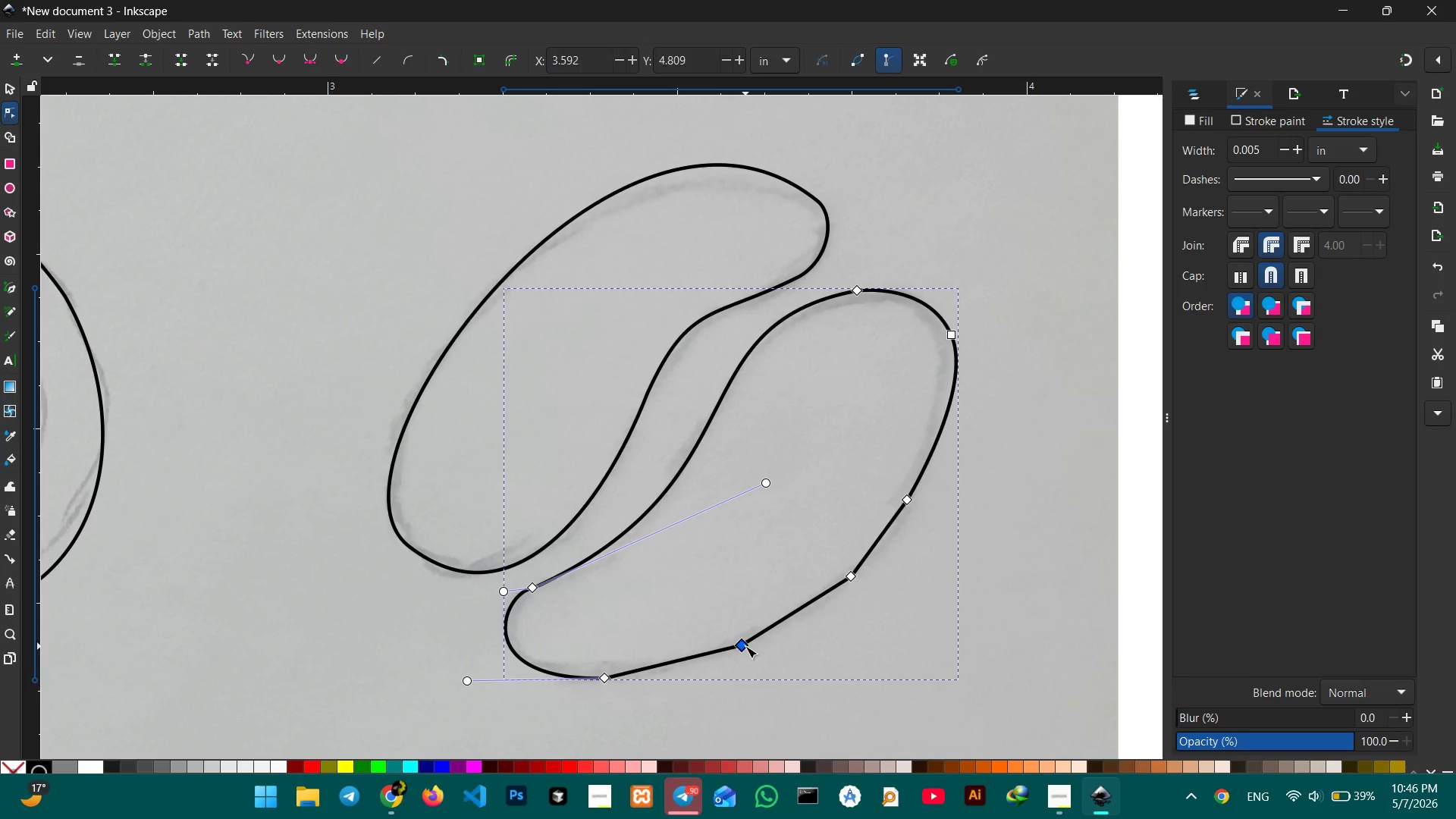 
key(Backspace)
 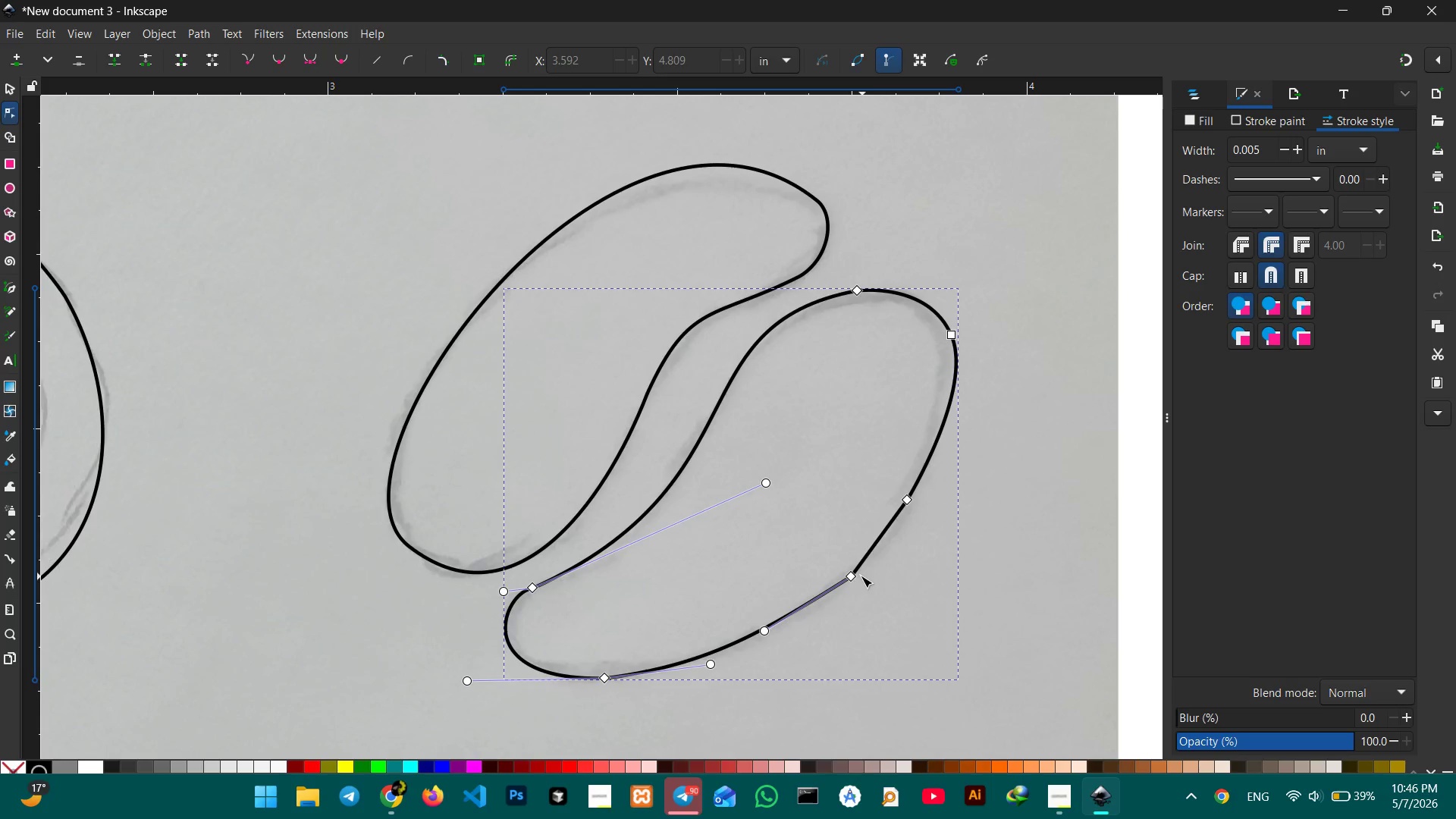 
left_click([854, 575])
 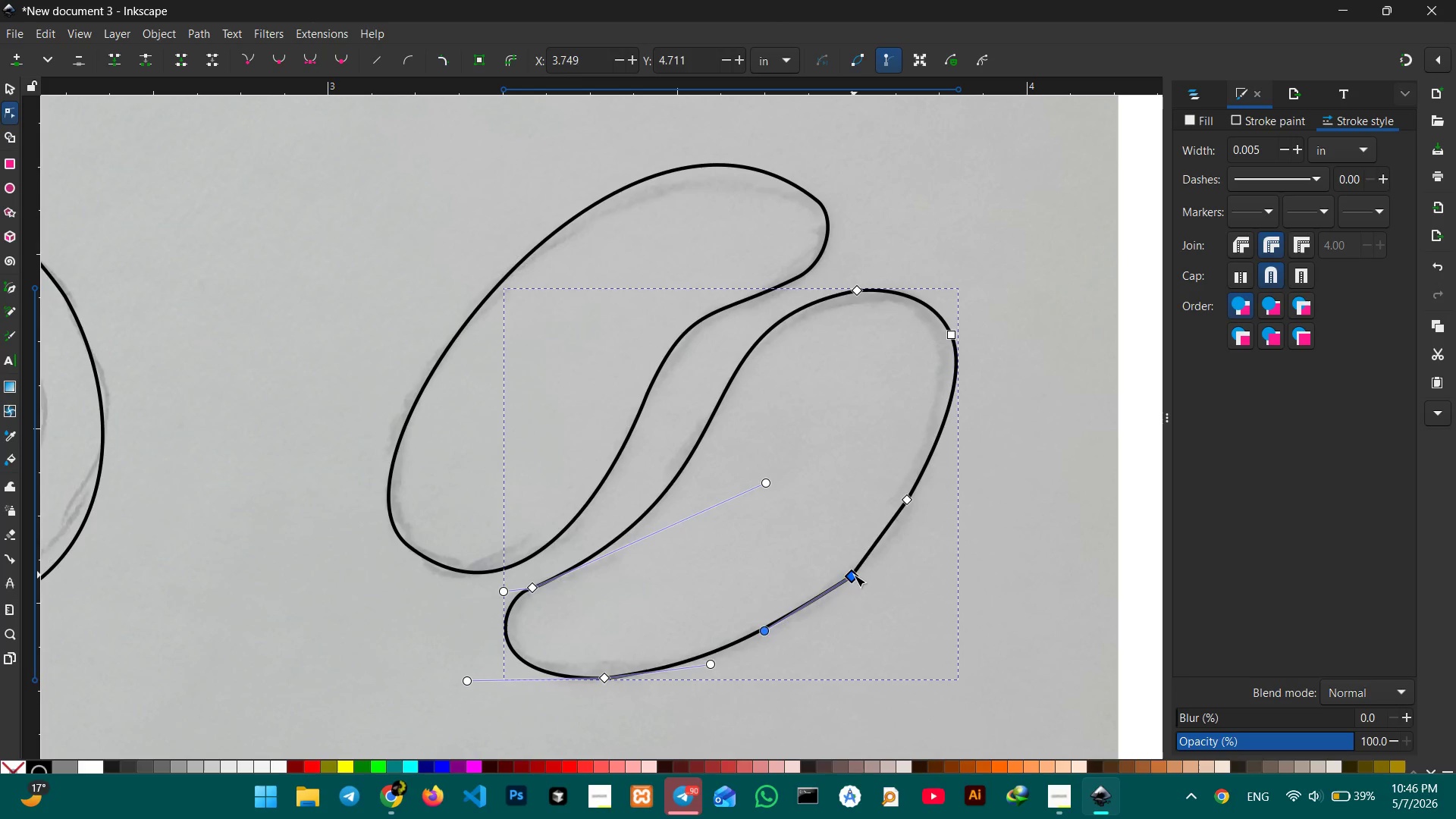 
key(Backspace)
 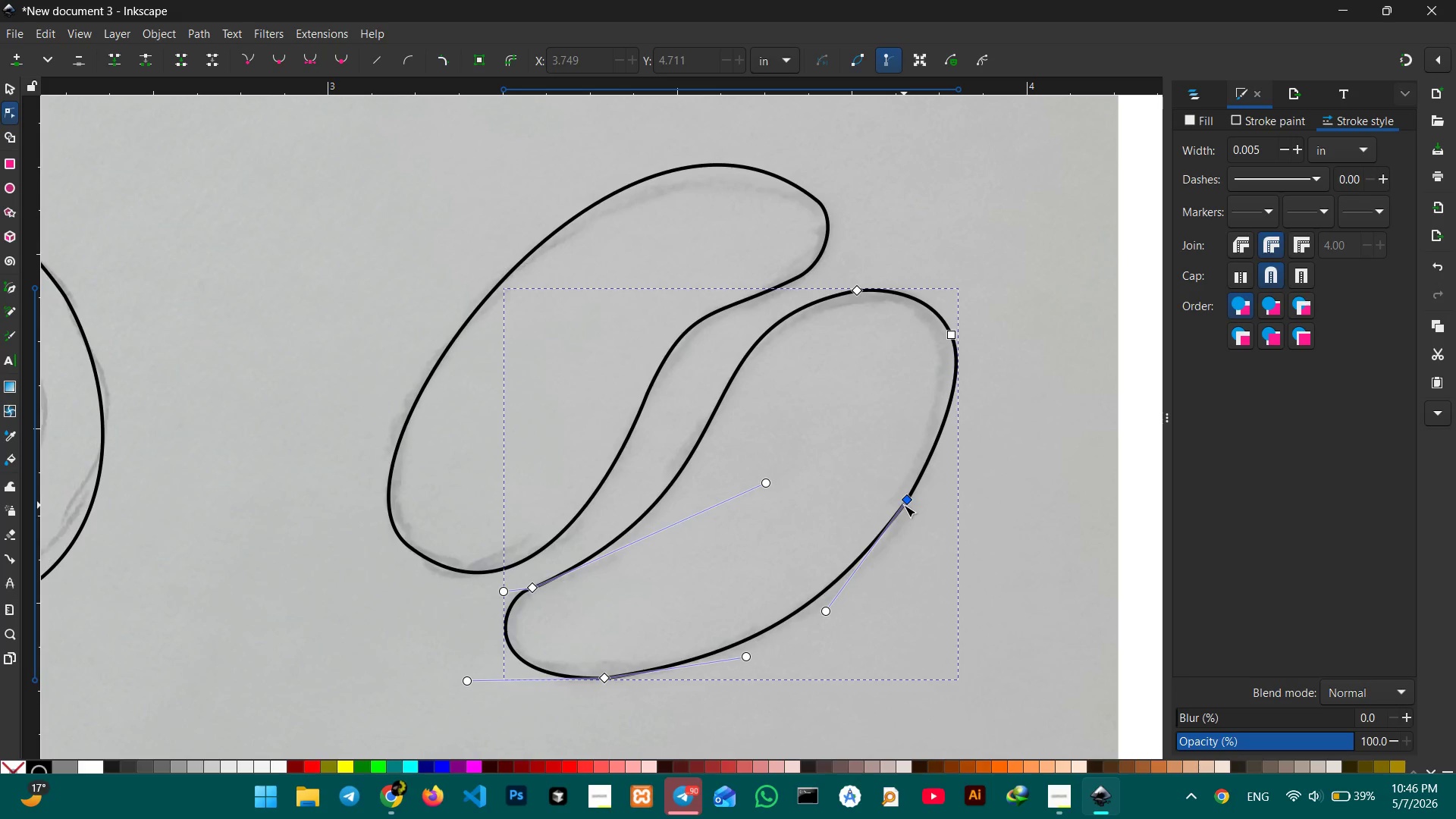 
left_click([905, 504])
 